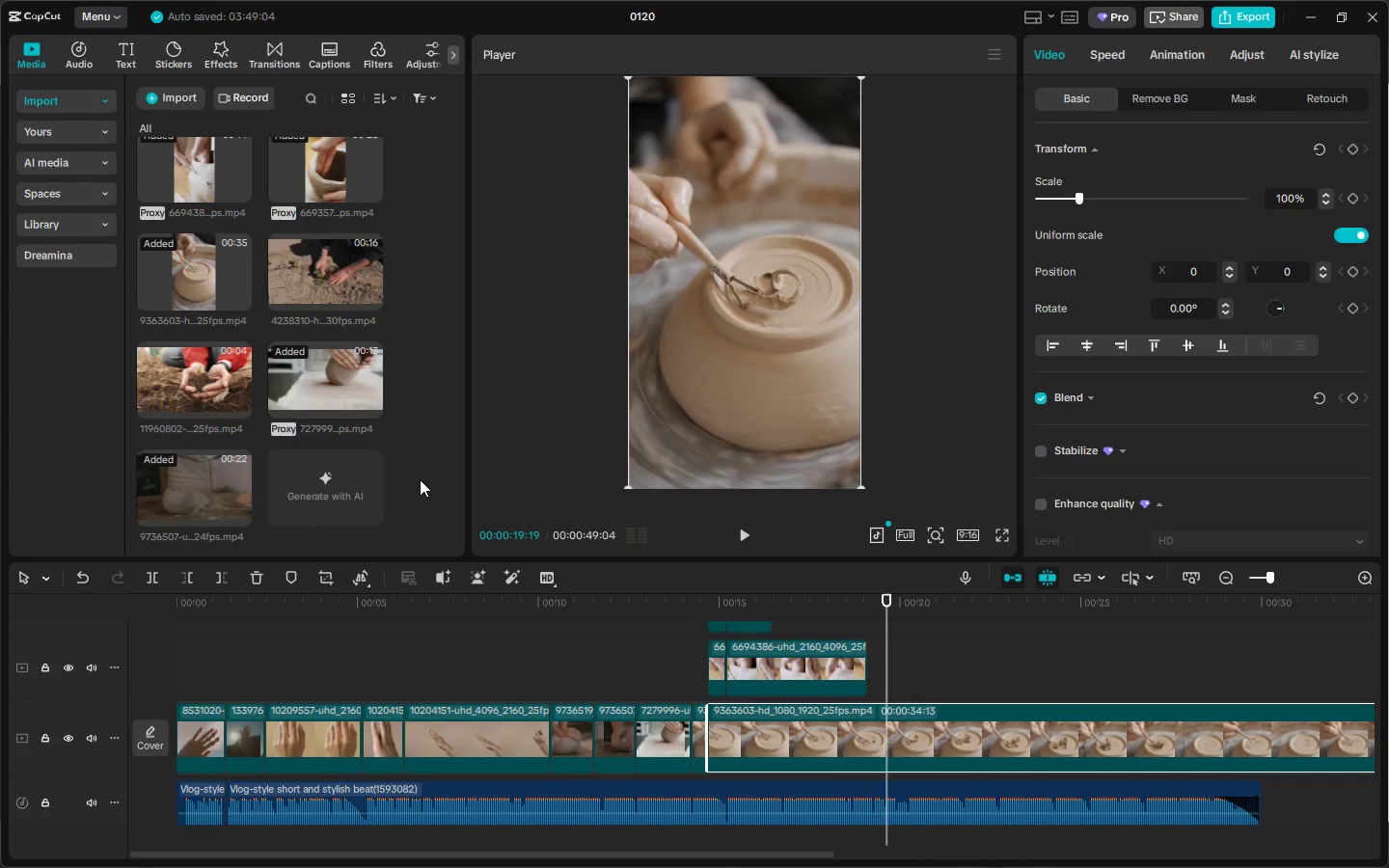 
scroll: coordinate [420, 479], scroll_direction: up, amount: 2.0
 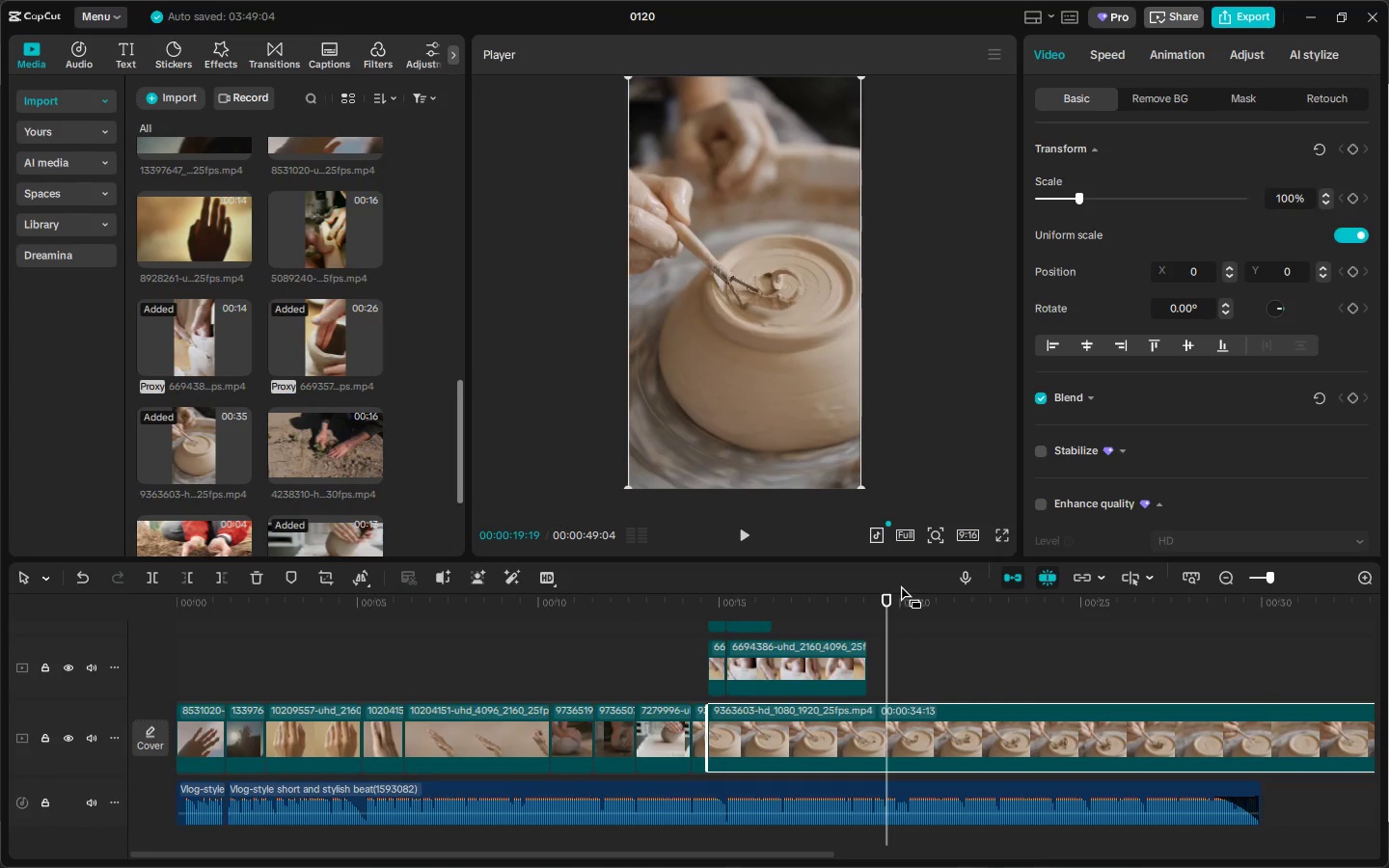 
left_click_drag(start_coordinate=[881, 601], to_coordinate=[859, 602])
 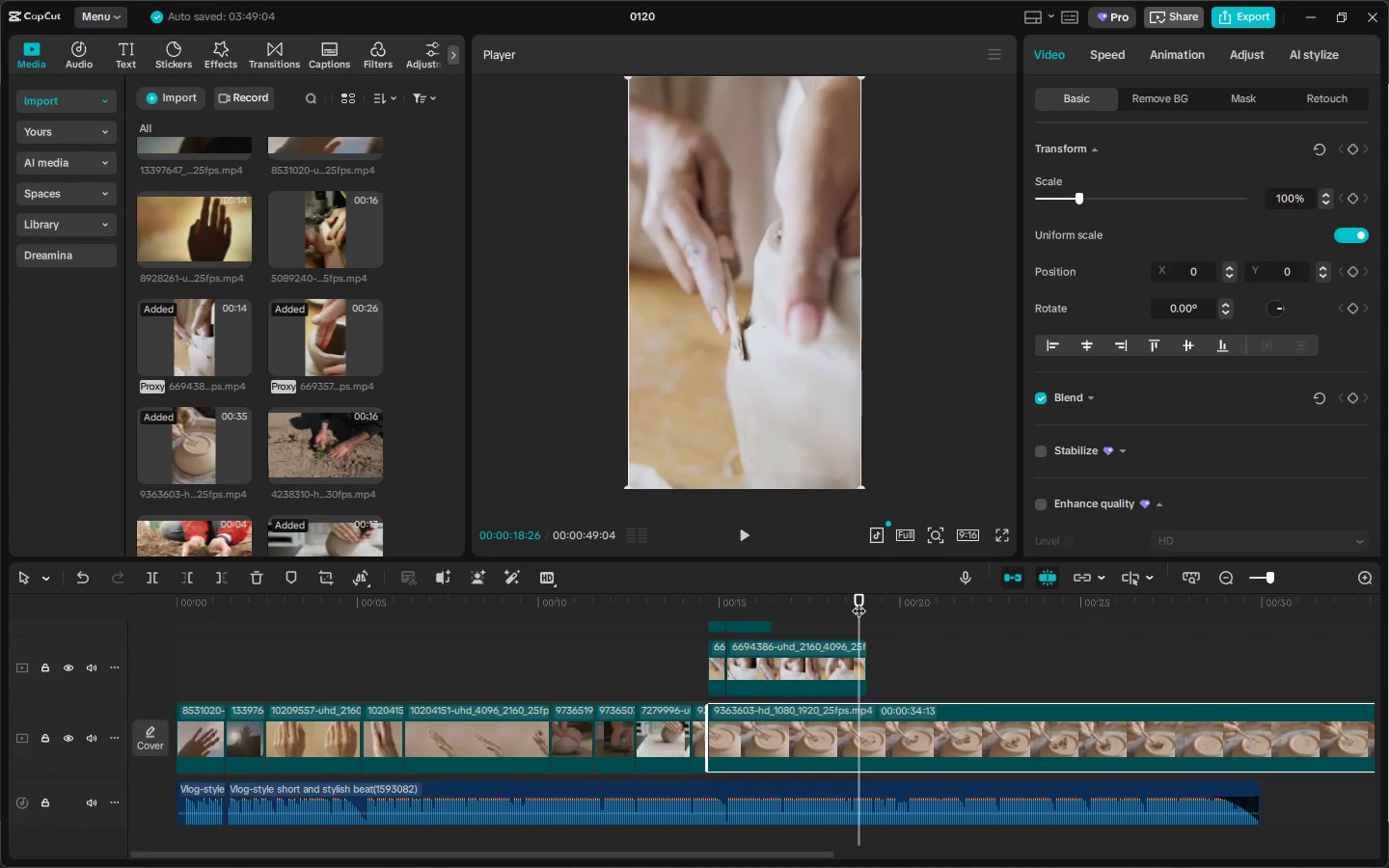 
left_click_drag(start_coordinate=[851, 600], to_coordinate=[841, 598])
 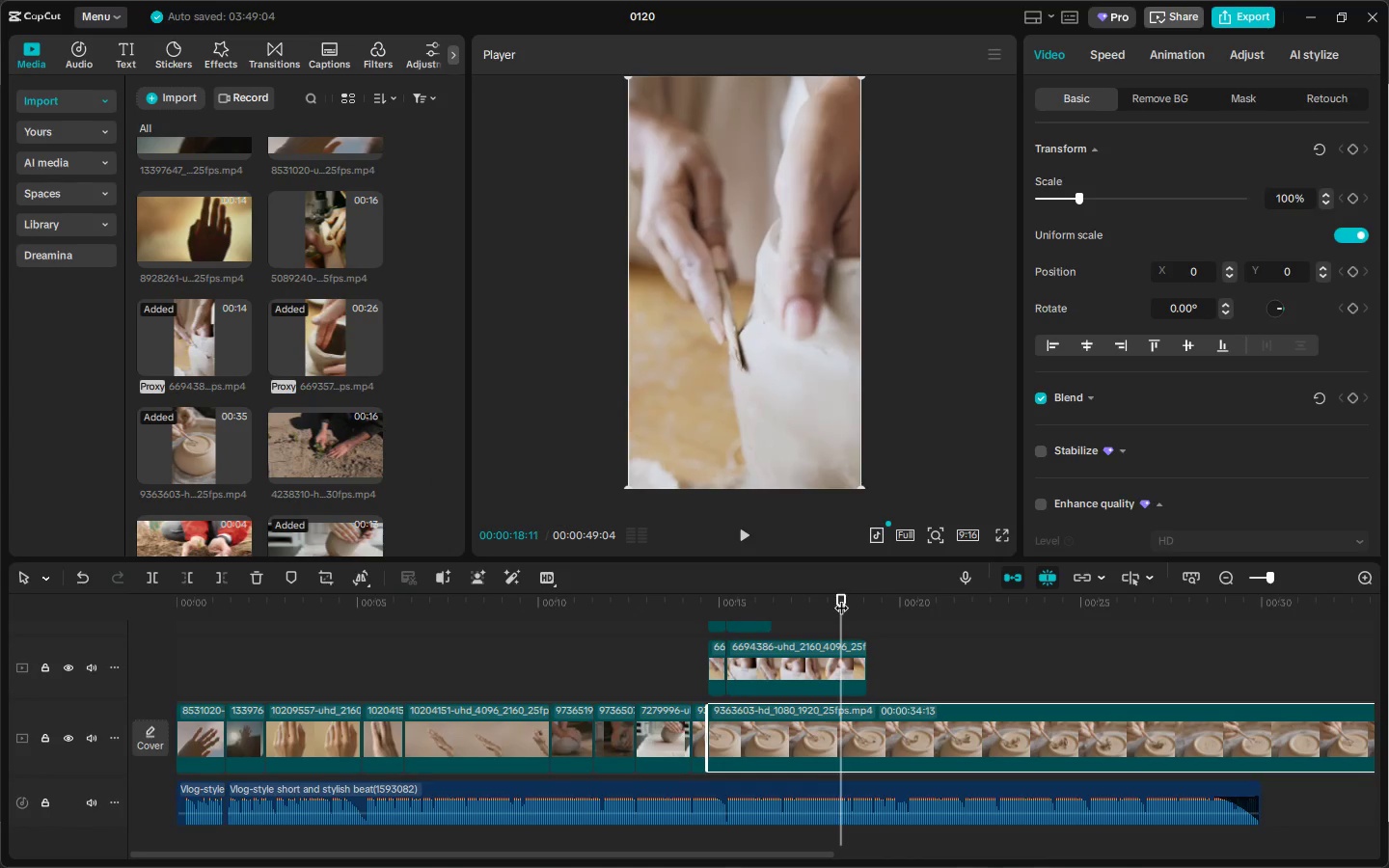 
key(Space)
 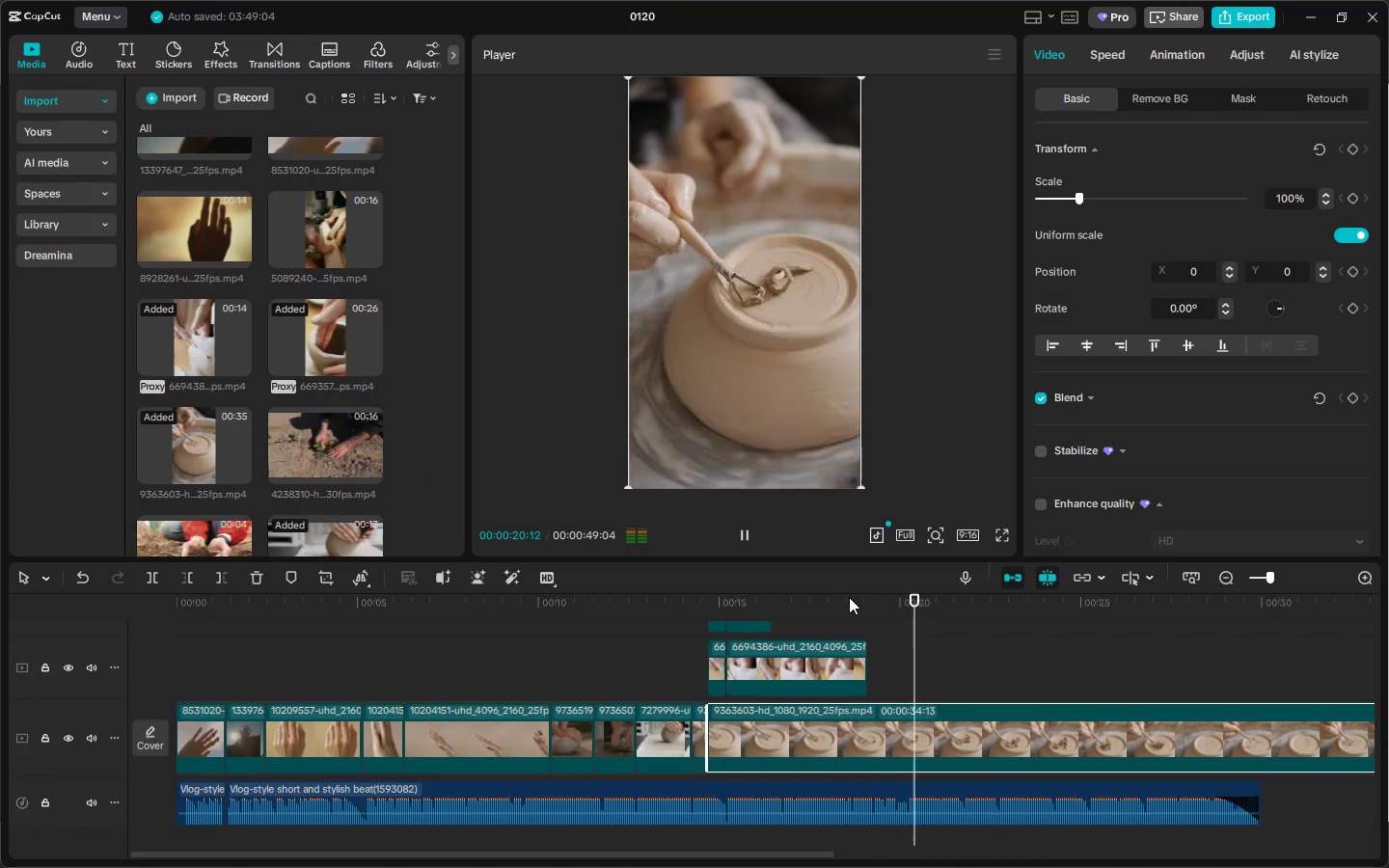 
key(Space)
 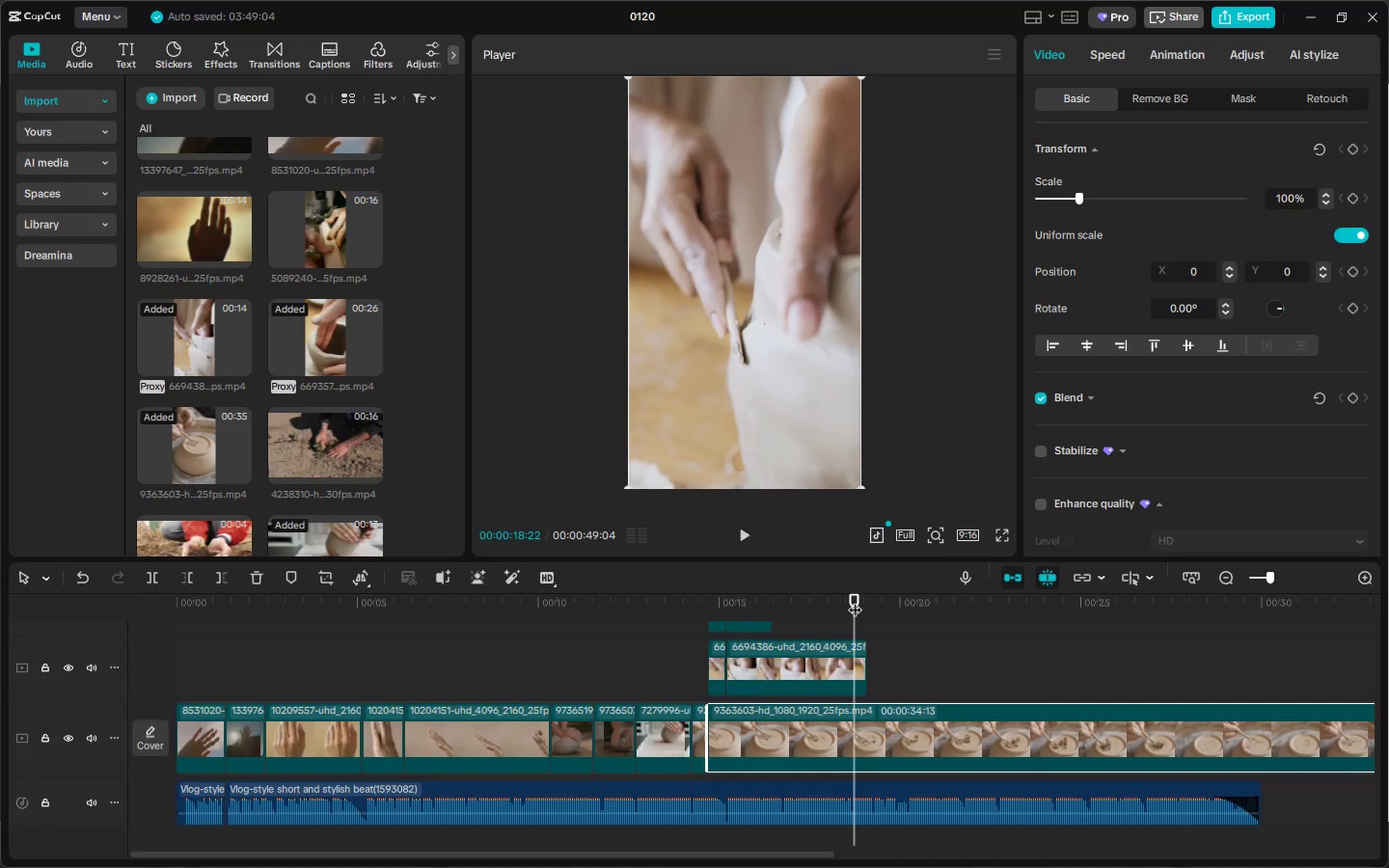 
key(Space)
 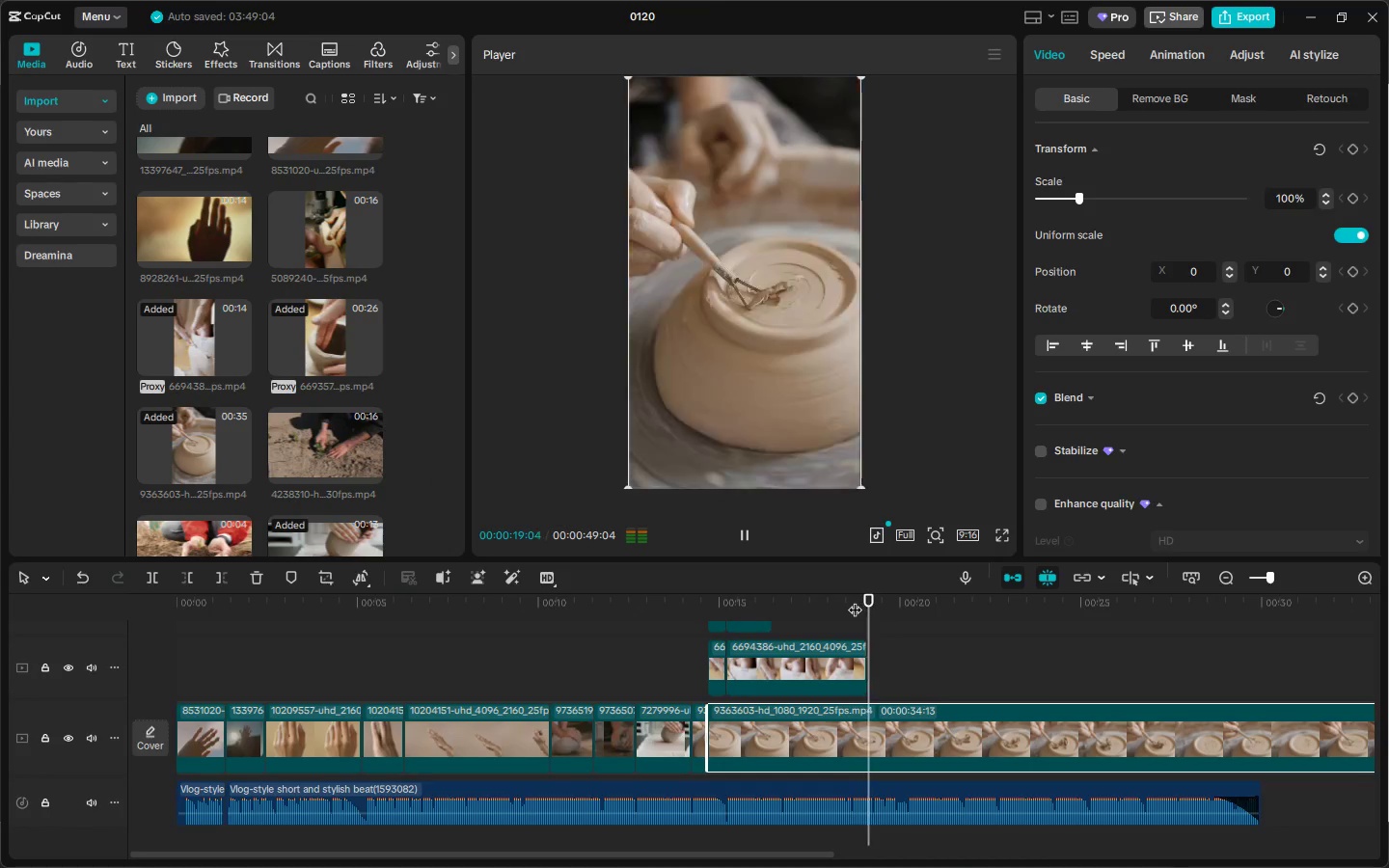 
key(Space)
 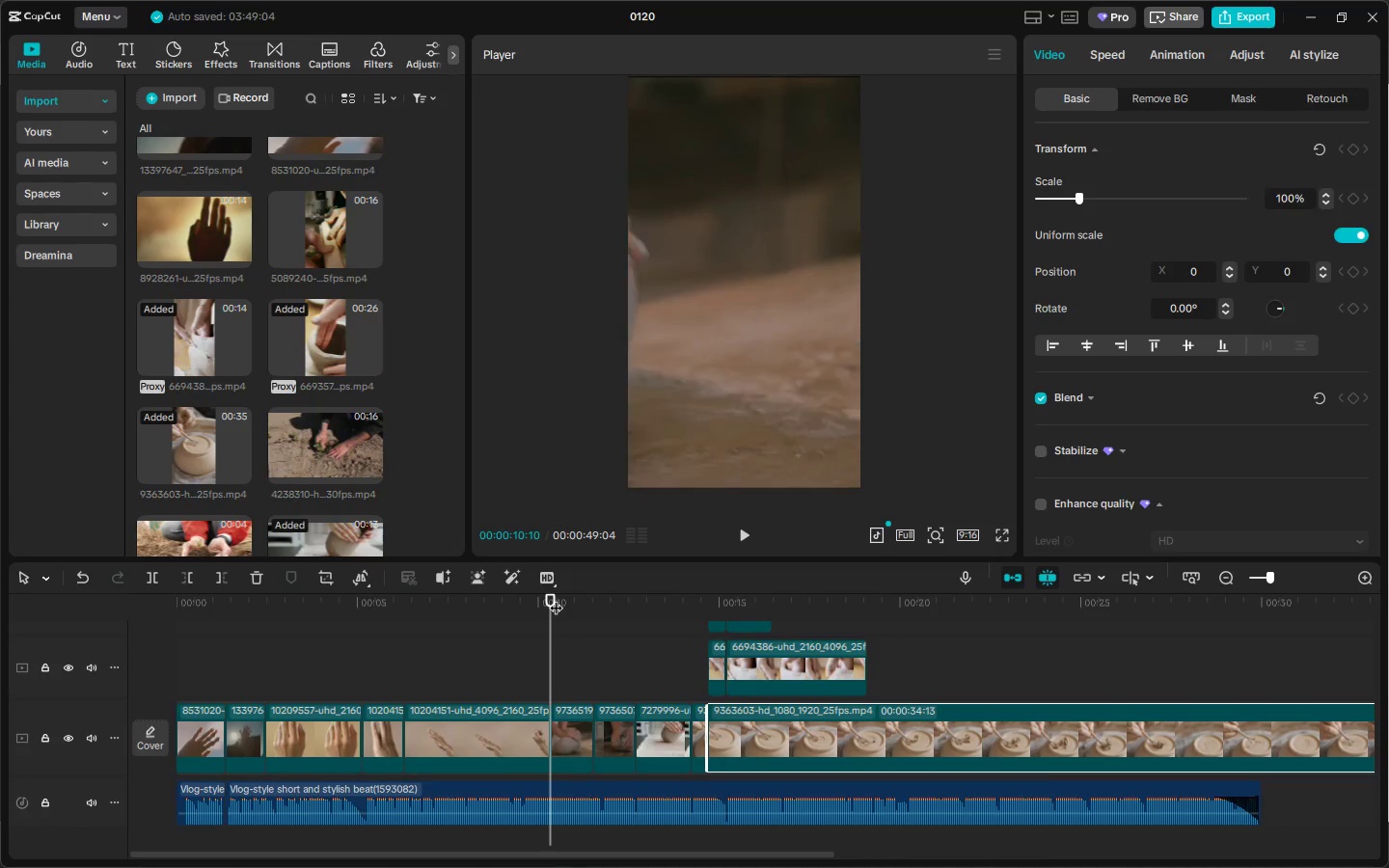 
key(Space)
 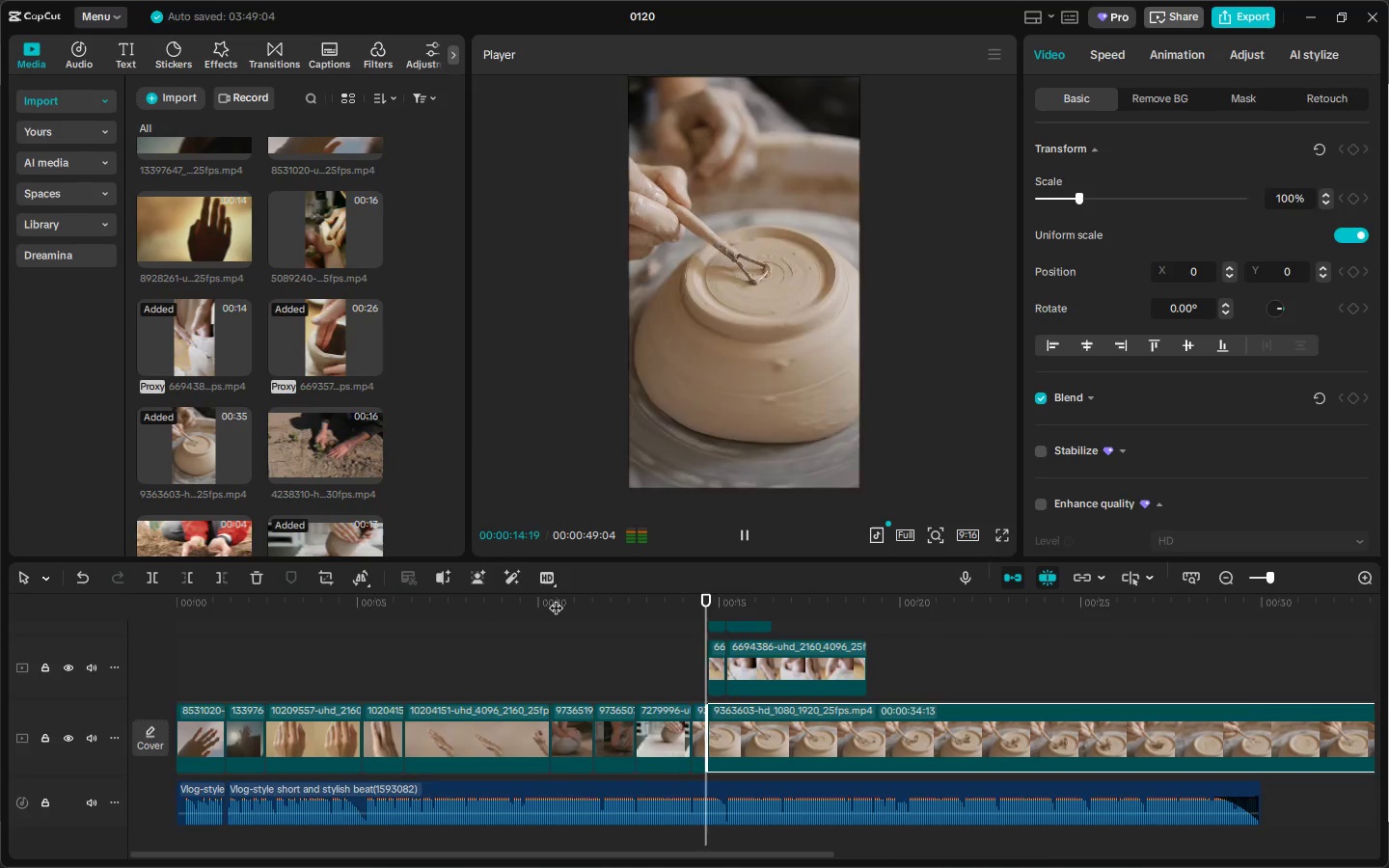 
wait(5.77)
 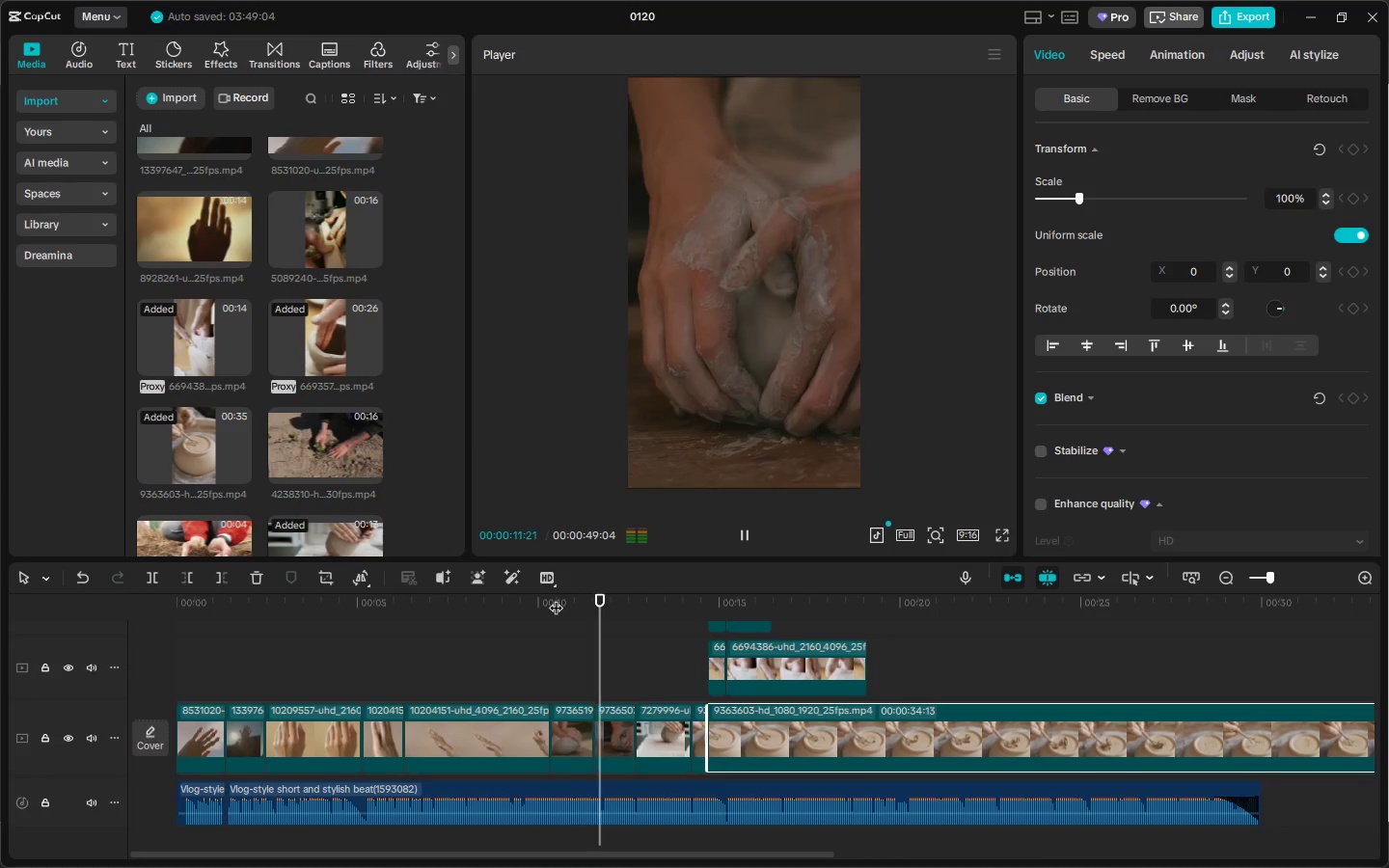 
key(Space)
 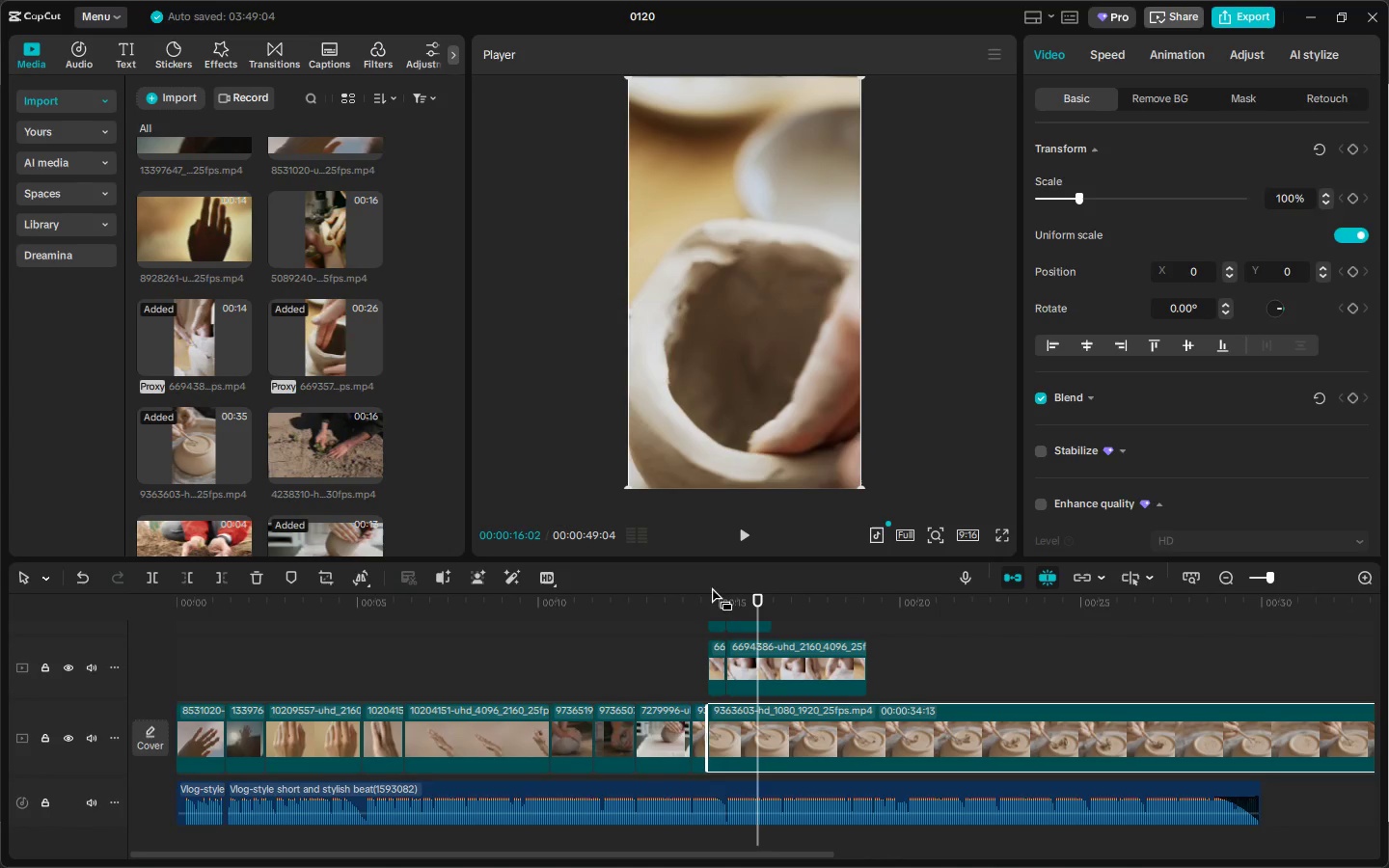 
left_click([696, 596])
 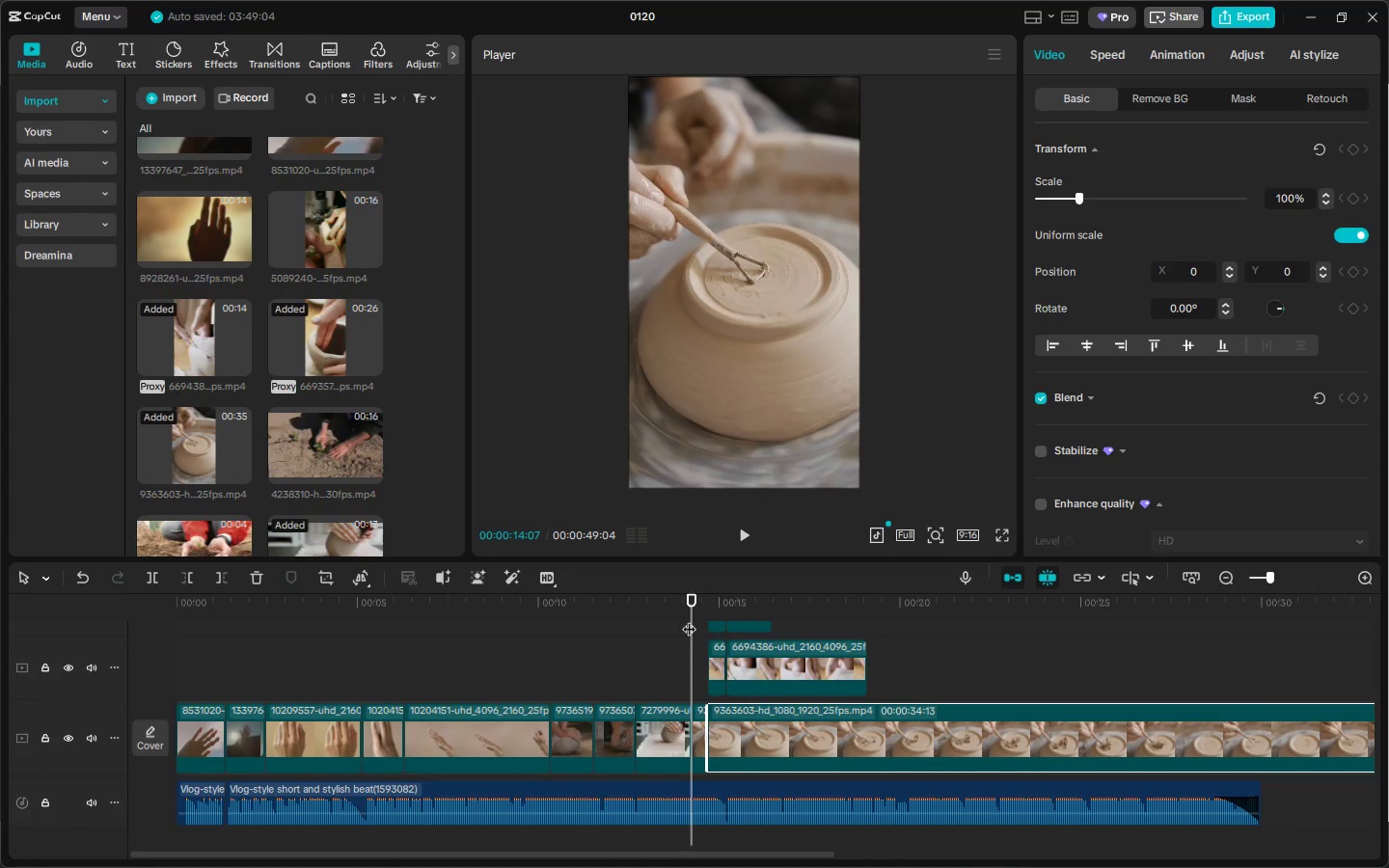 
left_click_drag(start_coordinate=[698, 592], to_coordinate=[694, 592])
 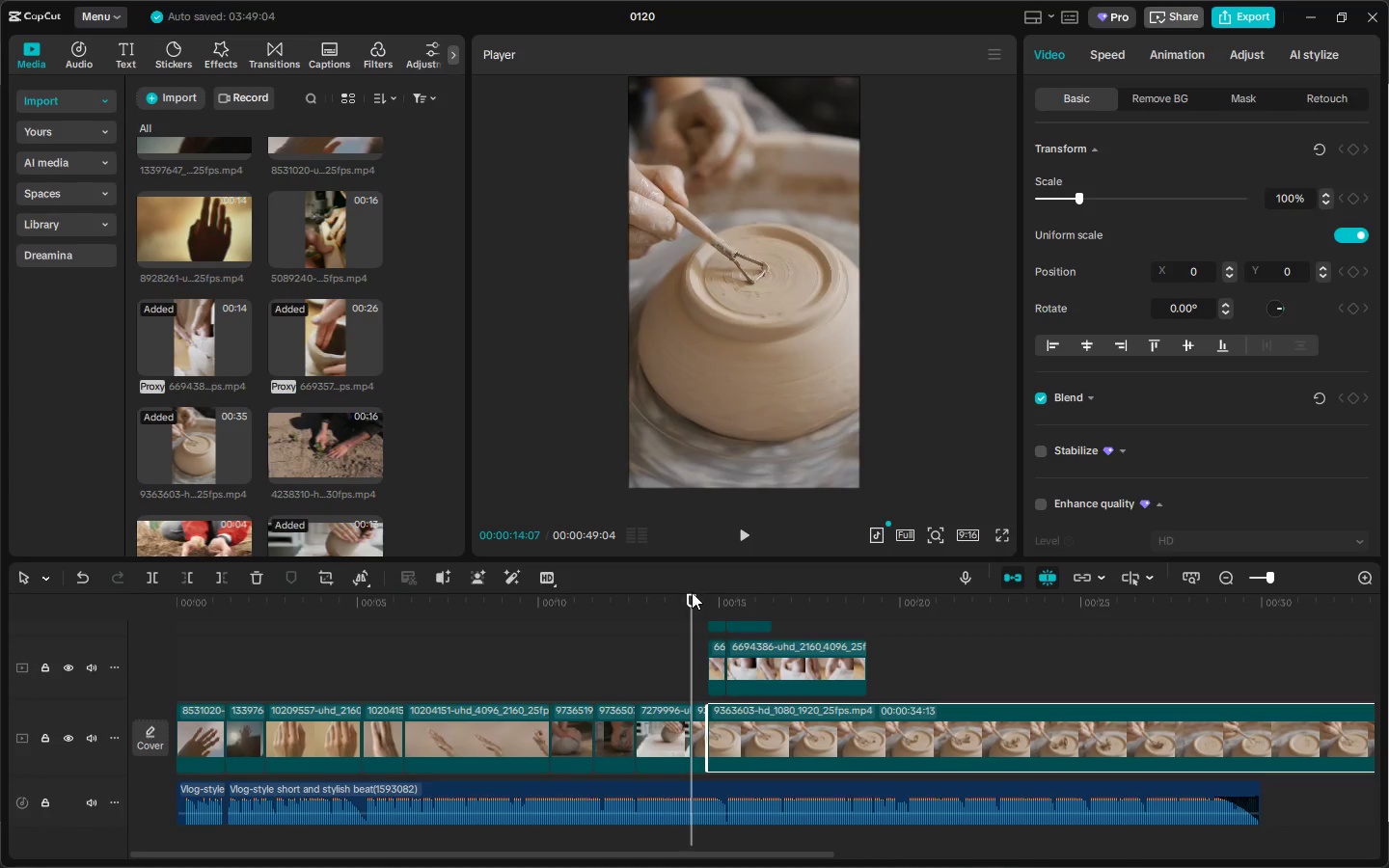 
key(Space)
 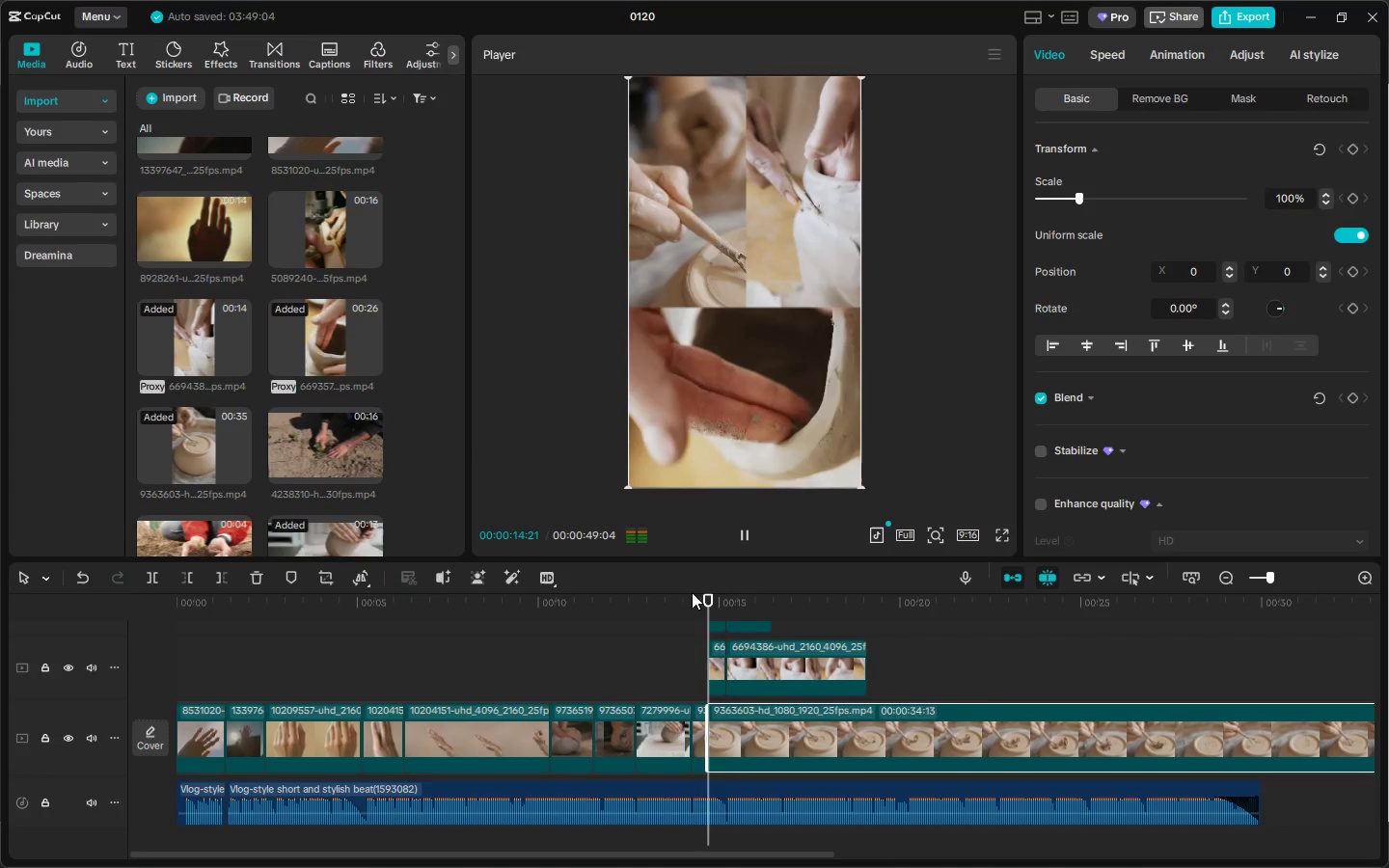 
key(Space)
 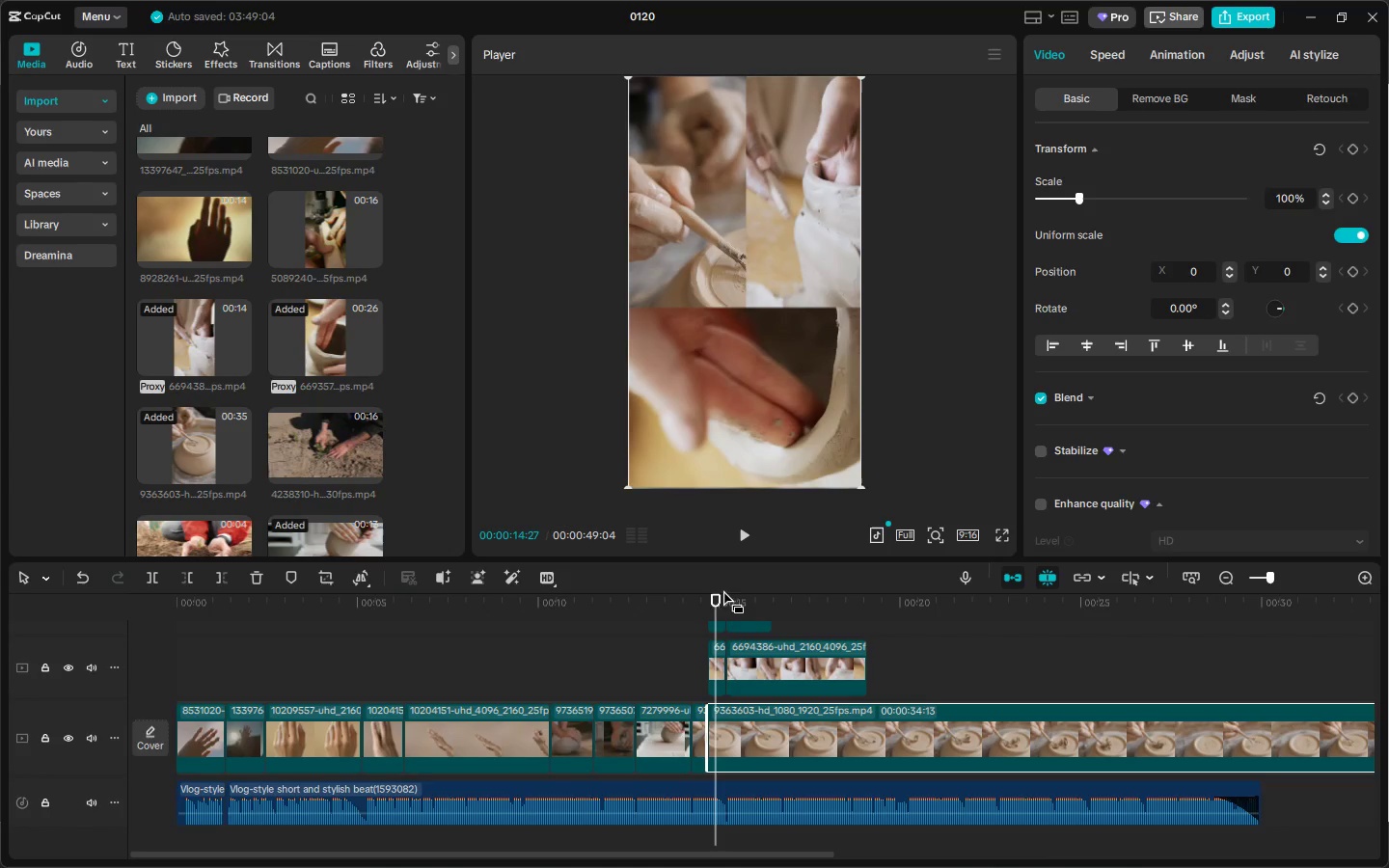 
left_click_drag(start_coordinate=[715, 598], to_coordinate=[721, 598])
 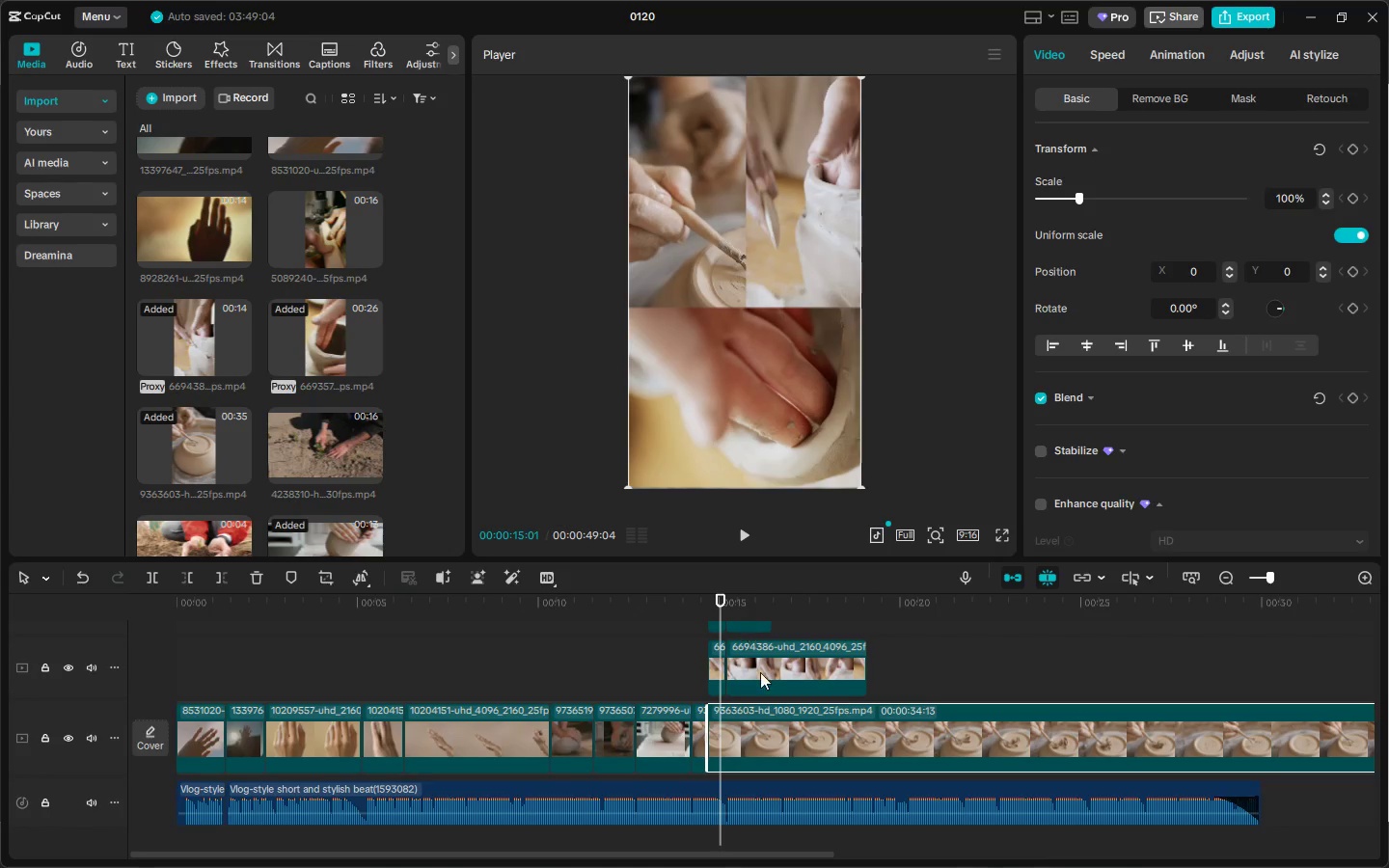 
key(Control+B)
 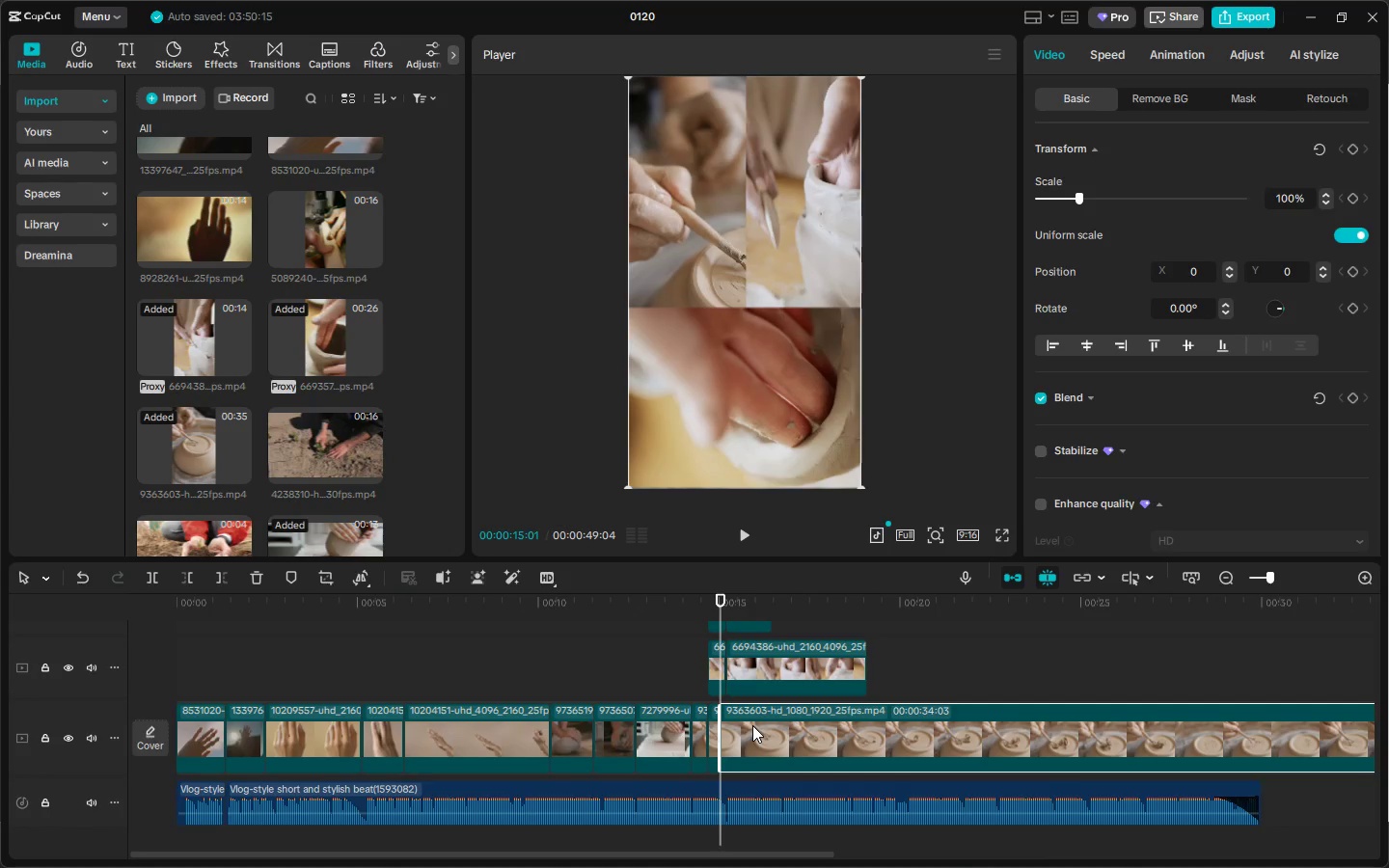 
left_click([751, 725])
 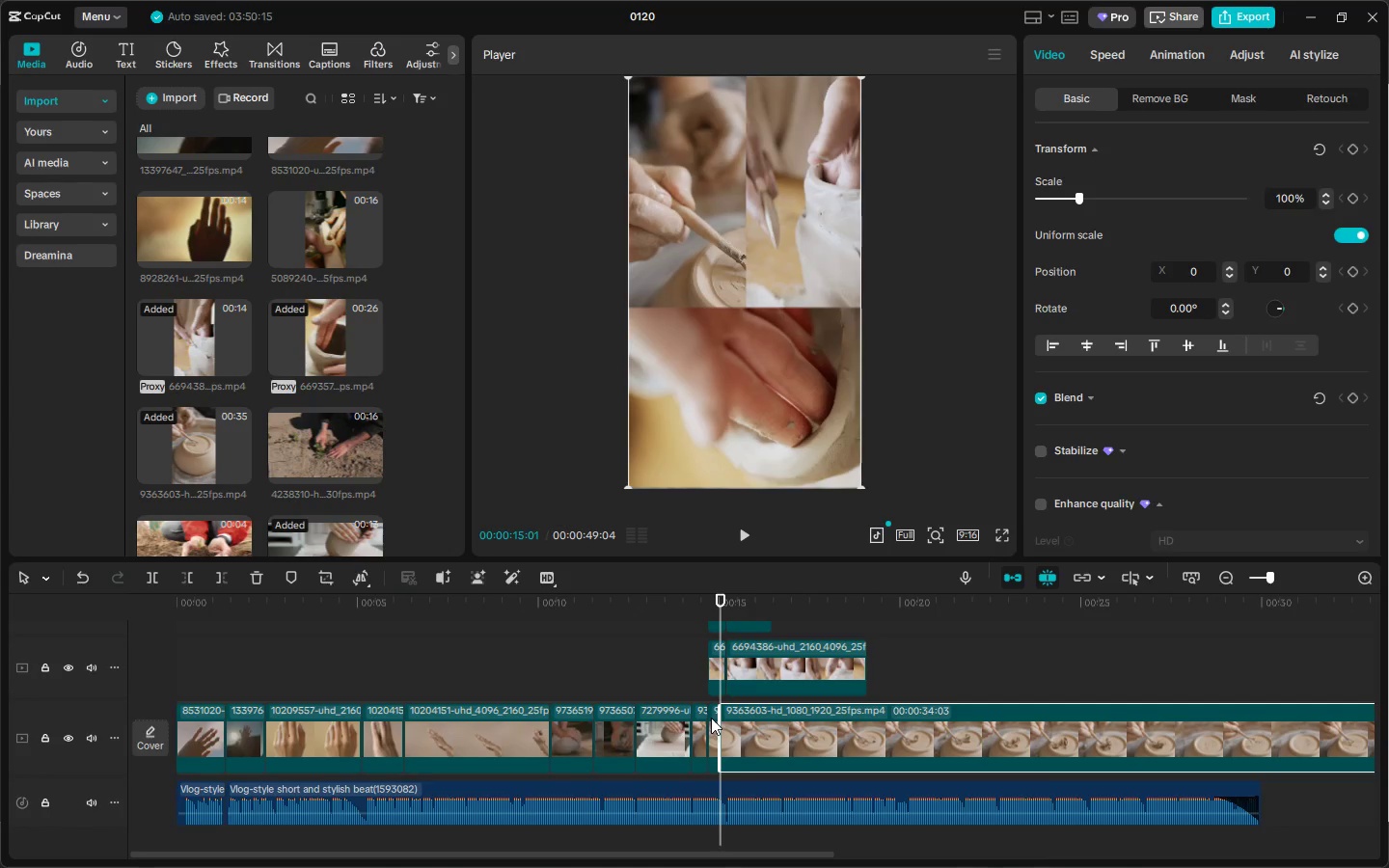 
left_click([714, 718])
 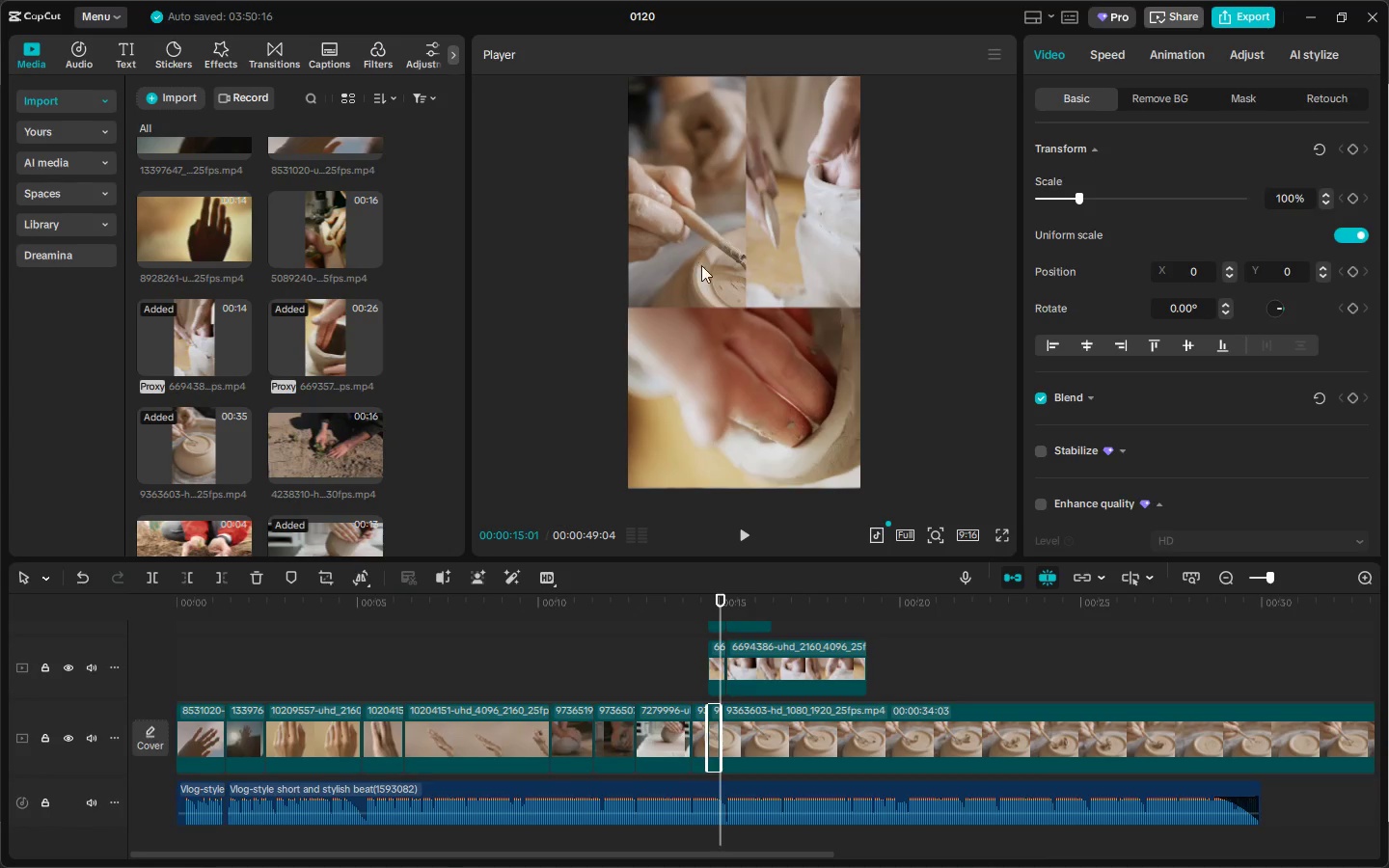 
left_click([702, 255])
 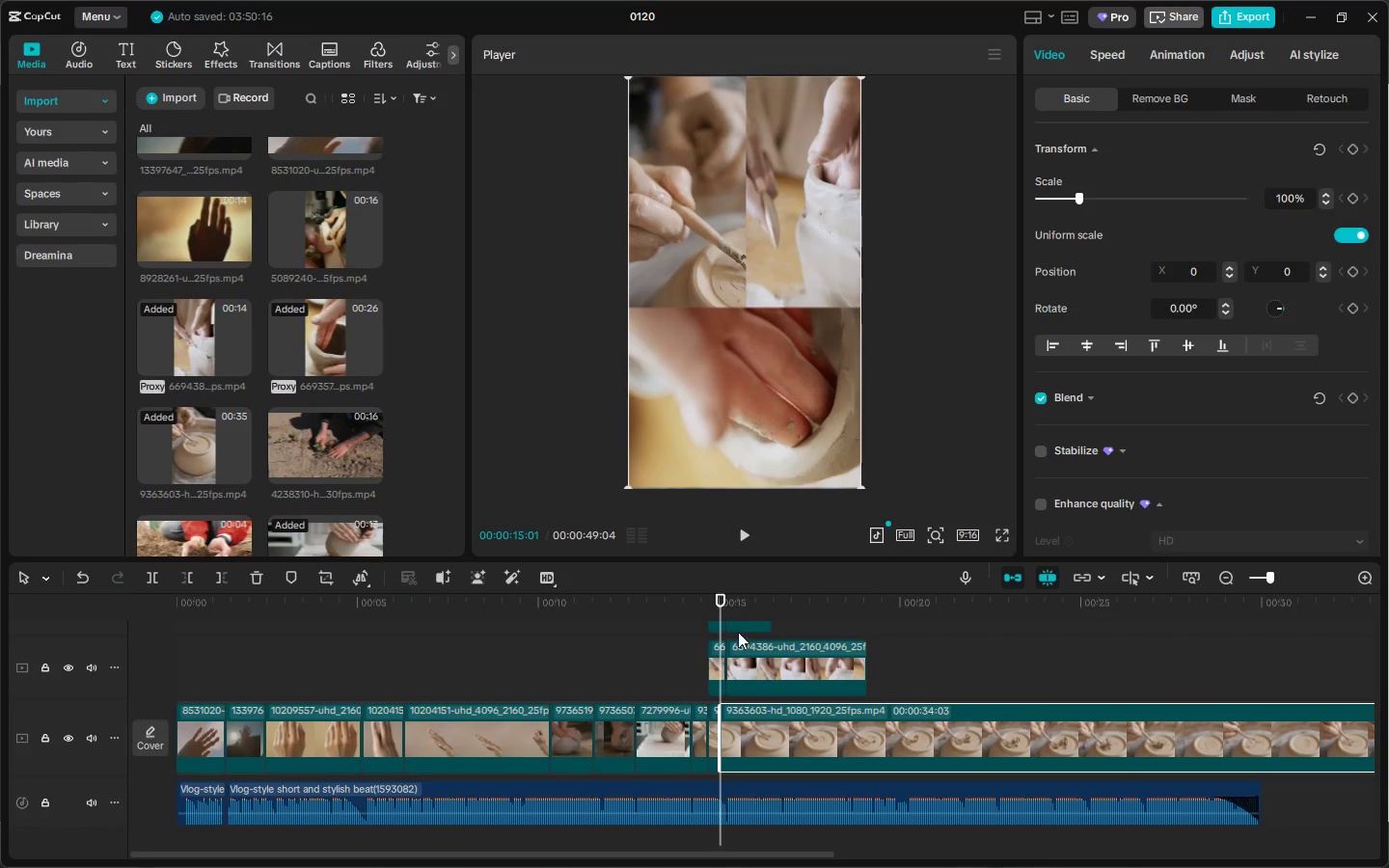 
left_click_drag(start_coordinate=[722, 604], to_coordinate=[717, 604])
 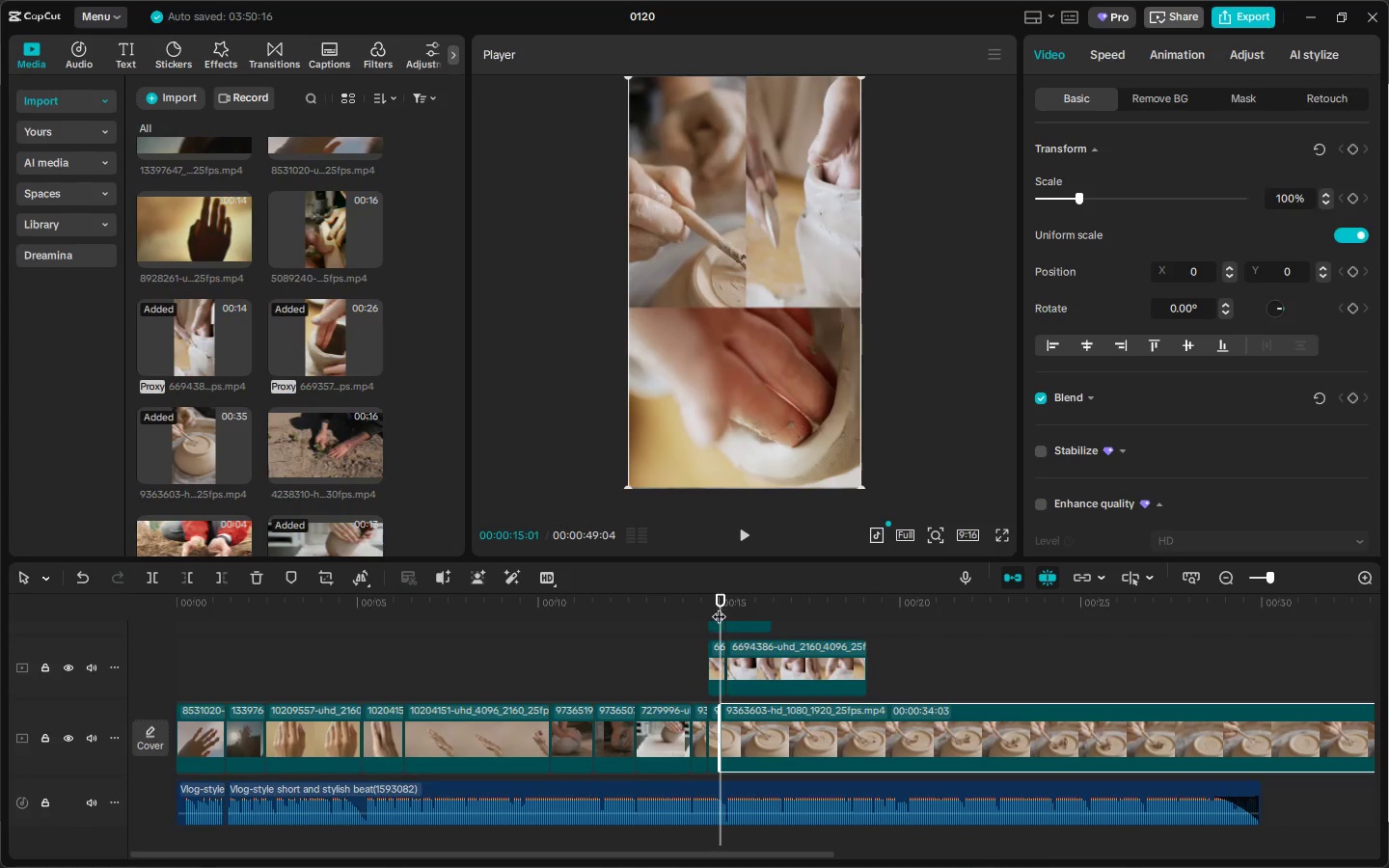 
left_click_drag(start_coordinate=[719, 606], to_coordinate=[713, 605])
 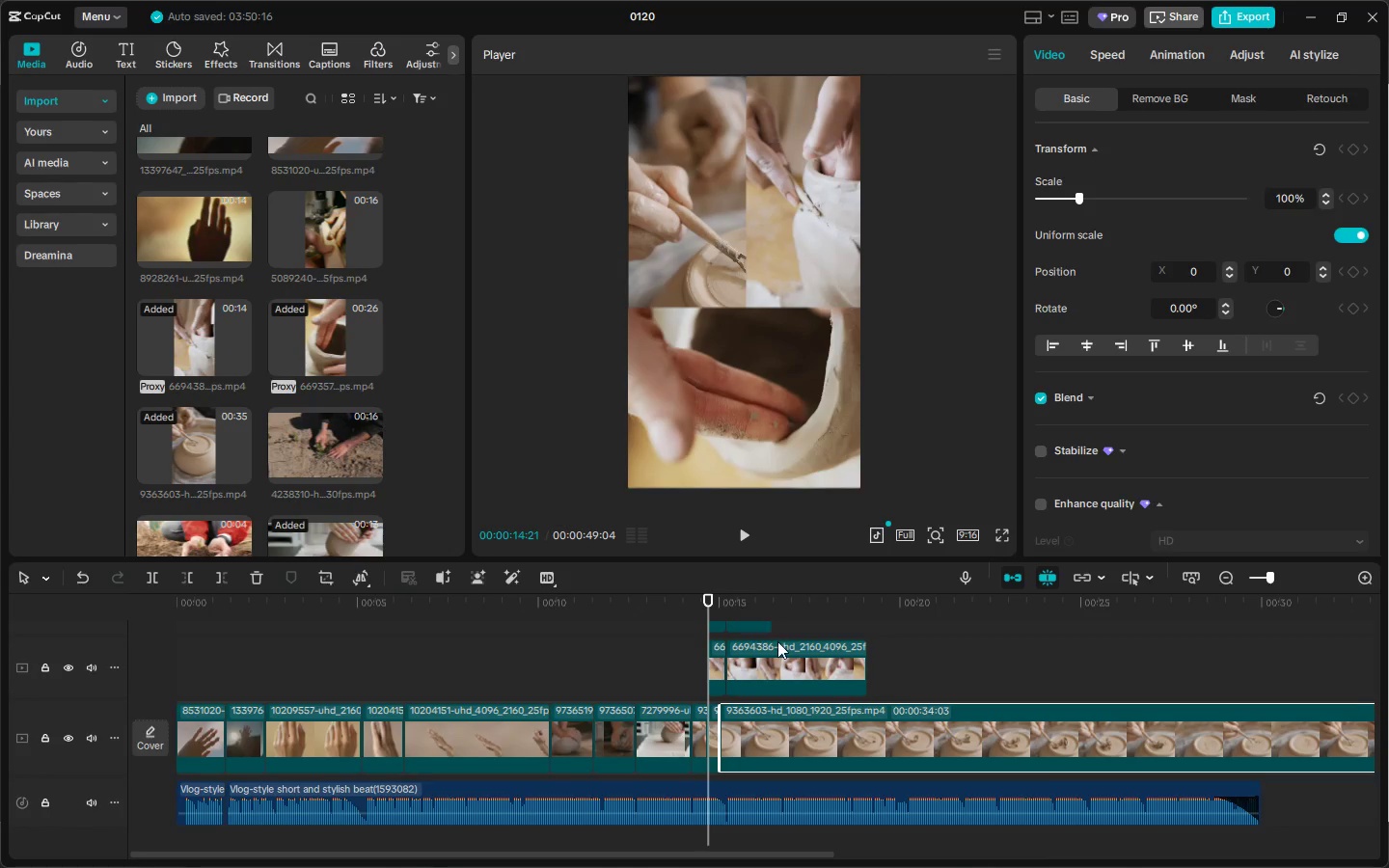 
key(Control+Z)
 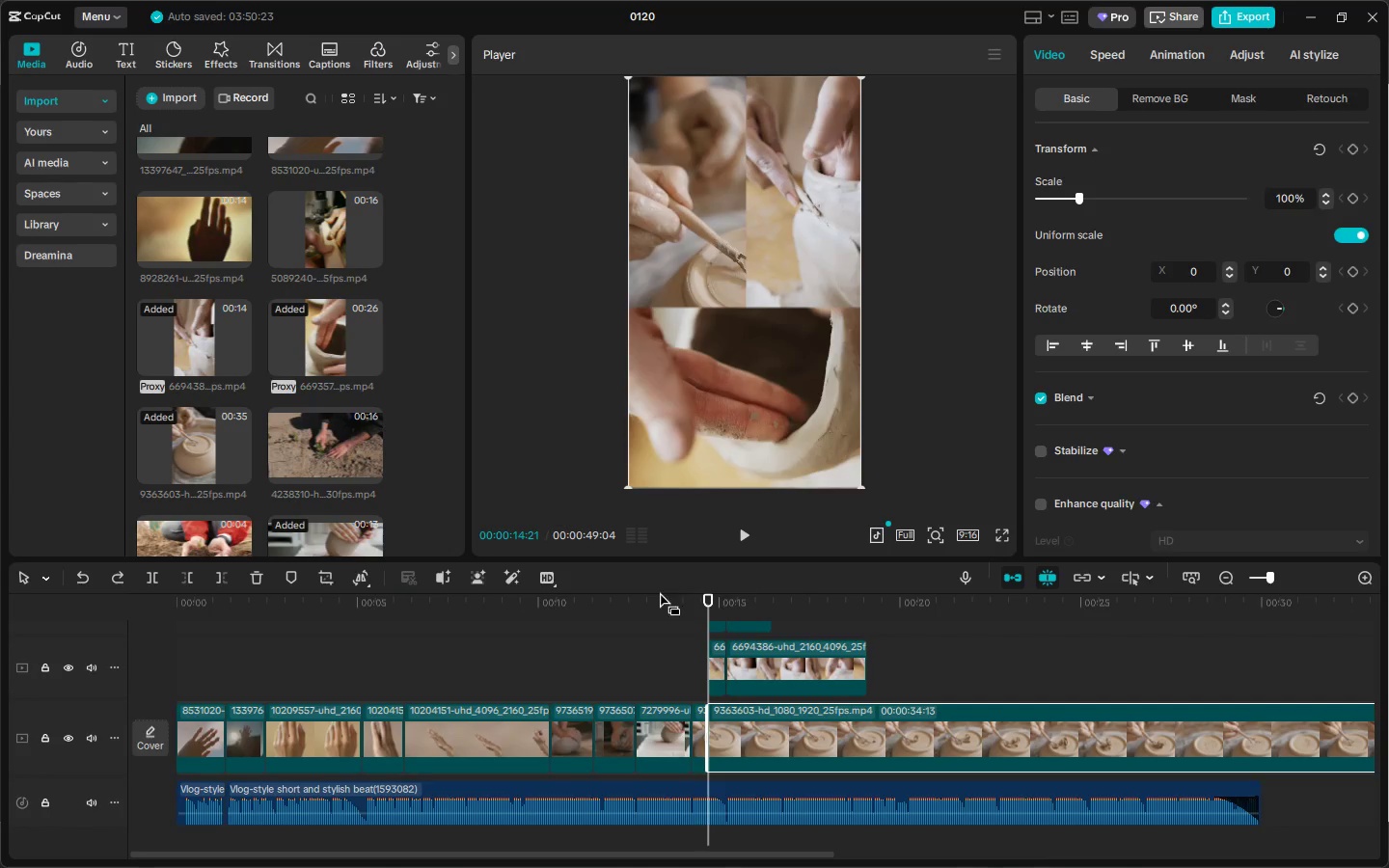 
key(Space)
 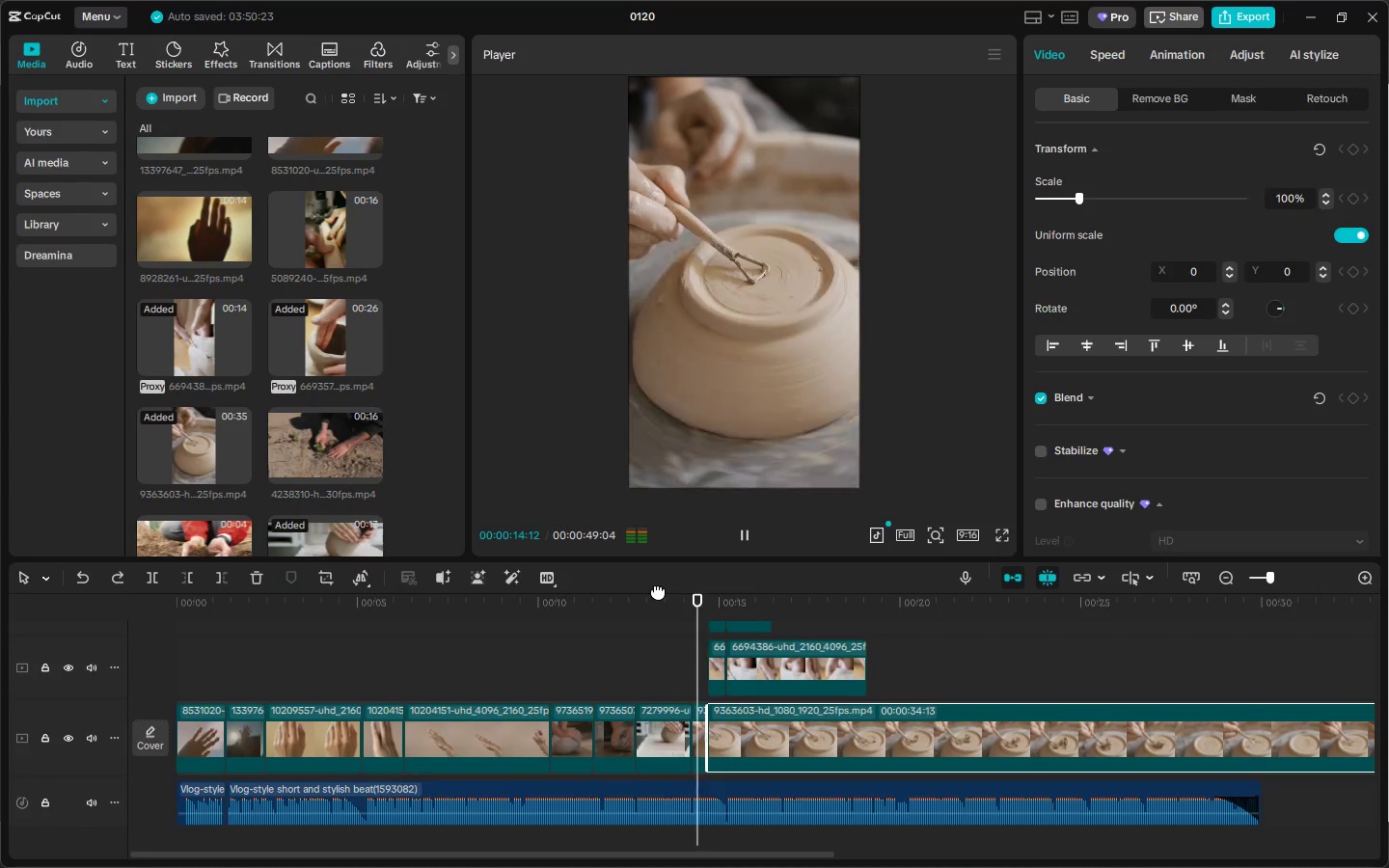 
key(Space)
 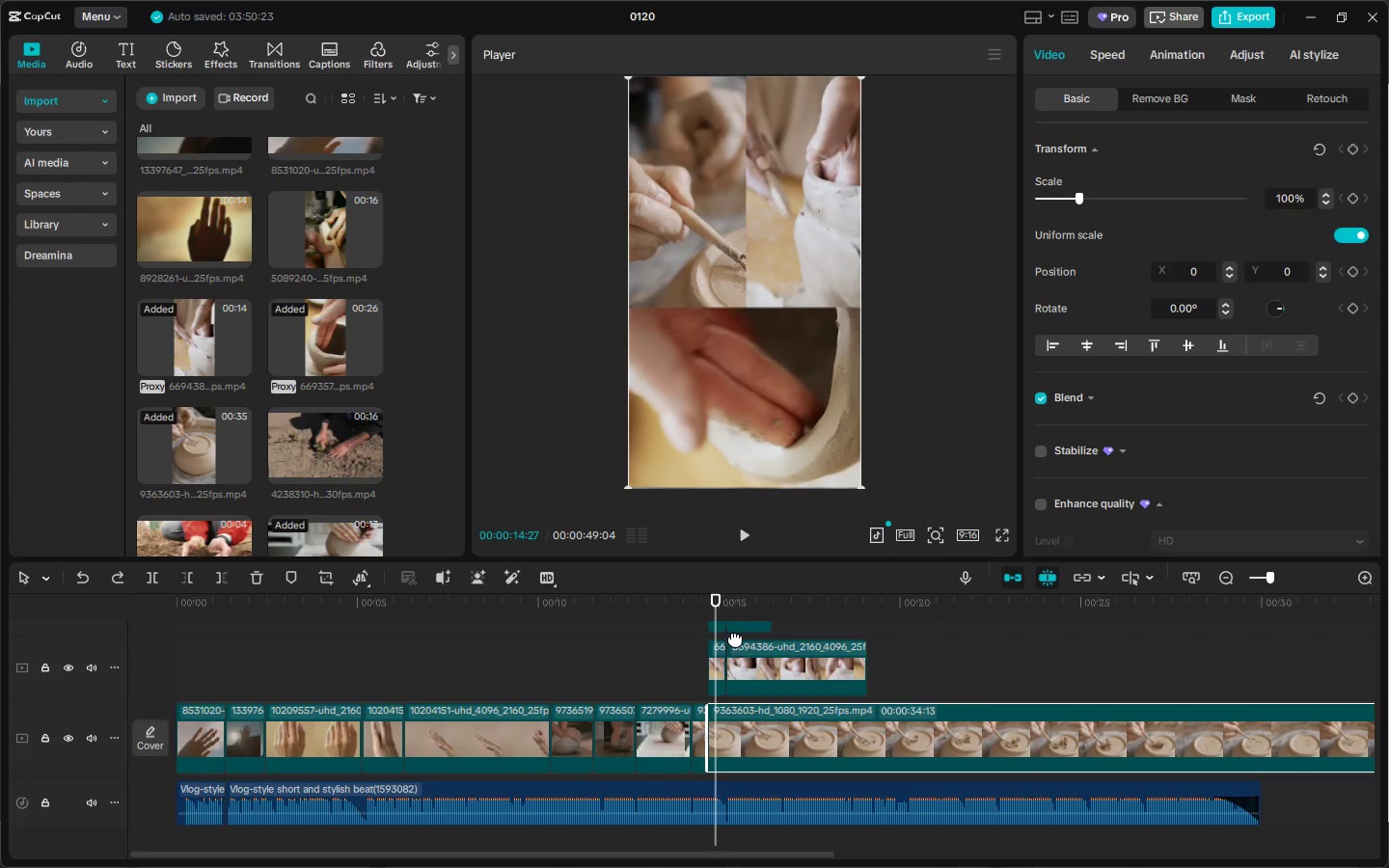 
key(Space)
 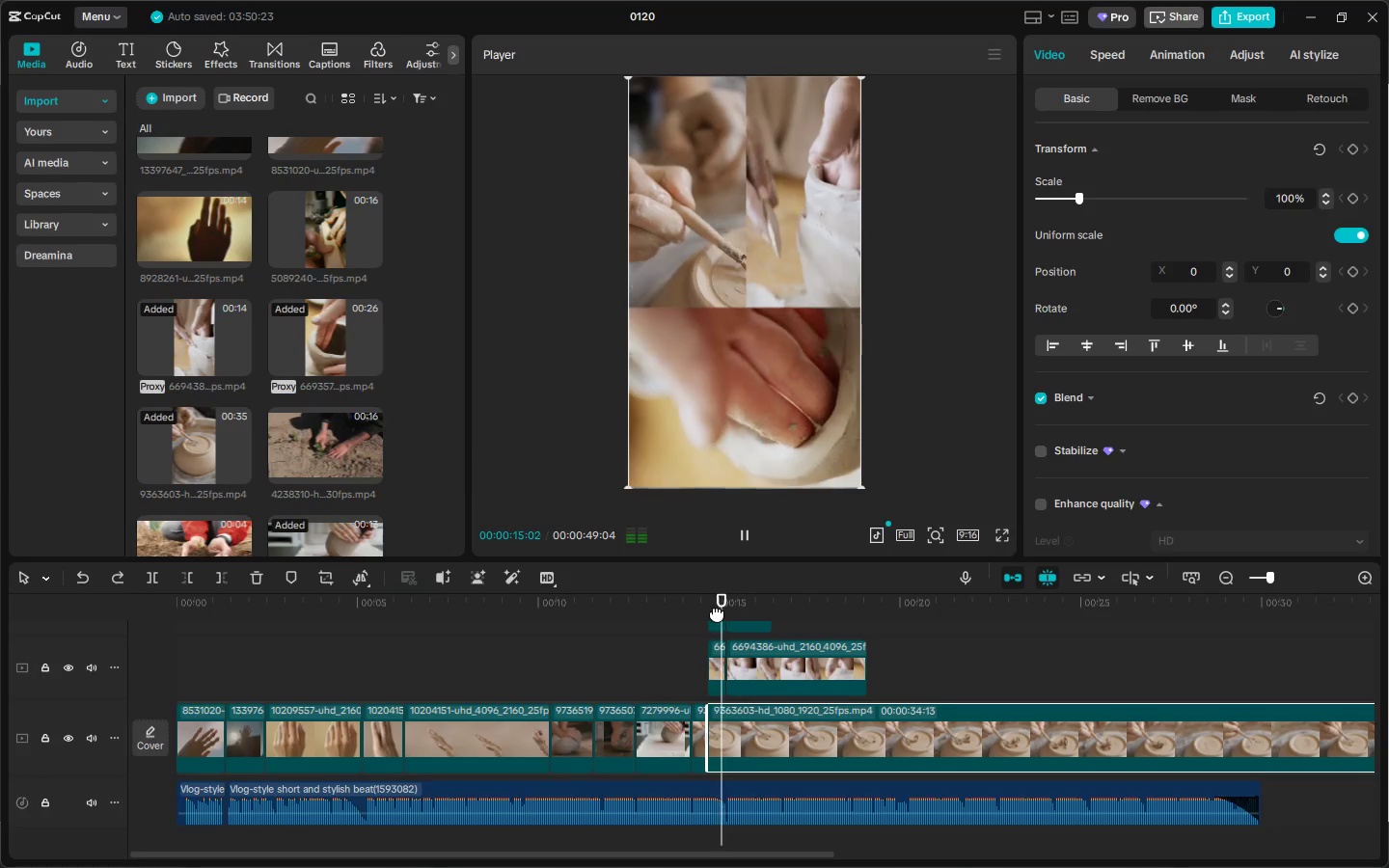 
key(Space)
 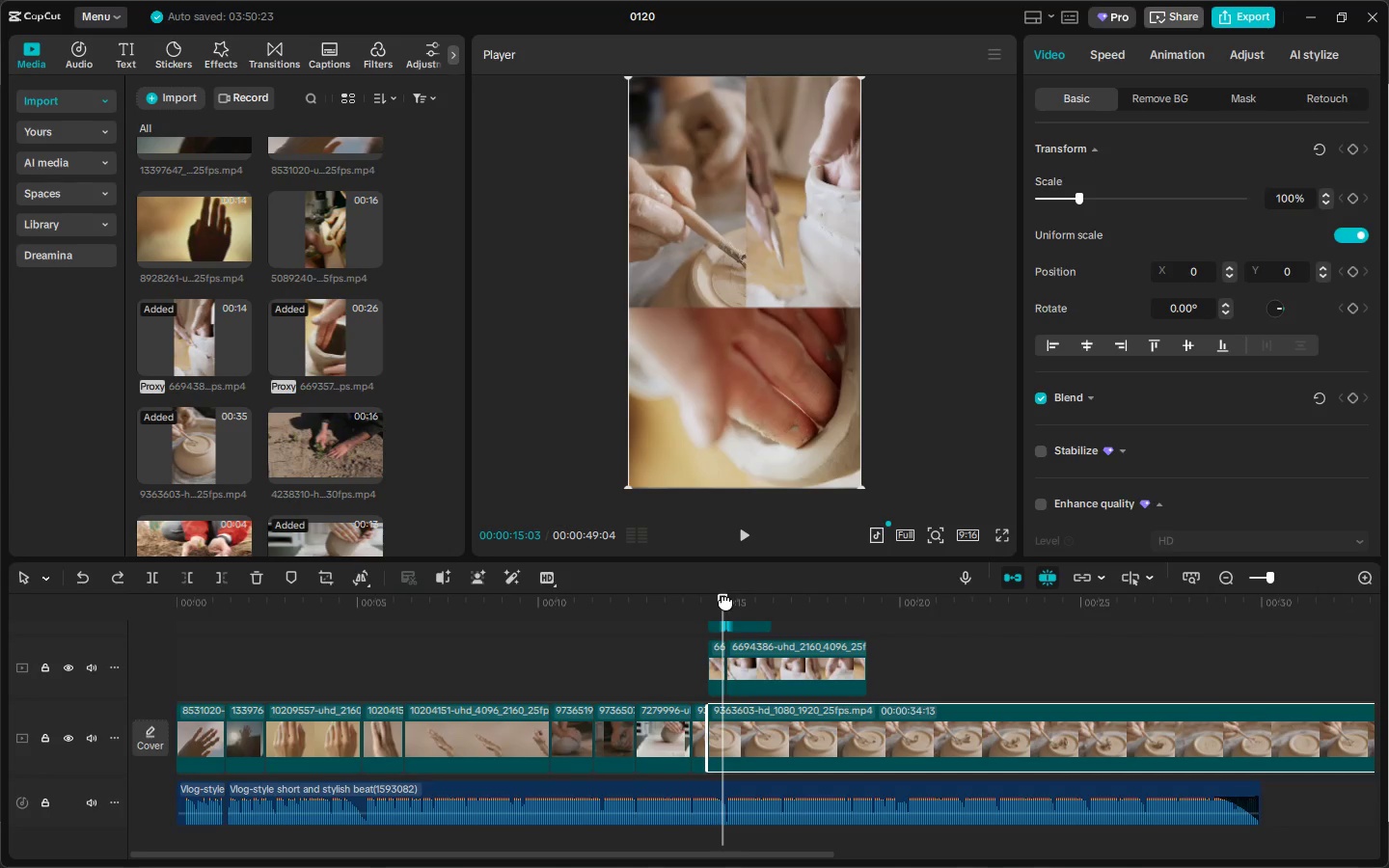 
key(Space)
 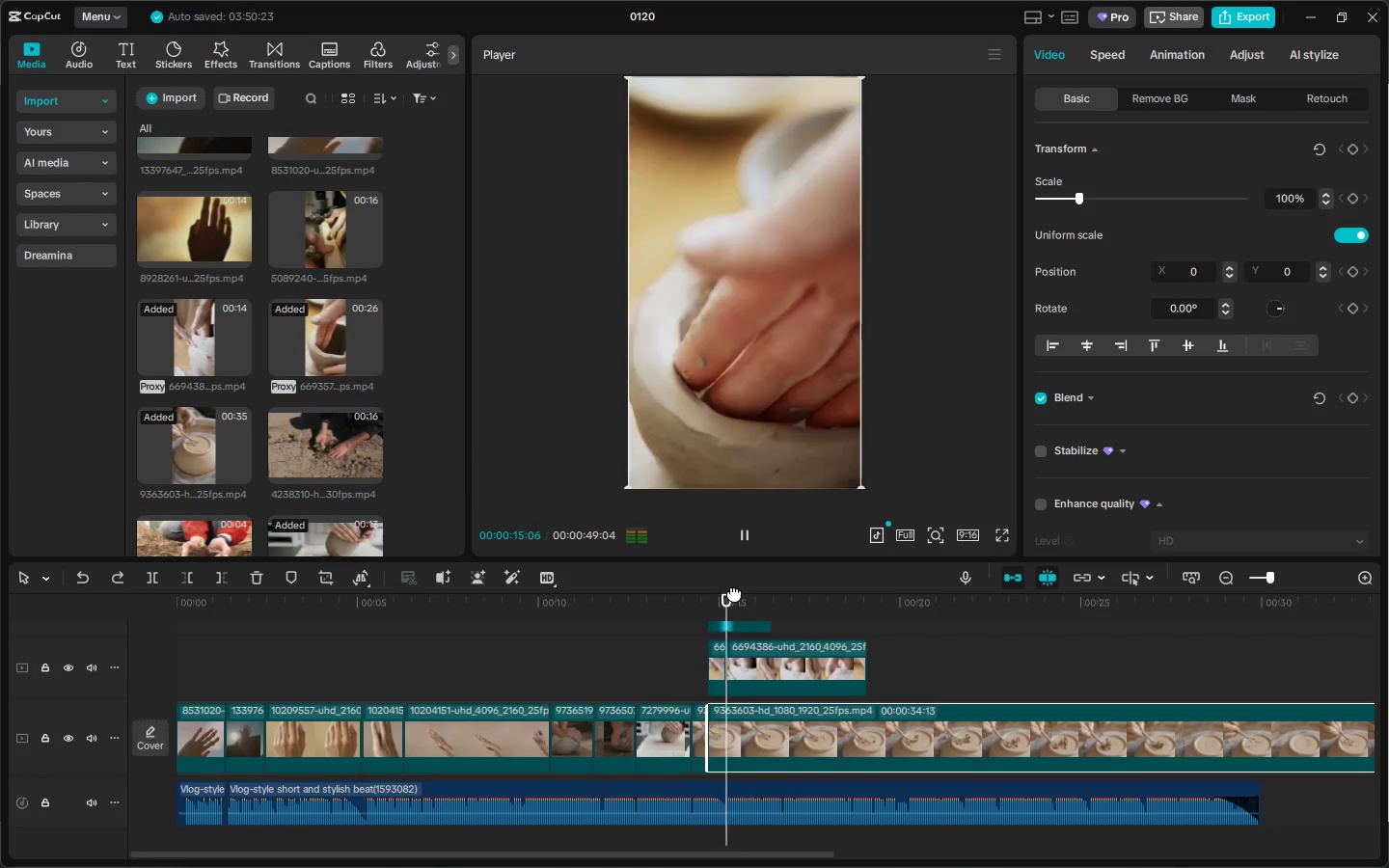 
key(Space)
 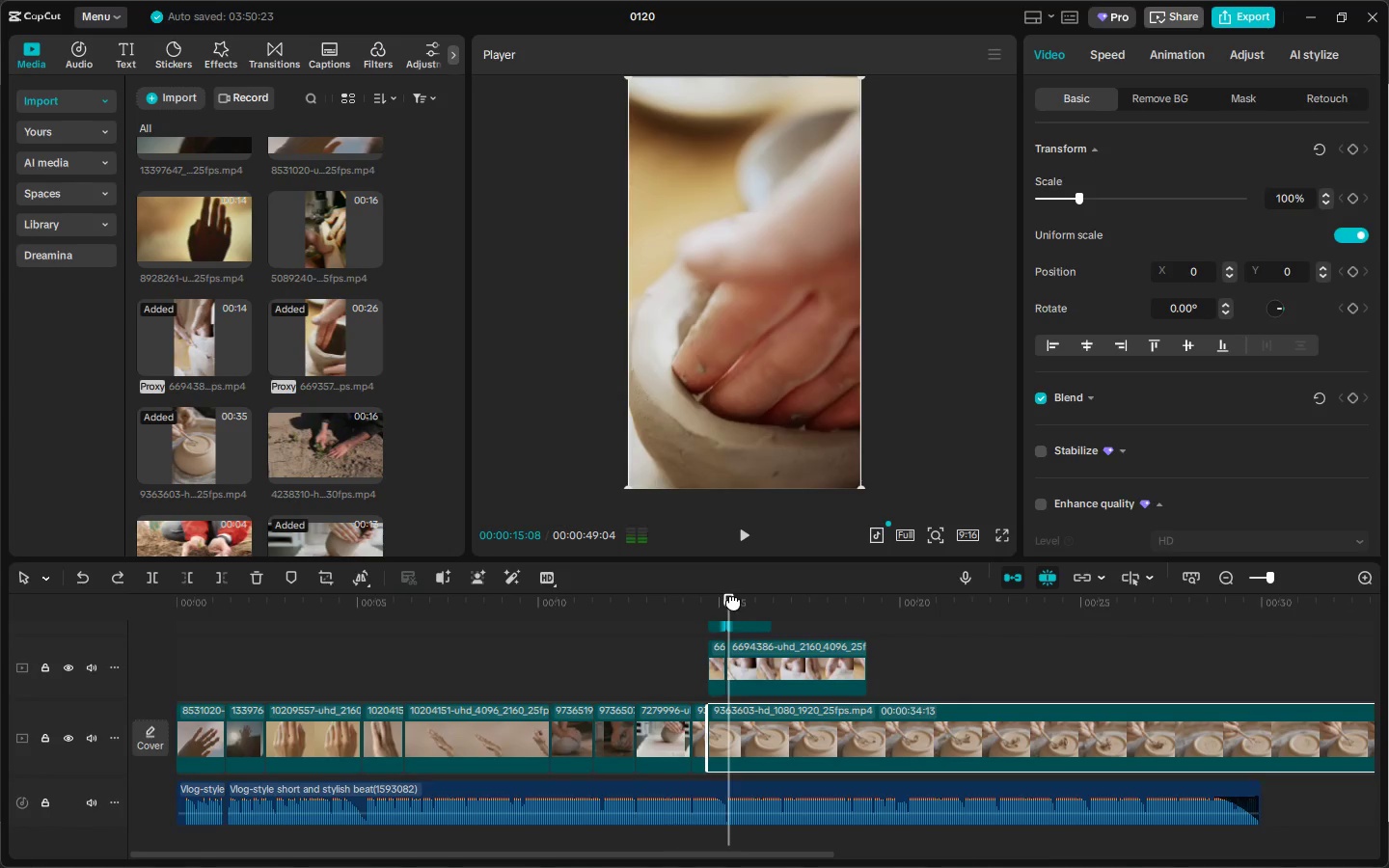 
left_click_drag(start_coordinate=[733, 601], to_coordinate=[726, 601])
 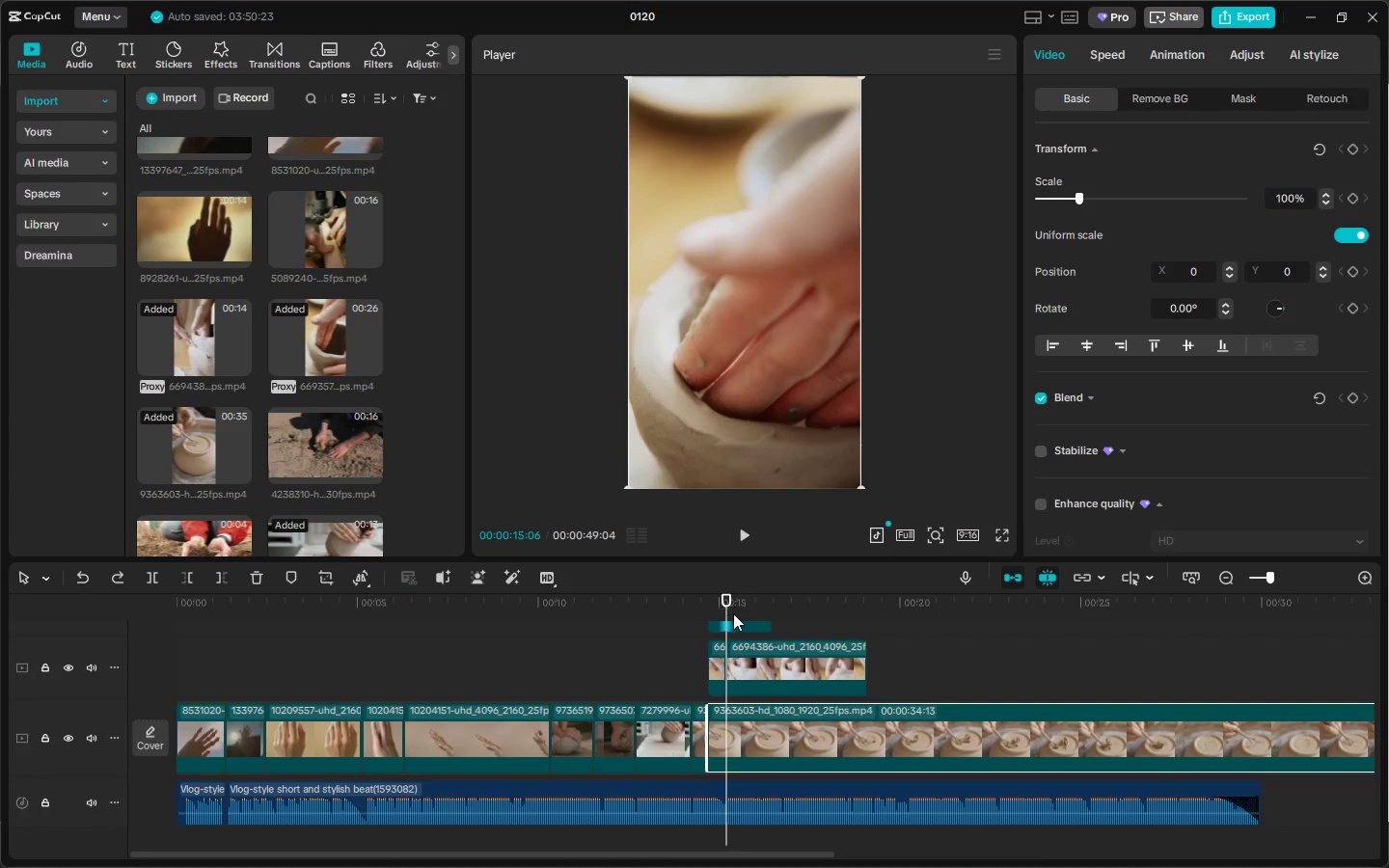 
key(Control+ControlLeft)
 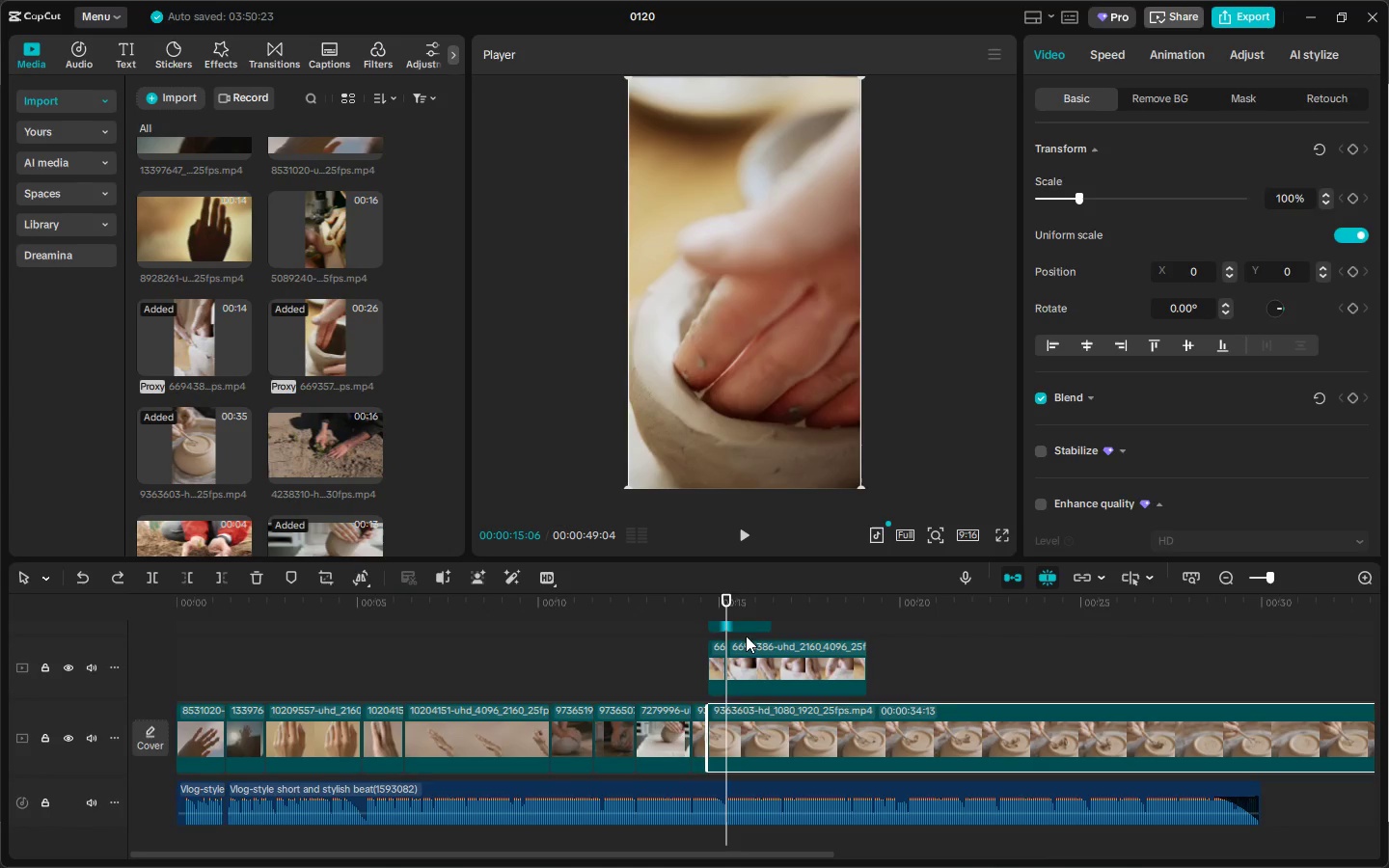 
key(Control+B)
 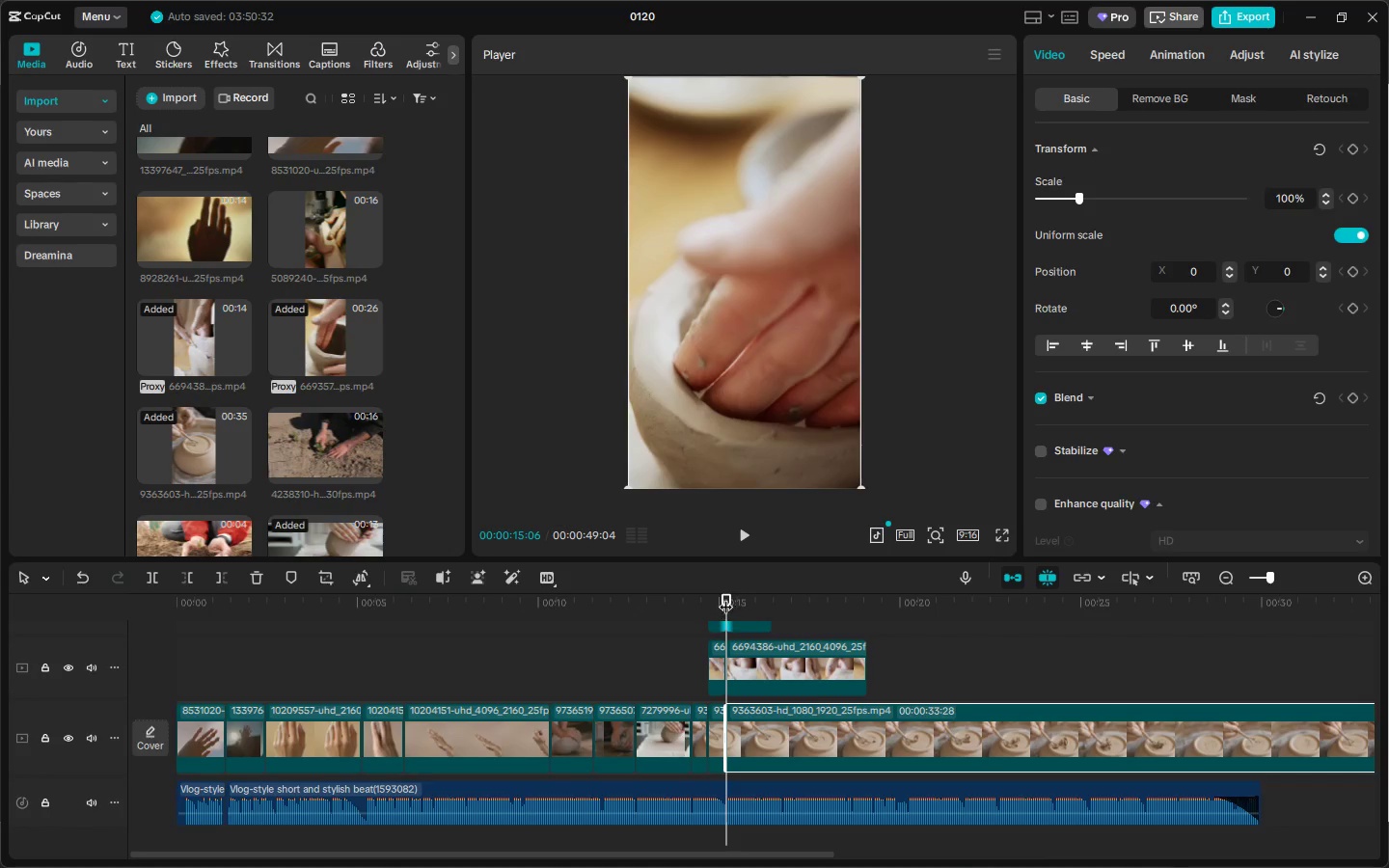 
left_click_drag(start_coordinate=[727, 594], to_coordinate=[719, 593])
 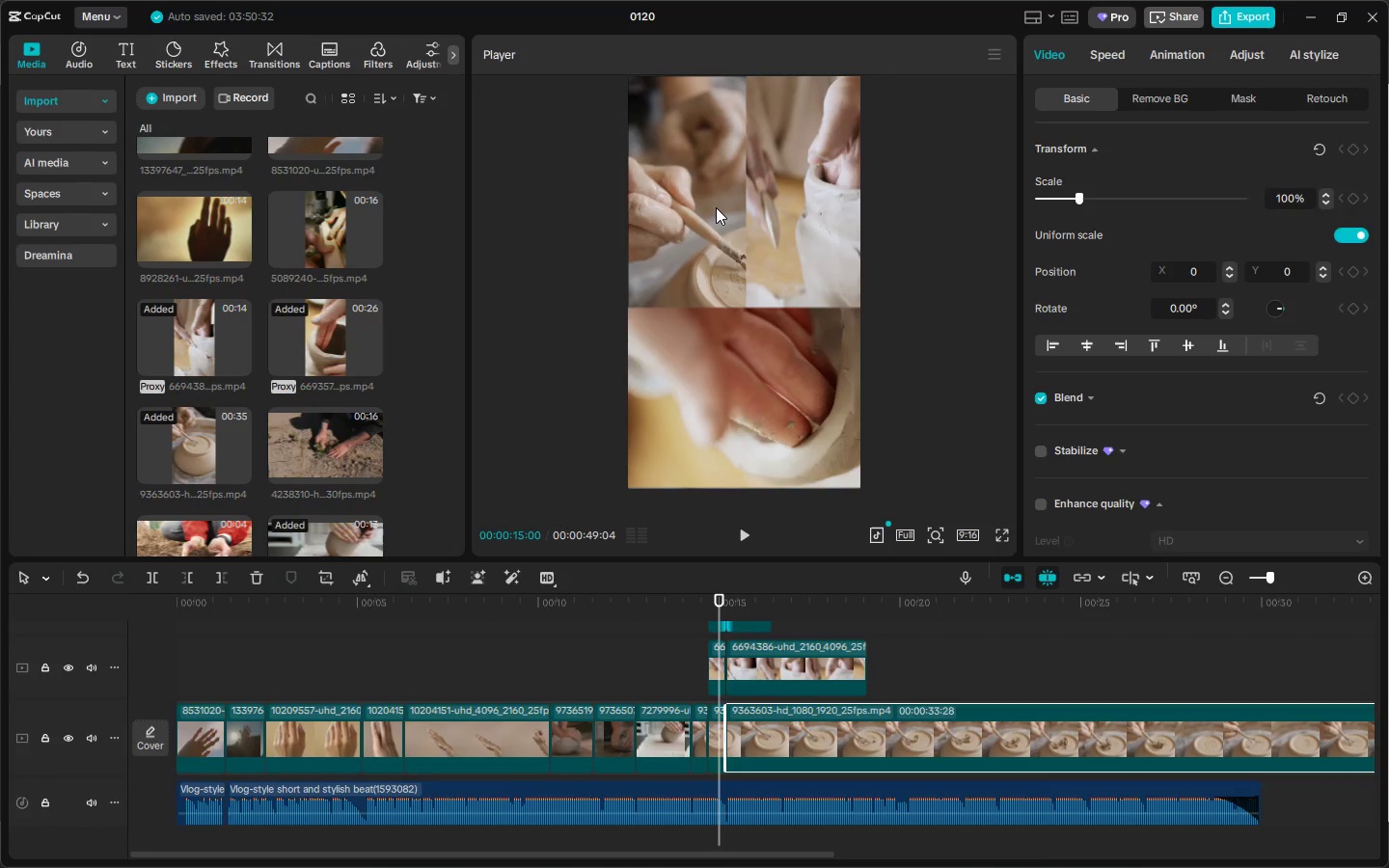 
left_click([715, 206])
 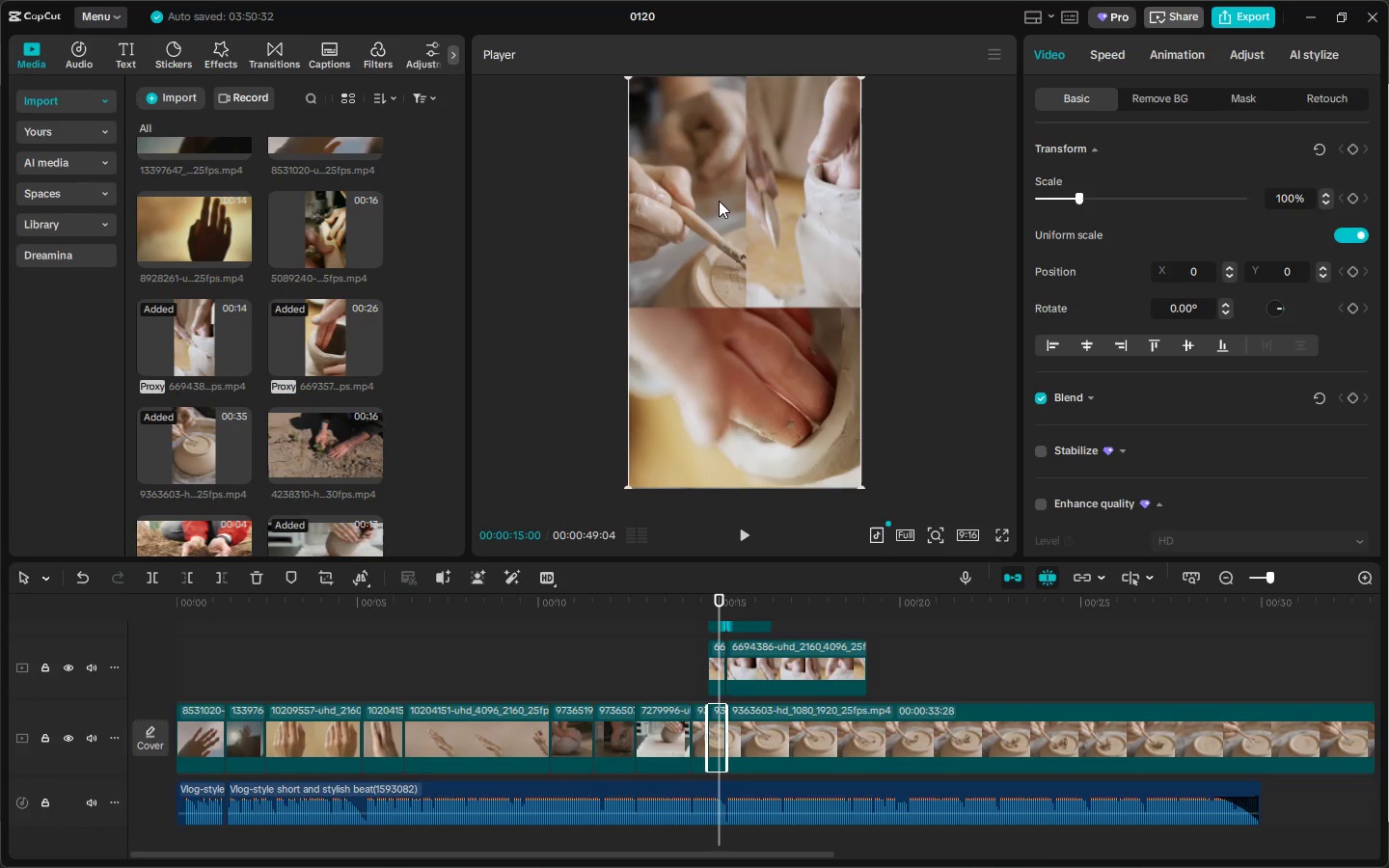 
left_click([719, 200])
 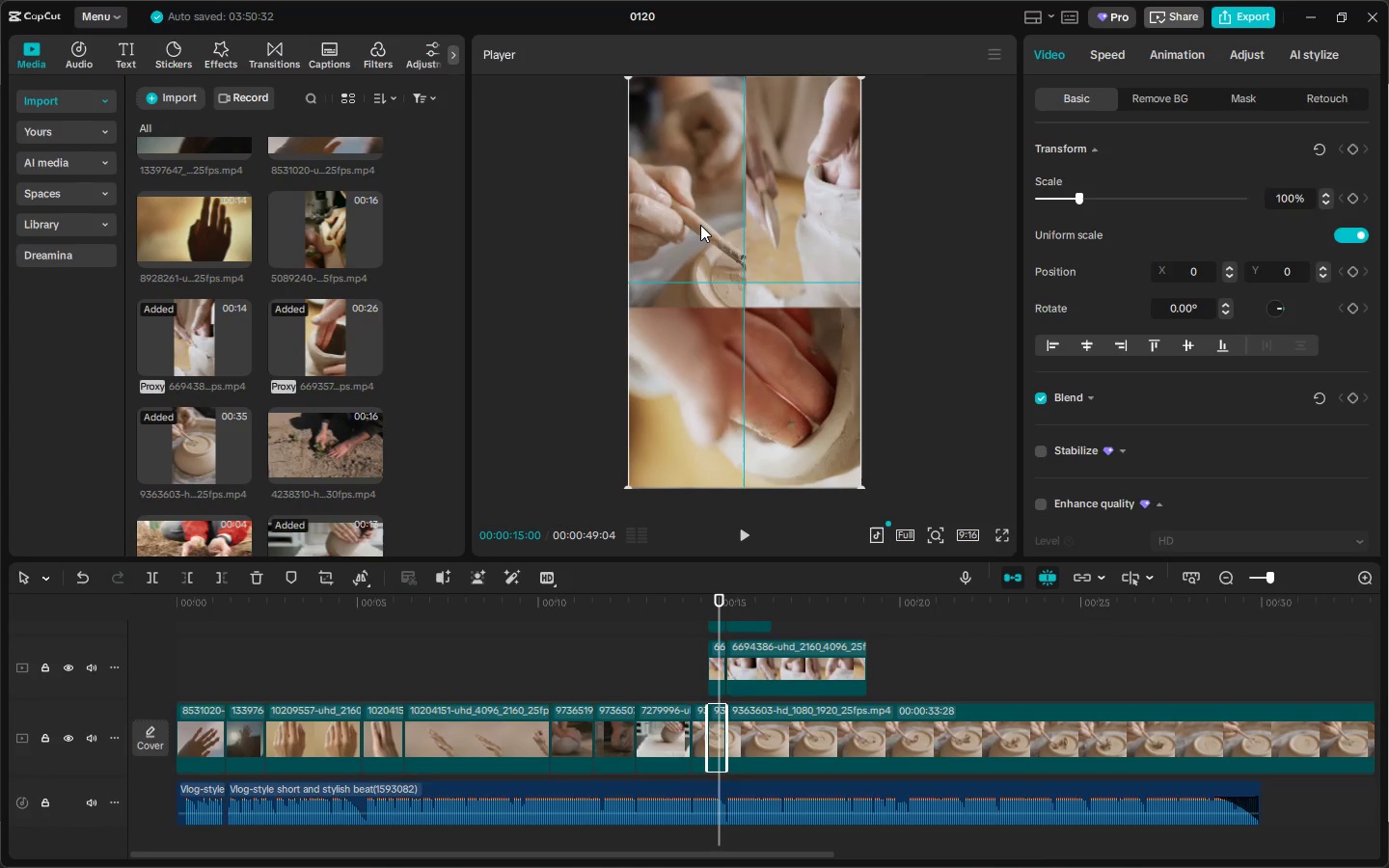 
left_click_drag(start_coordinate=[631, 78], to_coordinate=[719, 221])
 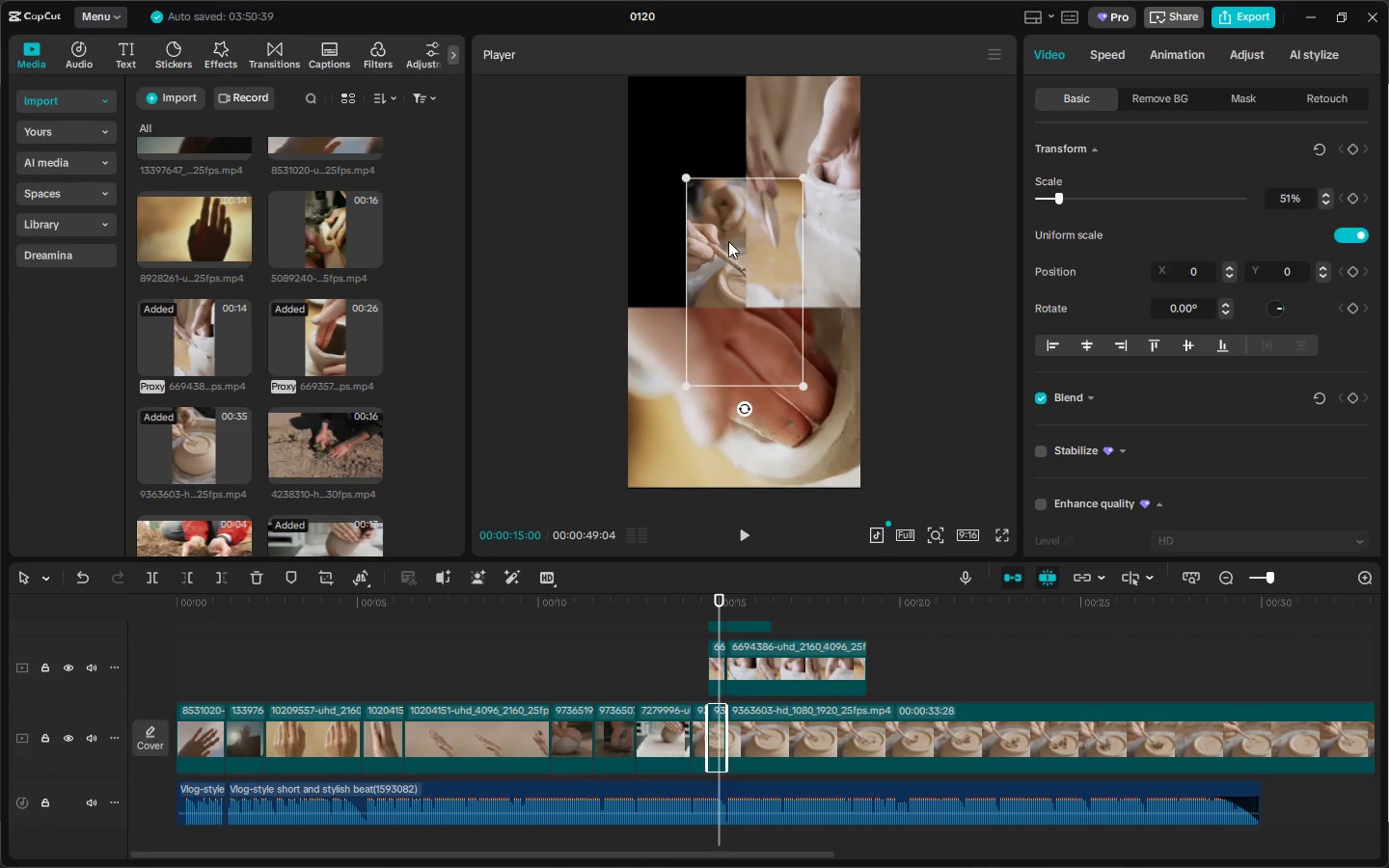 
left_click_drag(start_coordinate=[728, 241], to_coordinate=[682, 156])
 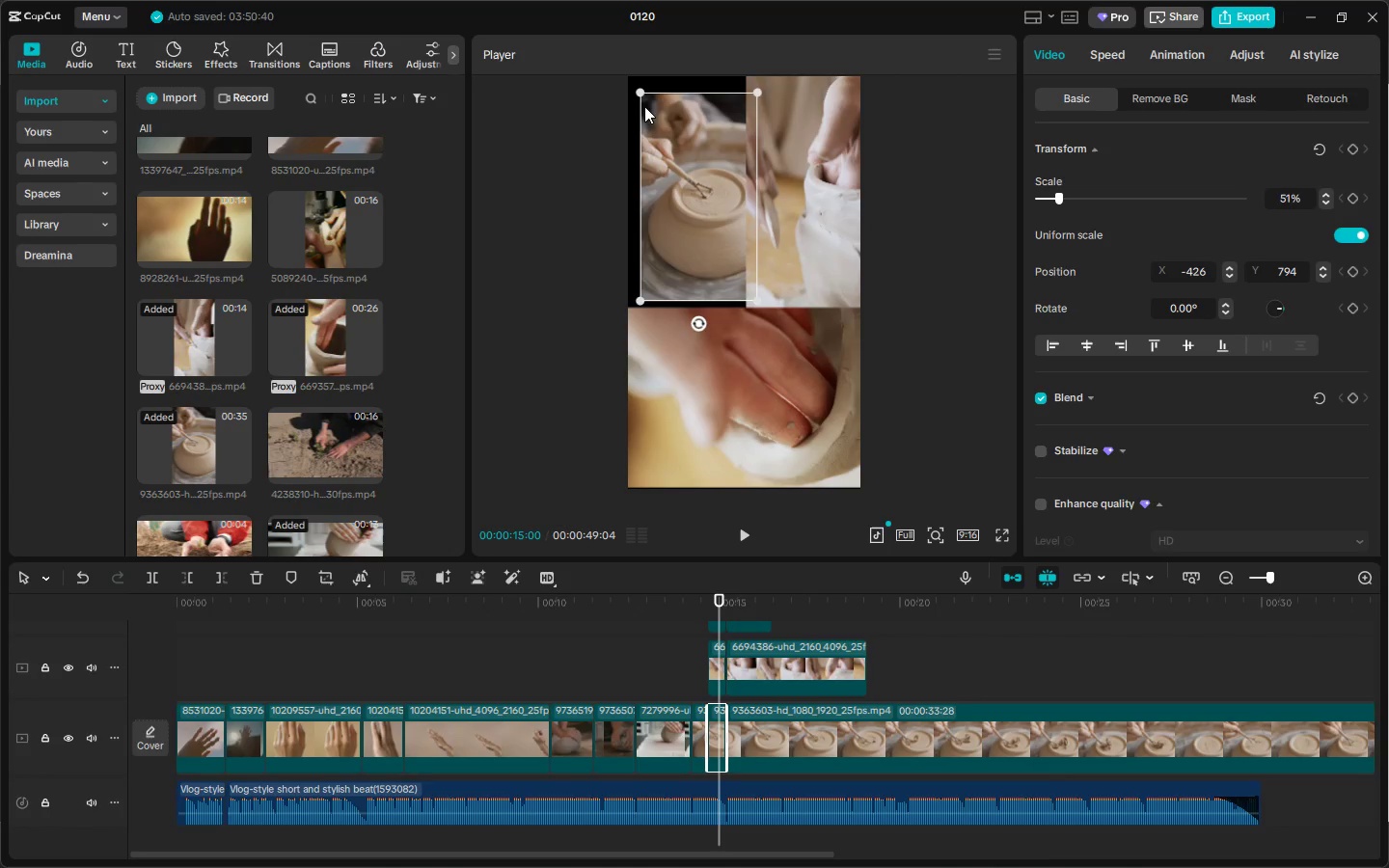 
left_click_drag(start_coordinate=[640, 96], to_coordinate=[619, 75])
 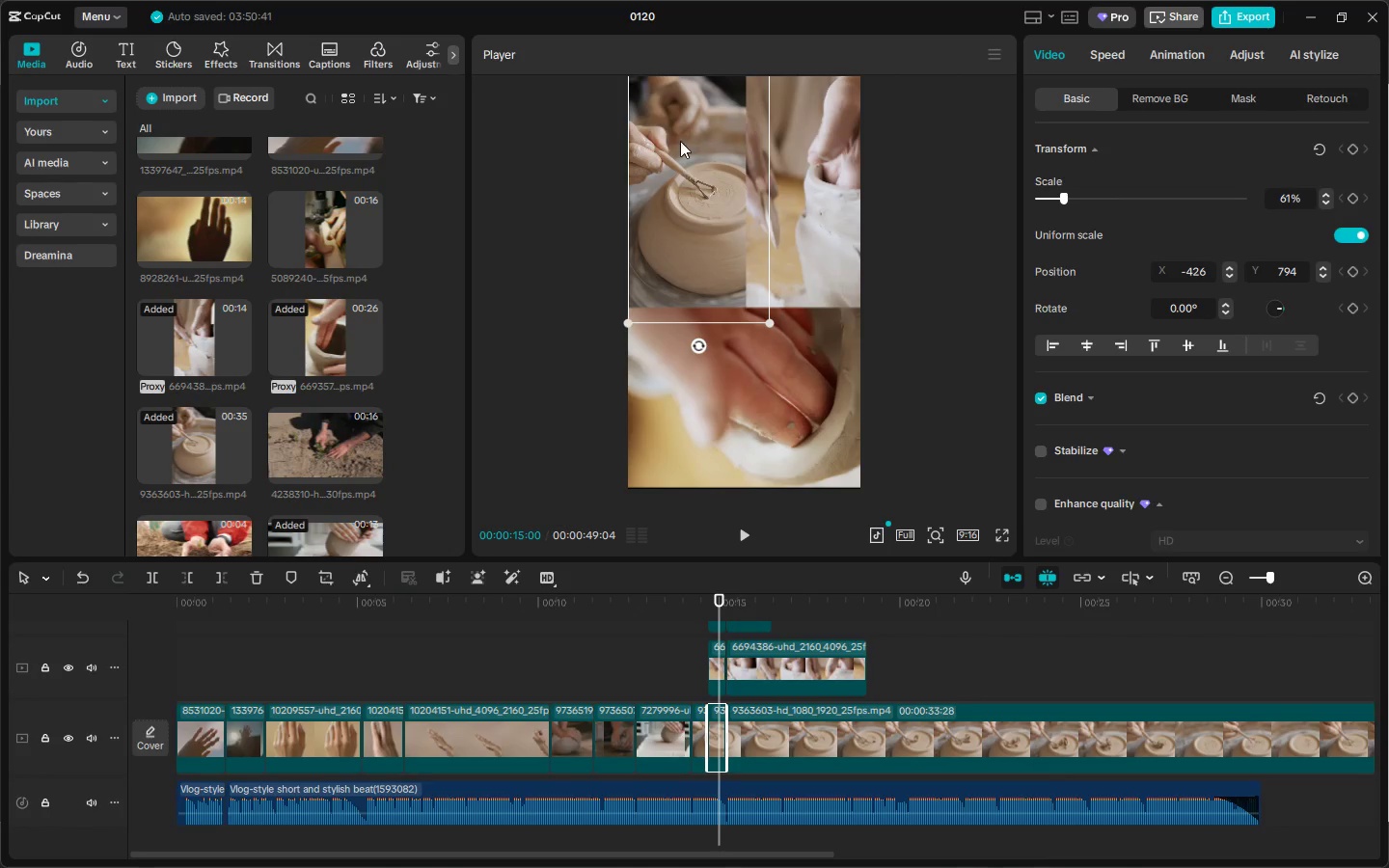 
left_click_drag(start_coordinate=[681, 141], to_coordinate=[675, 139])
 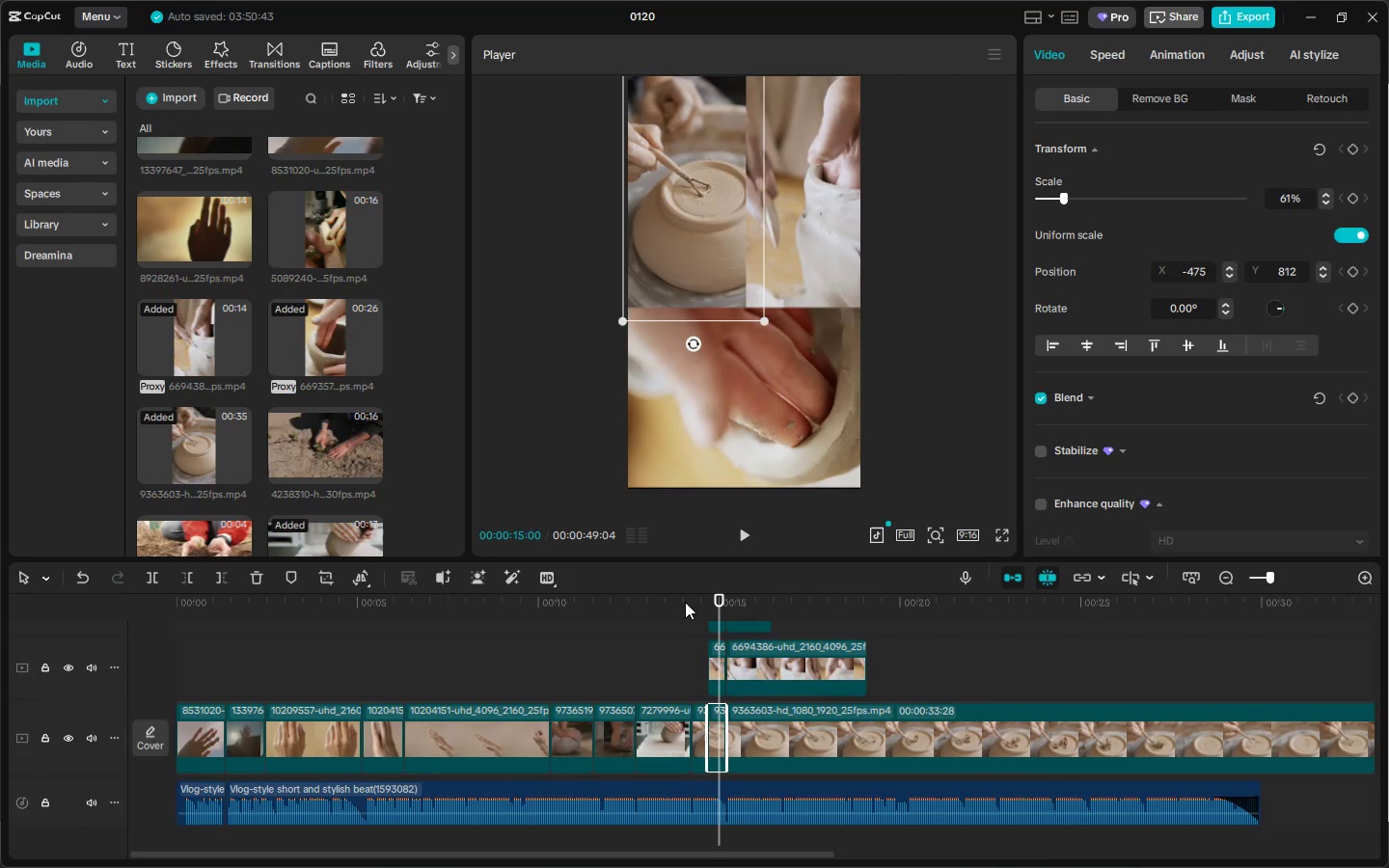 
left_click([685, 602])
 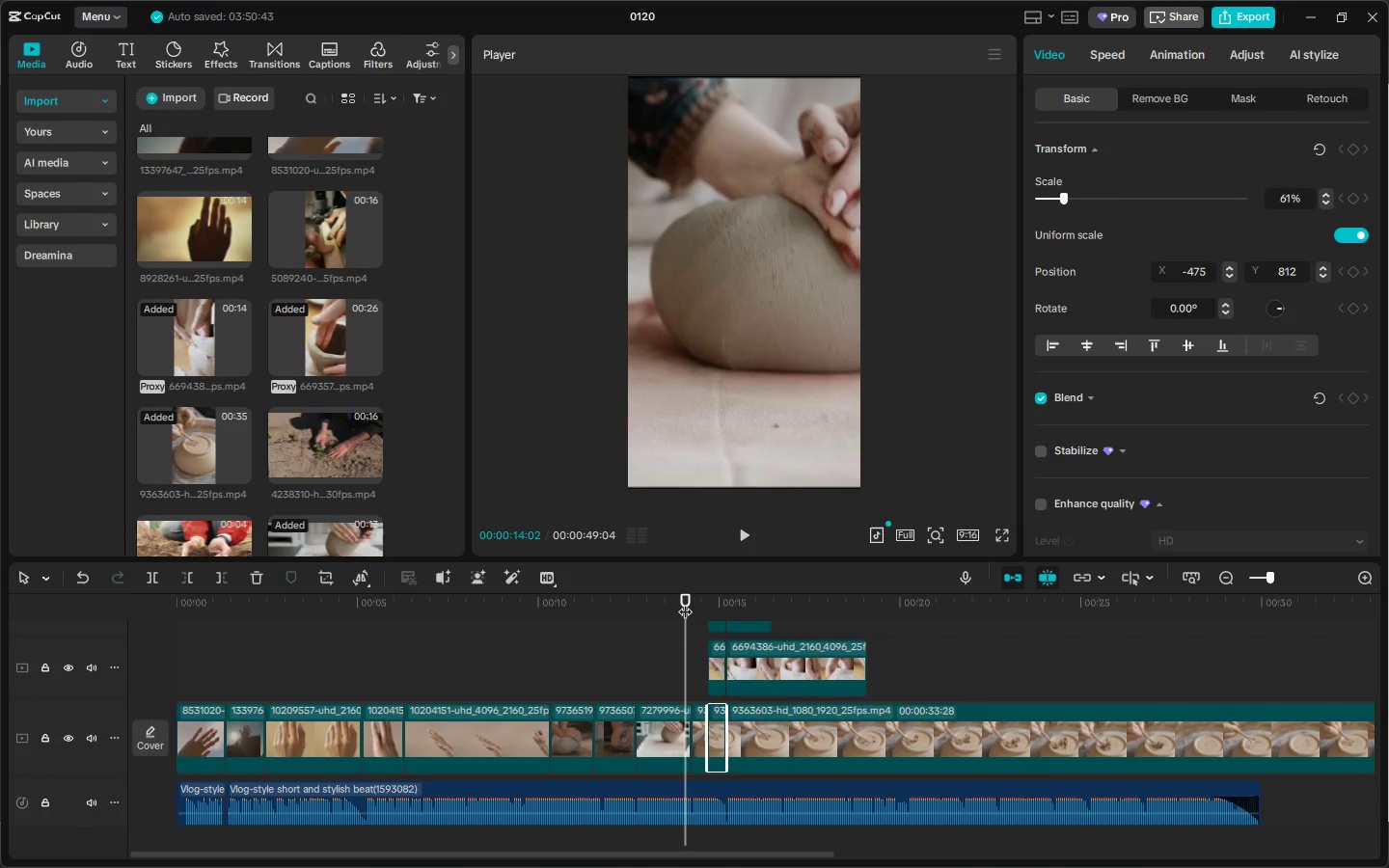 
key(Space)
 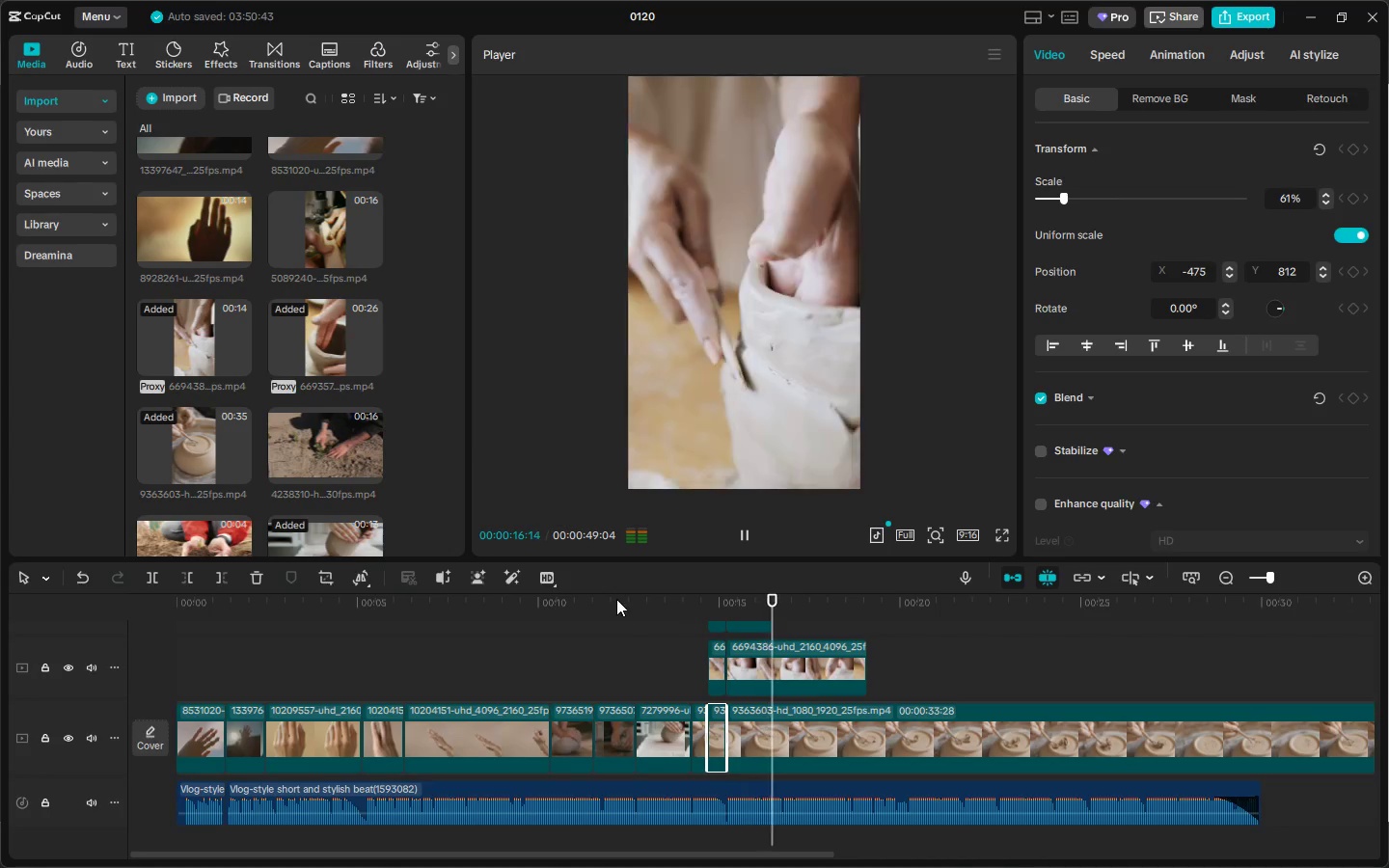 
double_click([566, 644])
 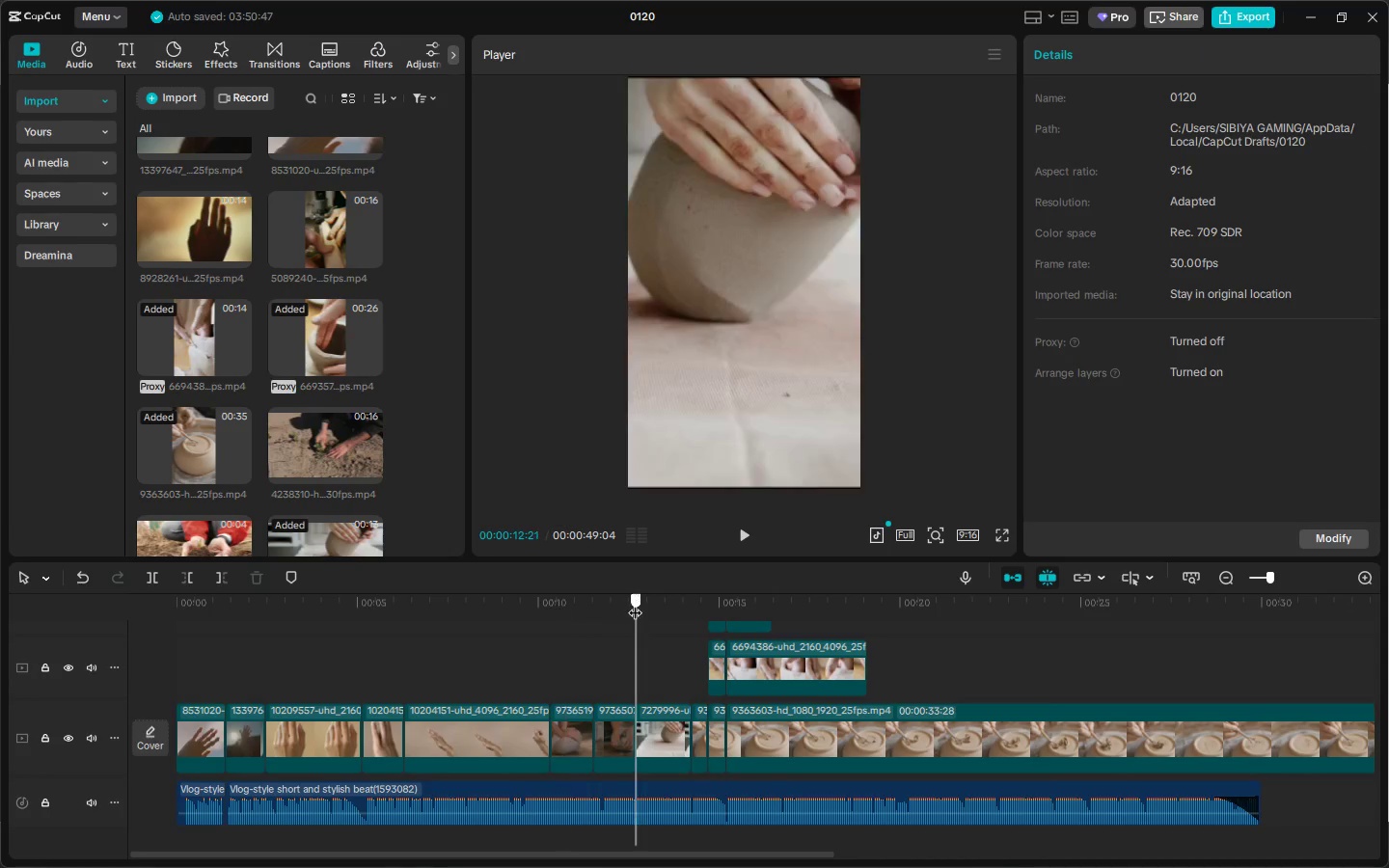 
key(Space)
 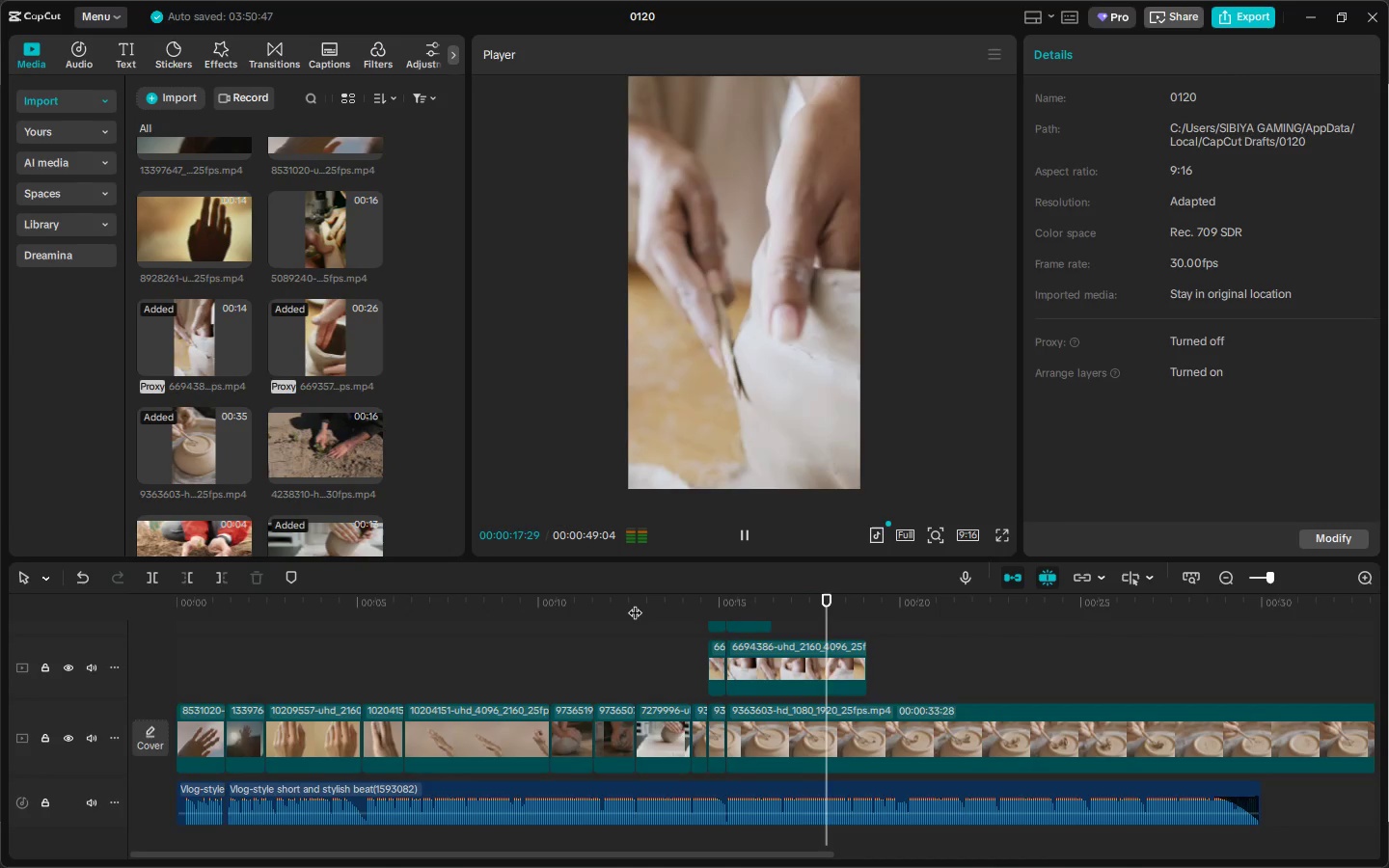 
wait(7.08)
 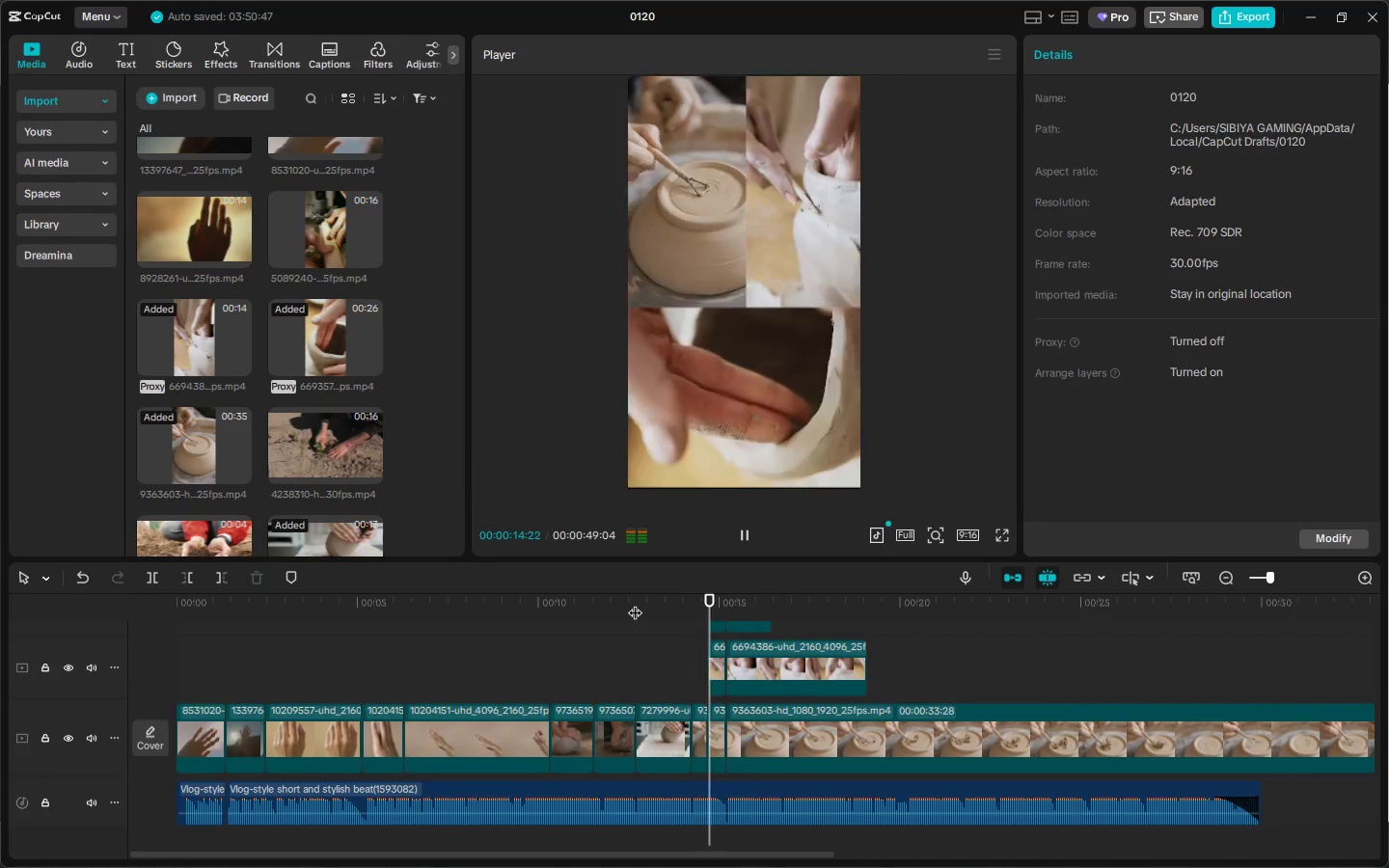 
key(Space)
 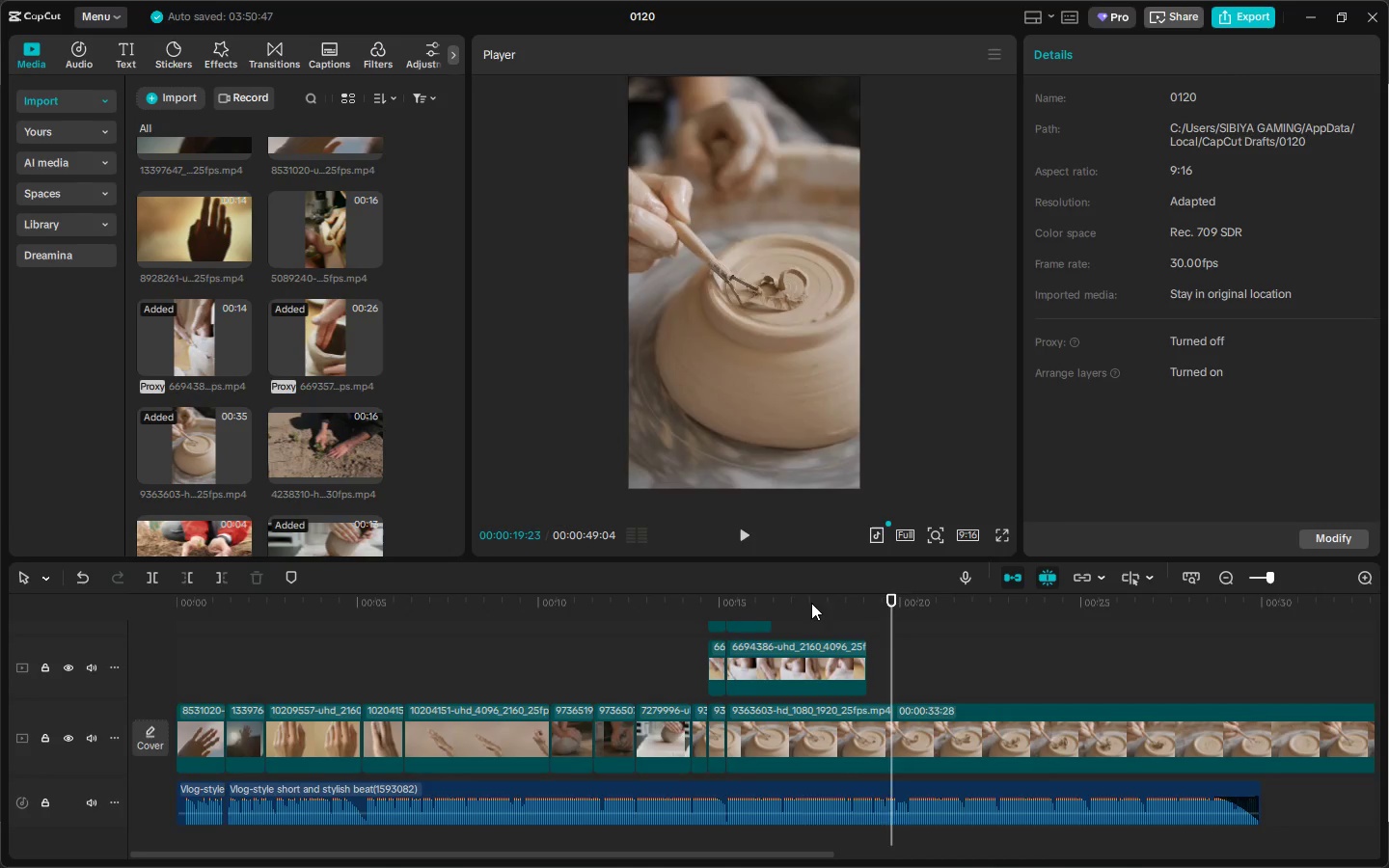 
key(Space)
 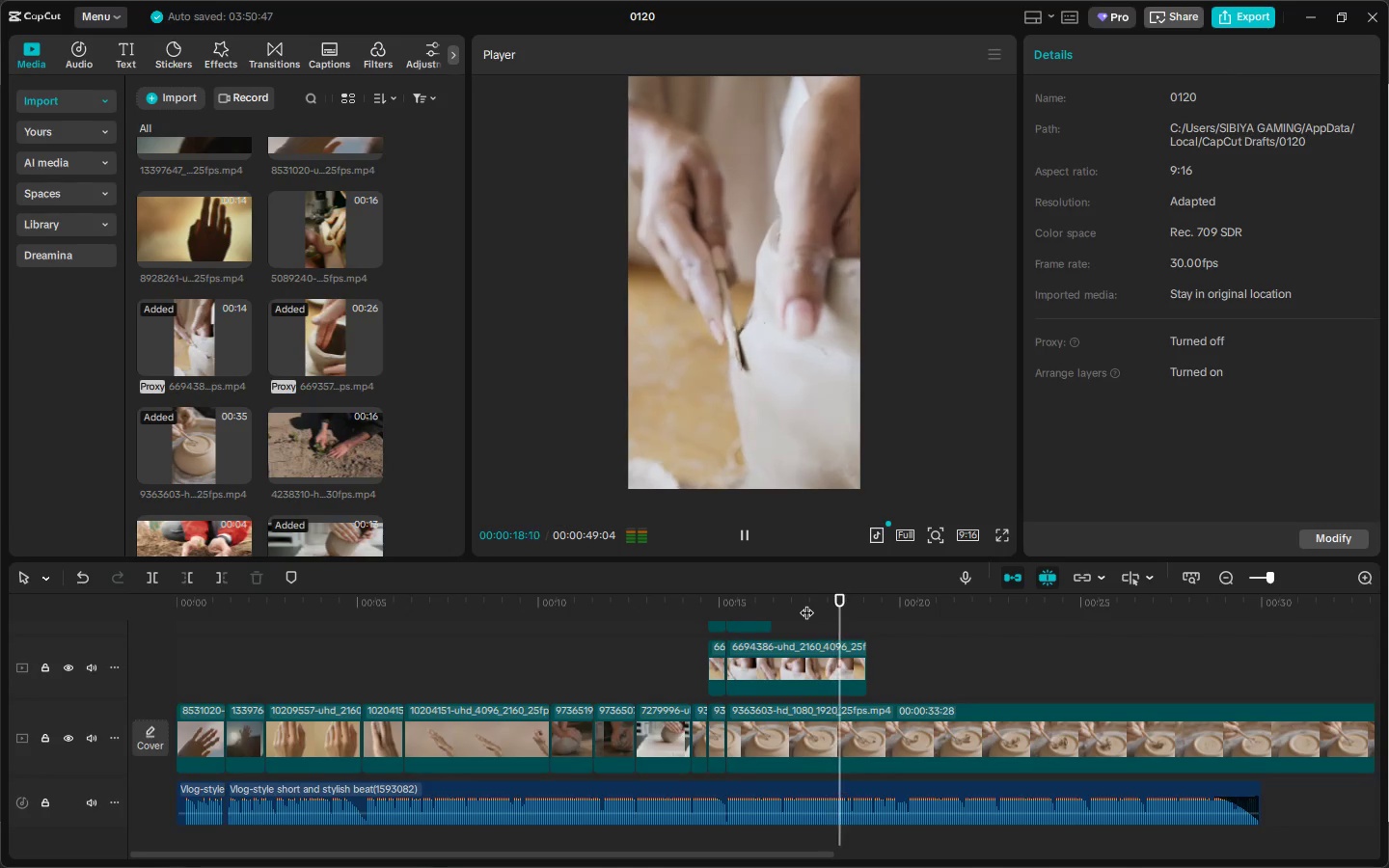 
key(Space)
 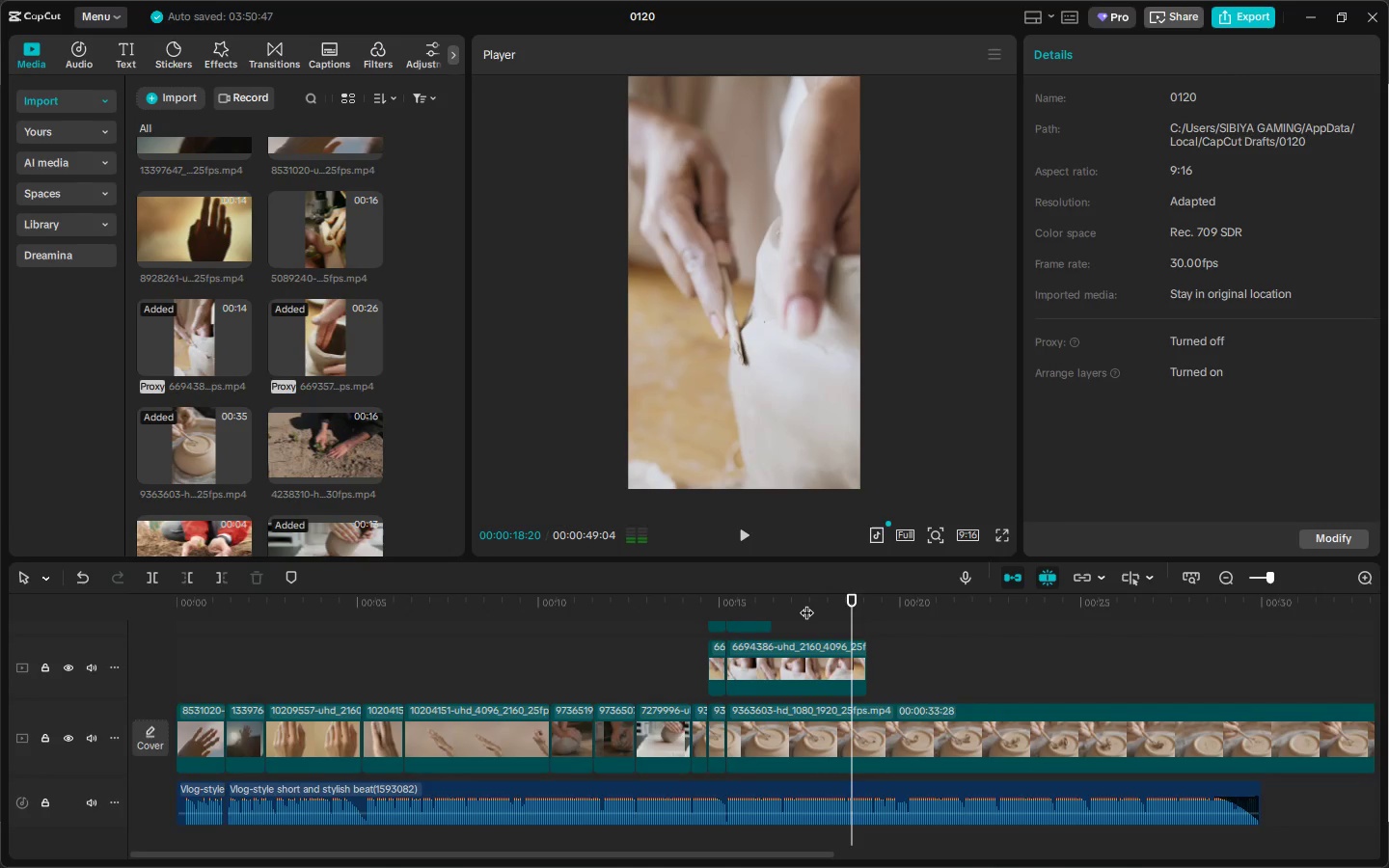 
key(Space)
 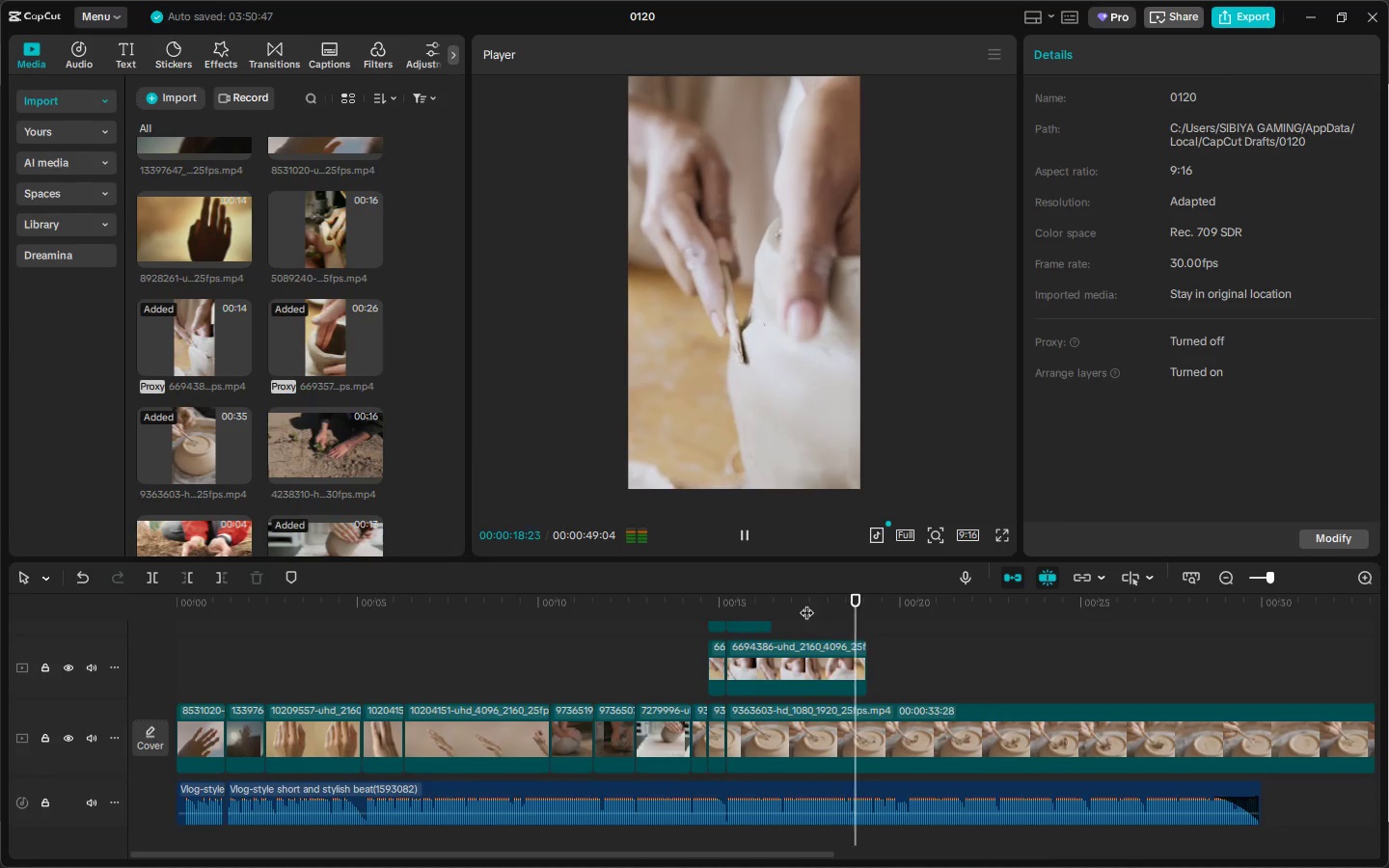 
key(Space)
 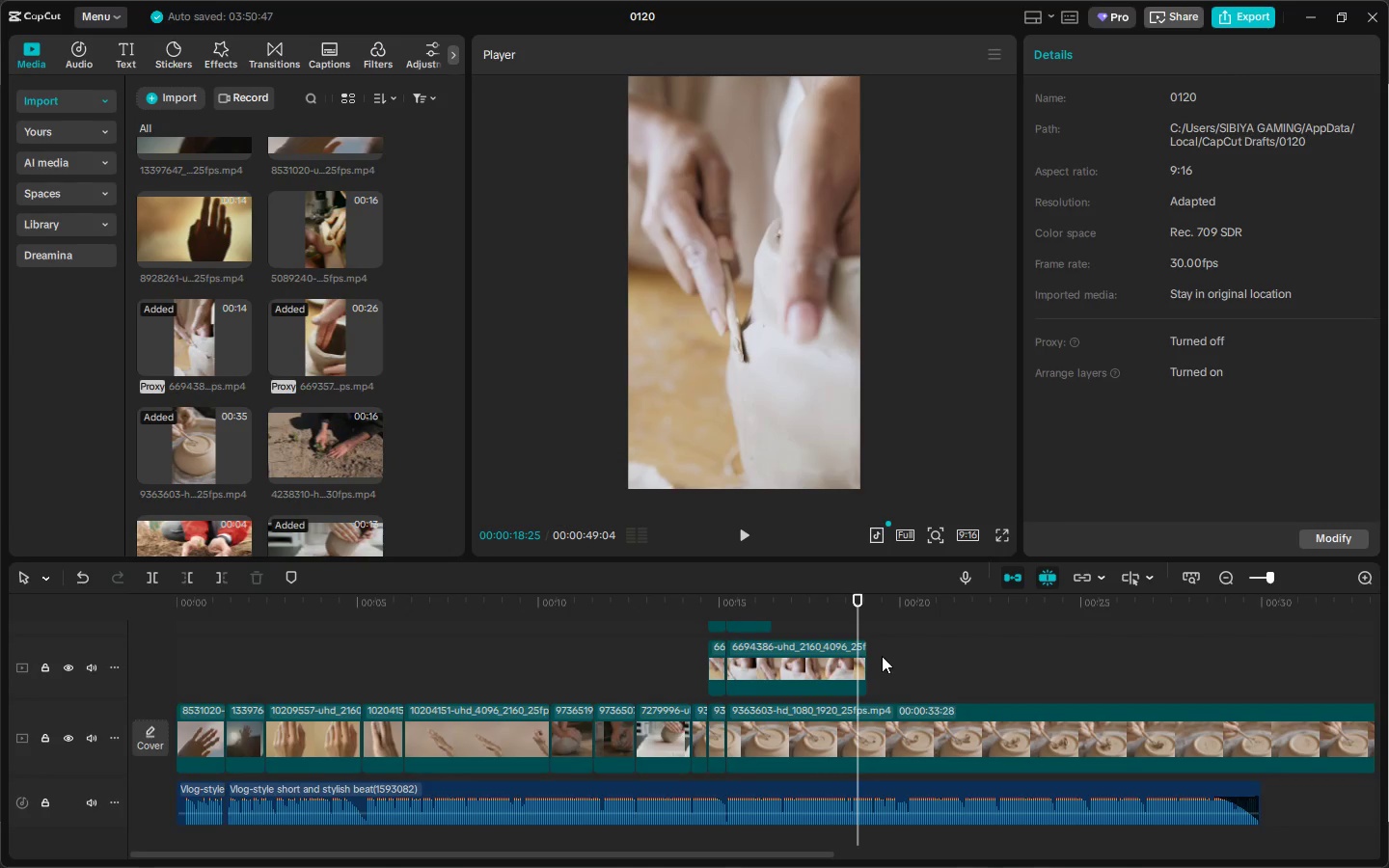 
key(Space)
 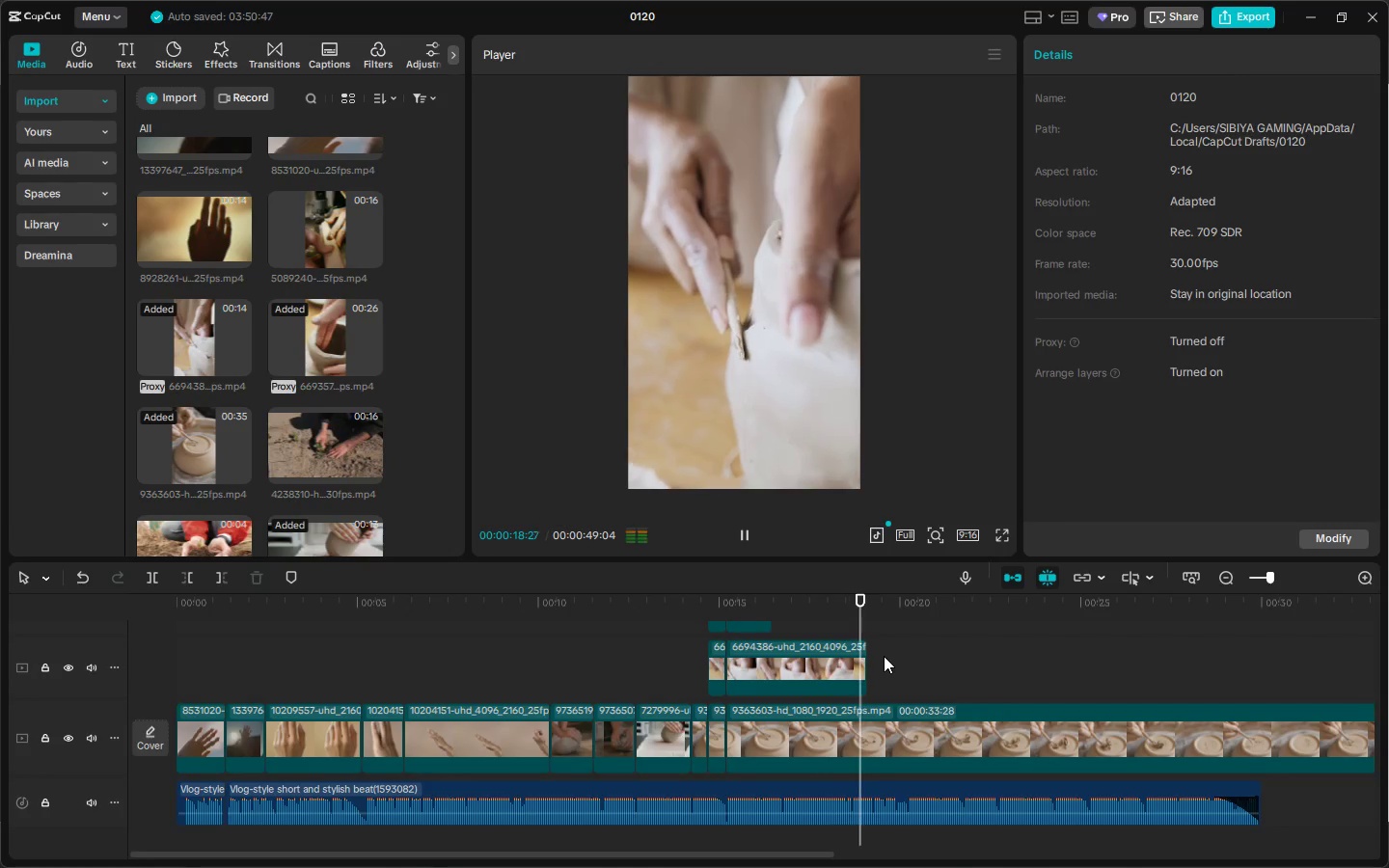 
key(Space)
 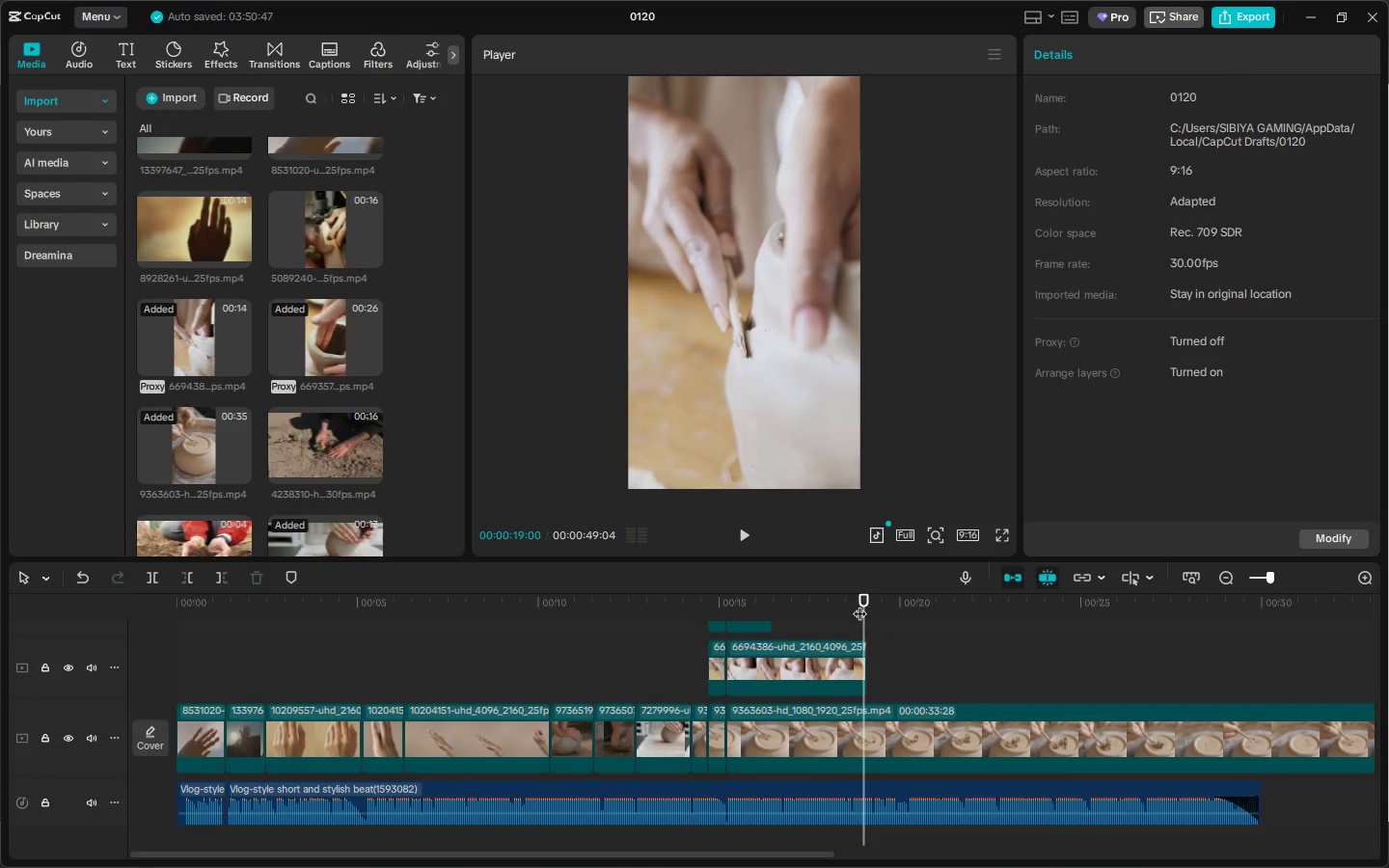 
left_click_drag(start_coordinate=[864, 596], to_coordinate=[856, 597])
 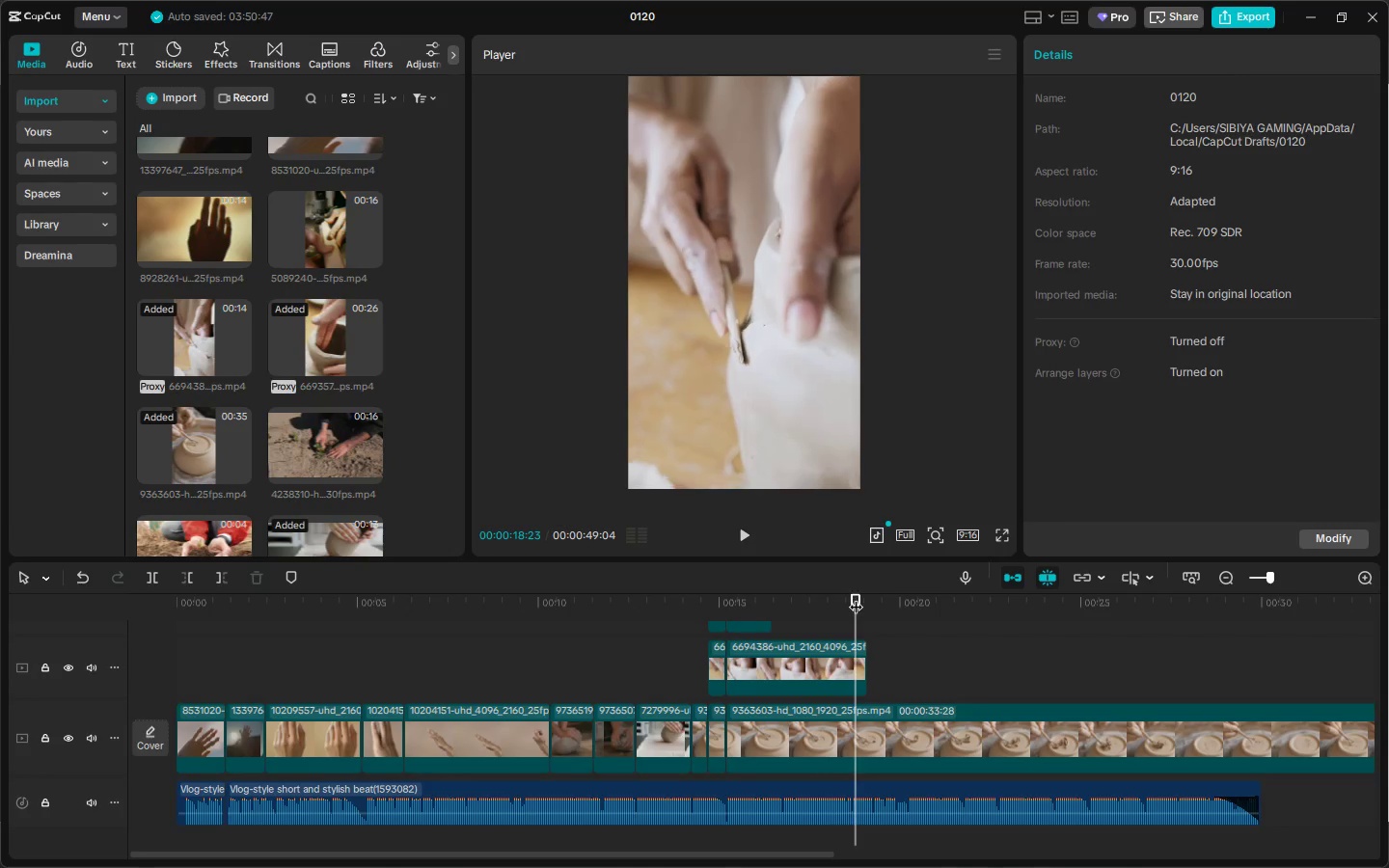 
key(Space)
 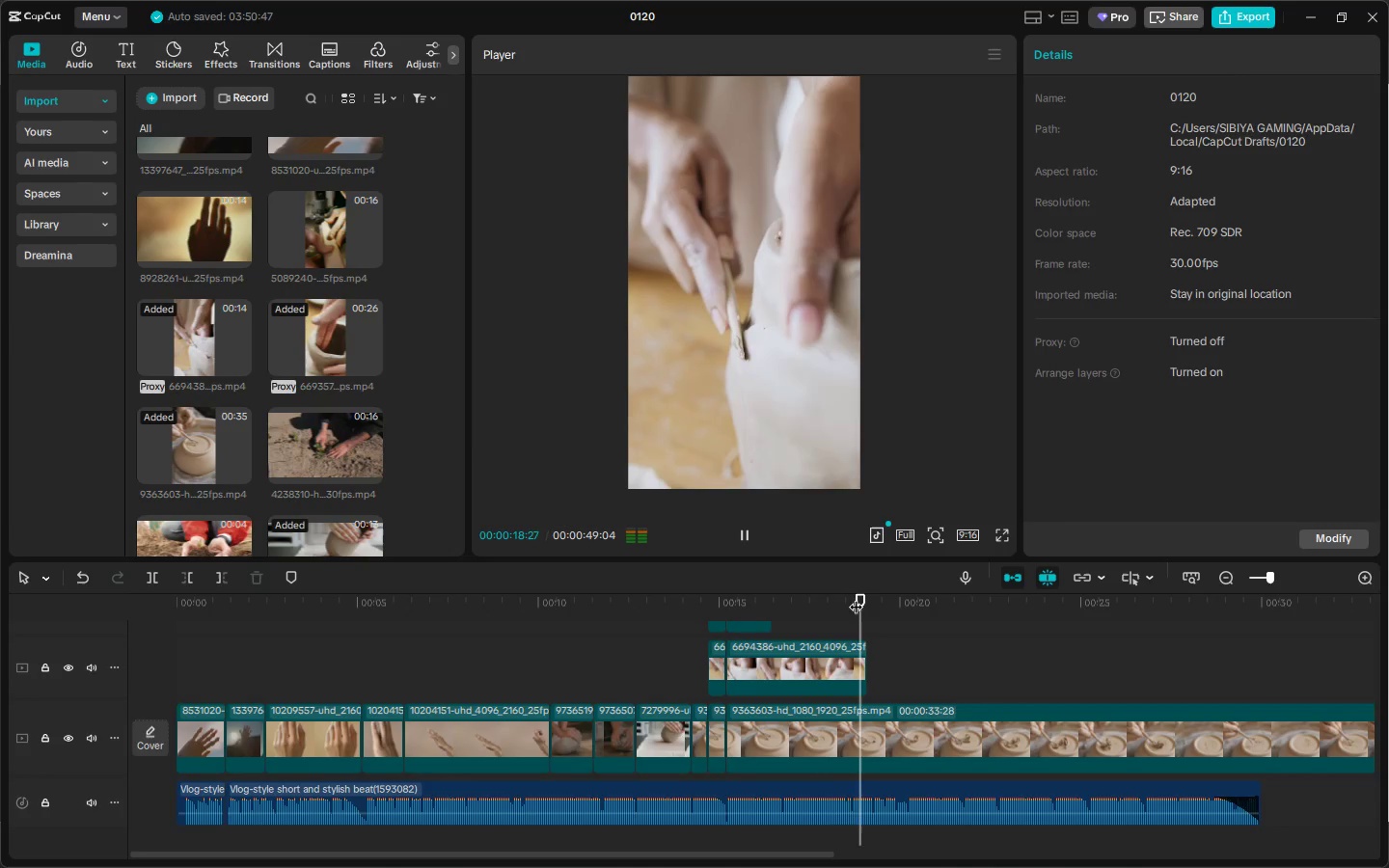 
key(Space)
 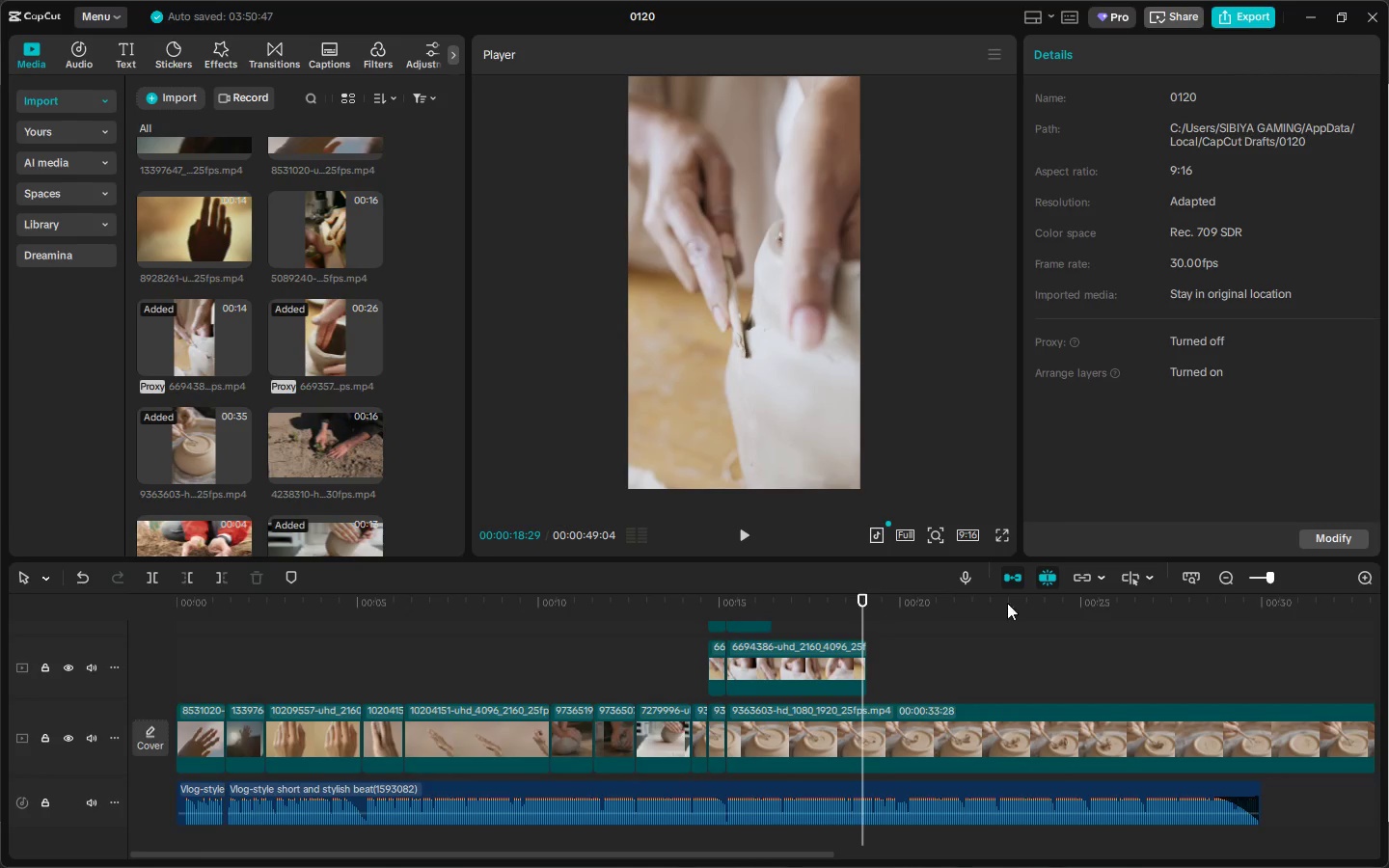 
left_click([1284, 573])
 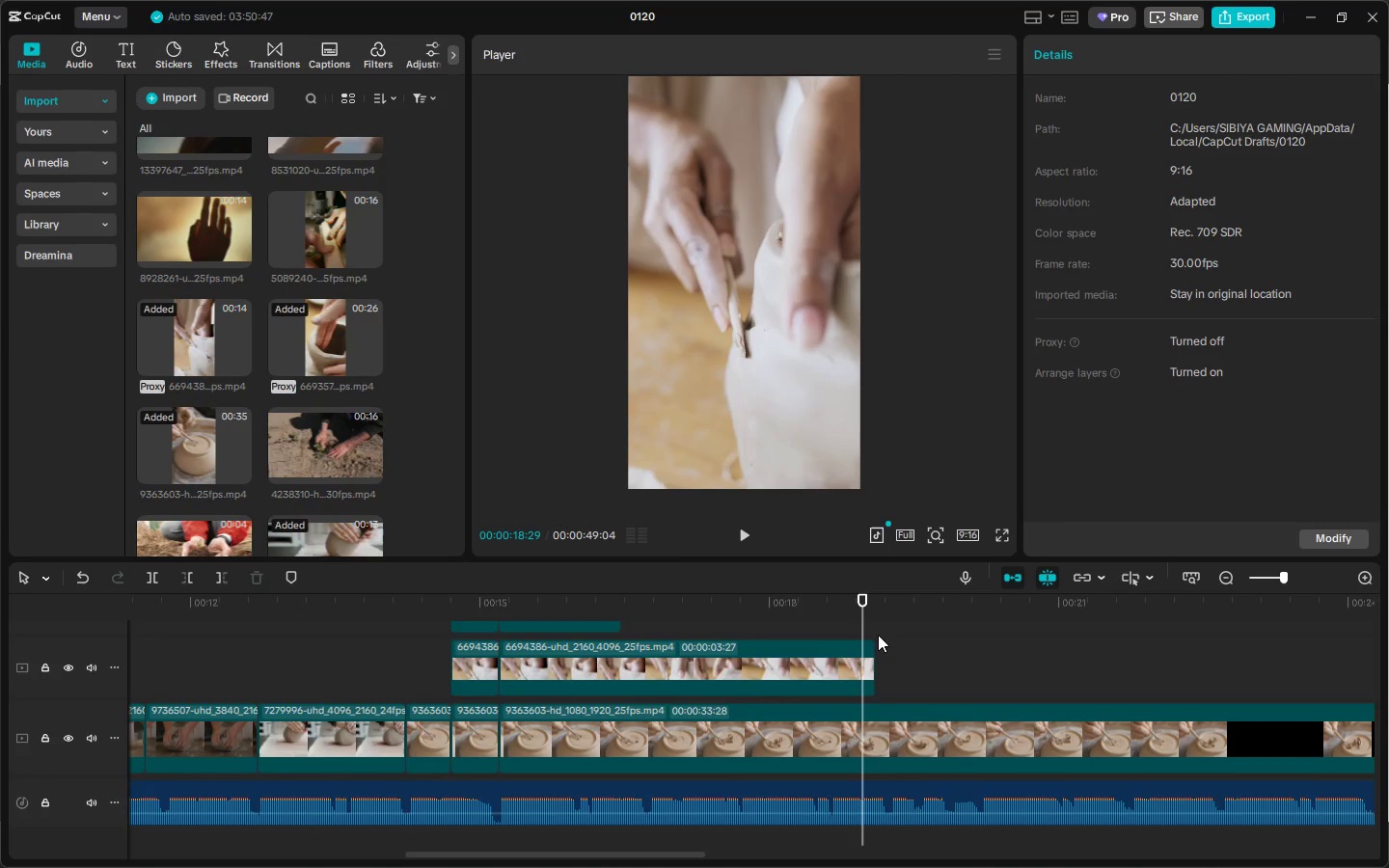 
key(Control+ControlLeft)
 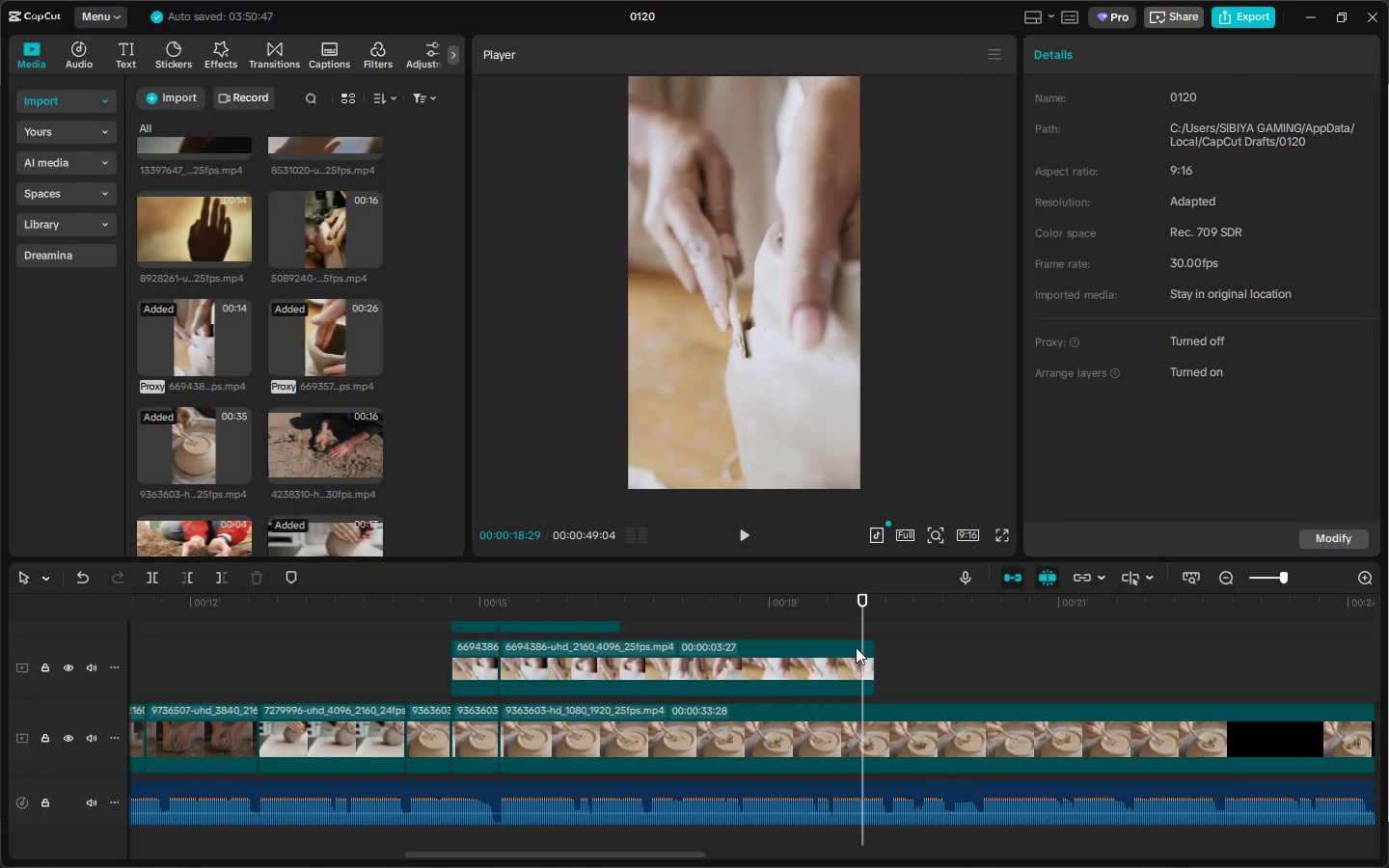 
left_click([845, 658])
 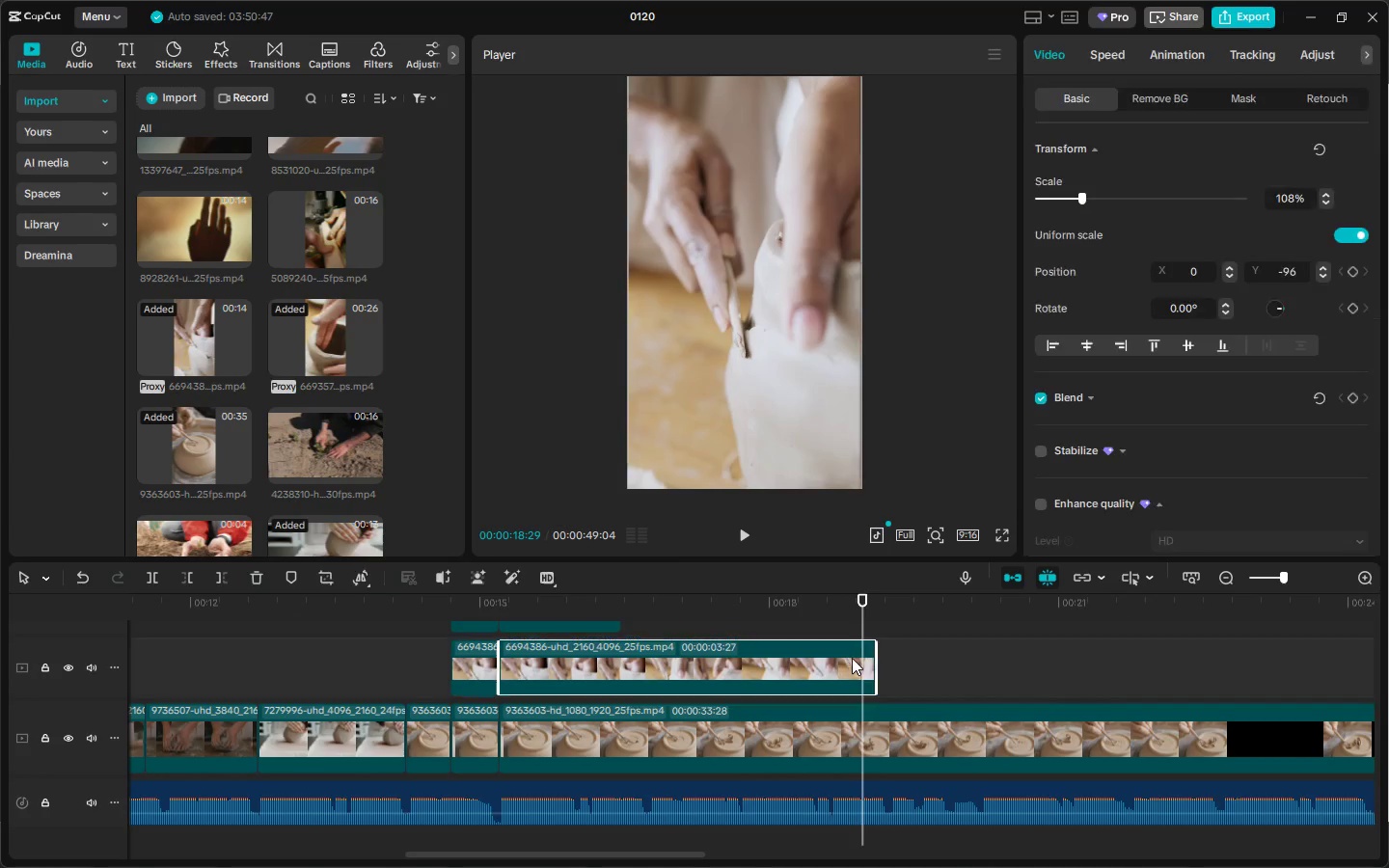 
key(Control+ControlLeft)
 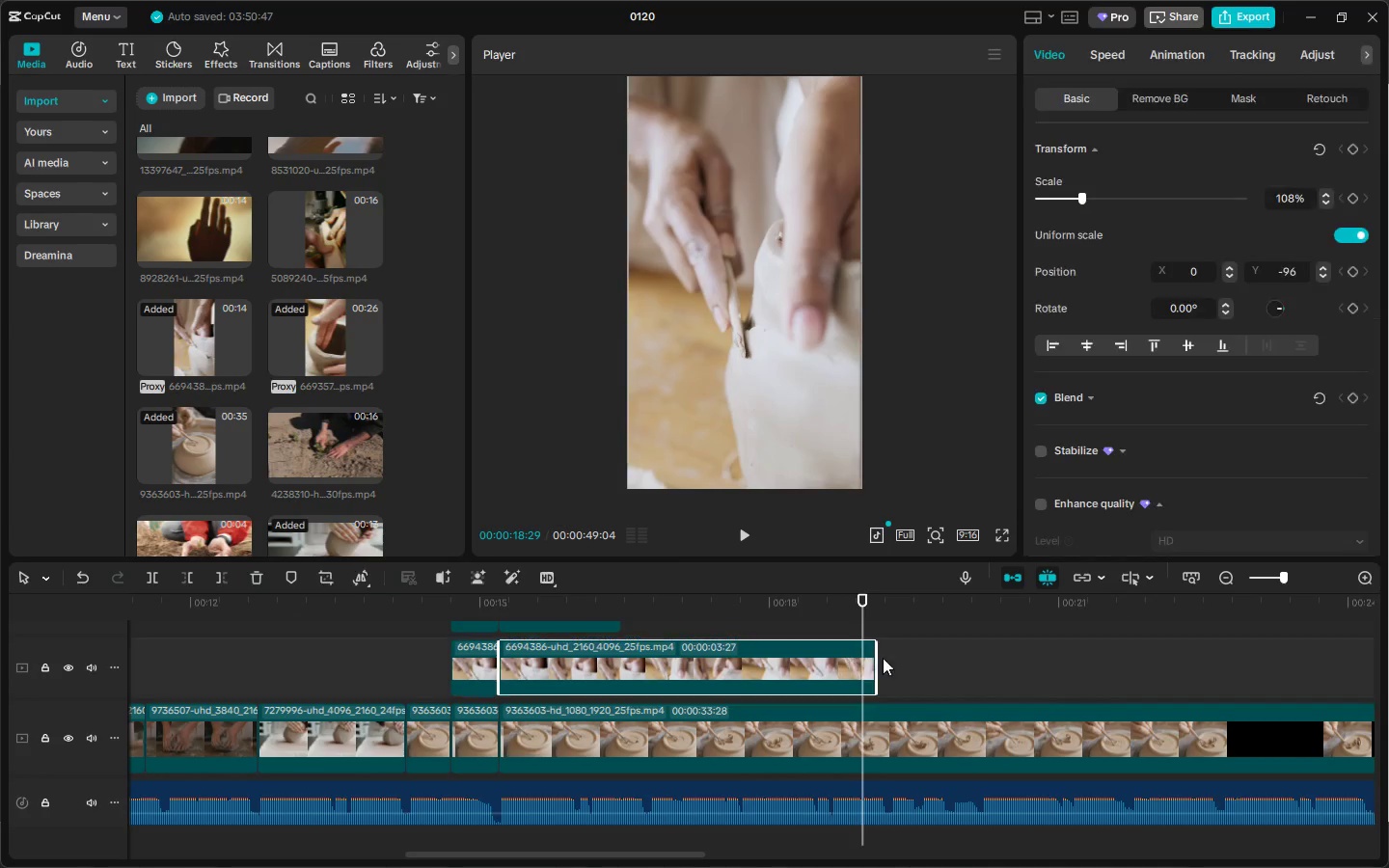 
key(Control+B)
 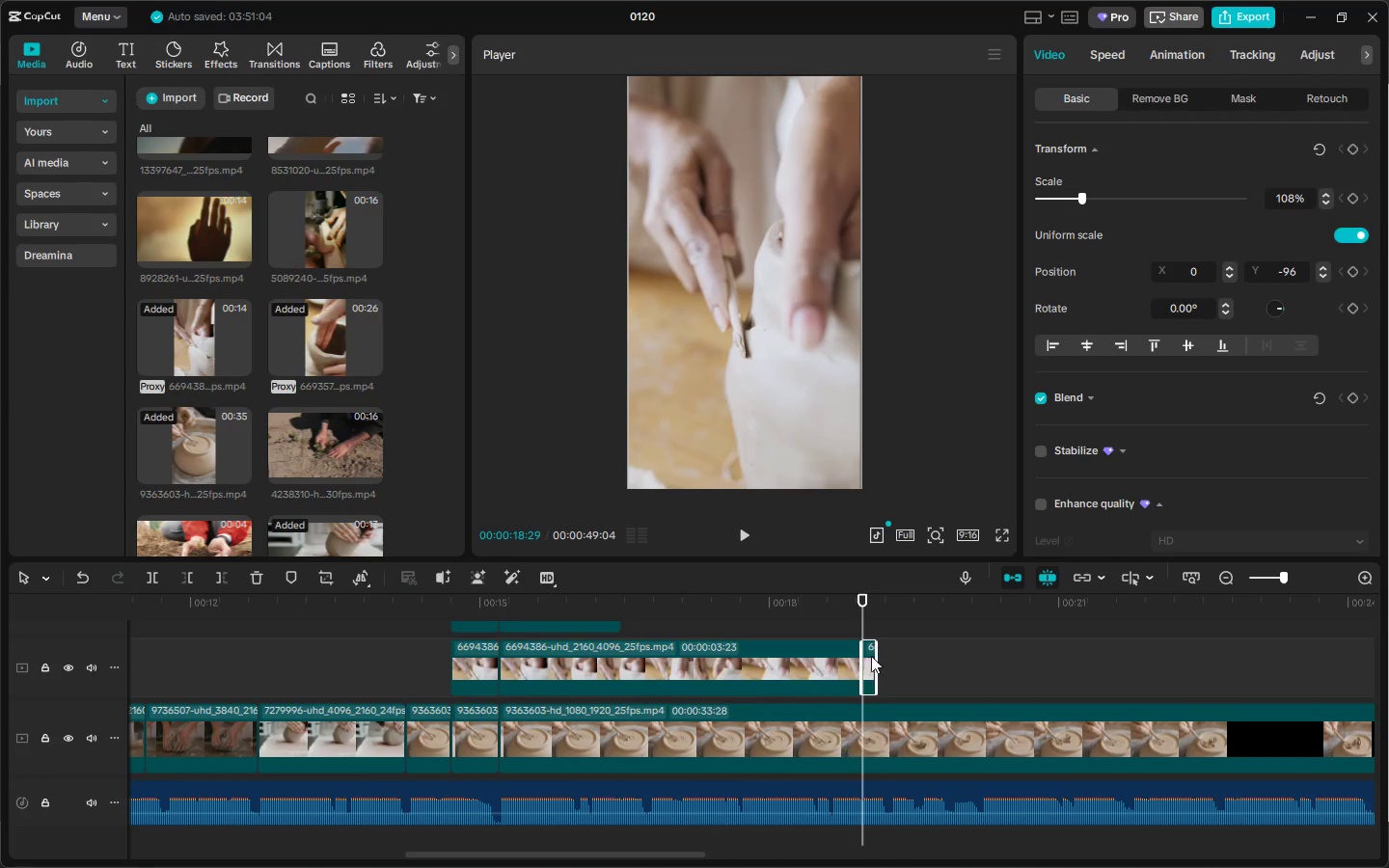 
left_click([865, 656])
 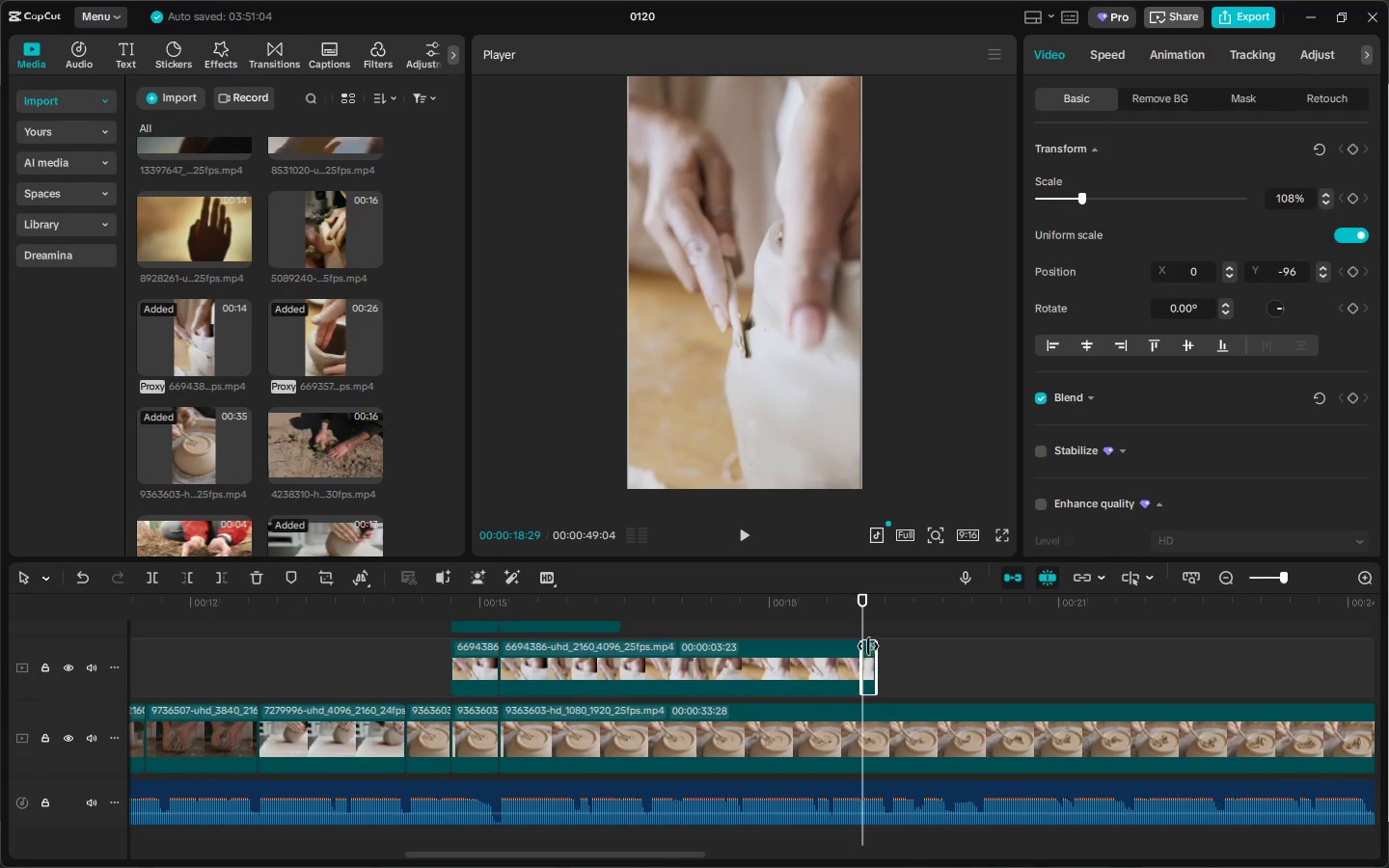 
key(Delete)
 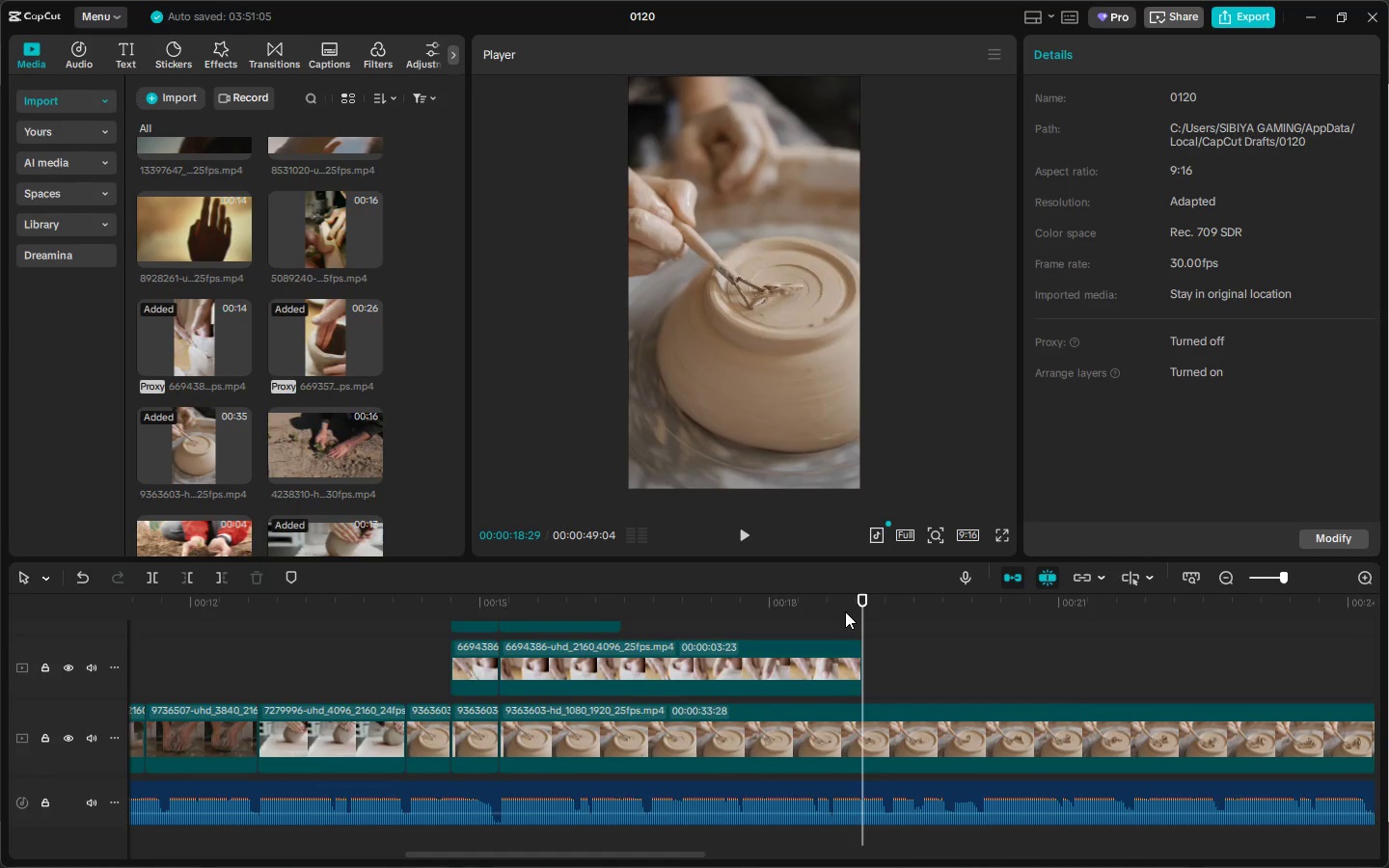 
left_click([844, 611])
 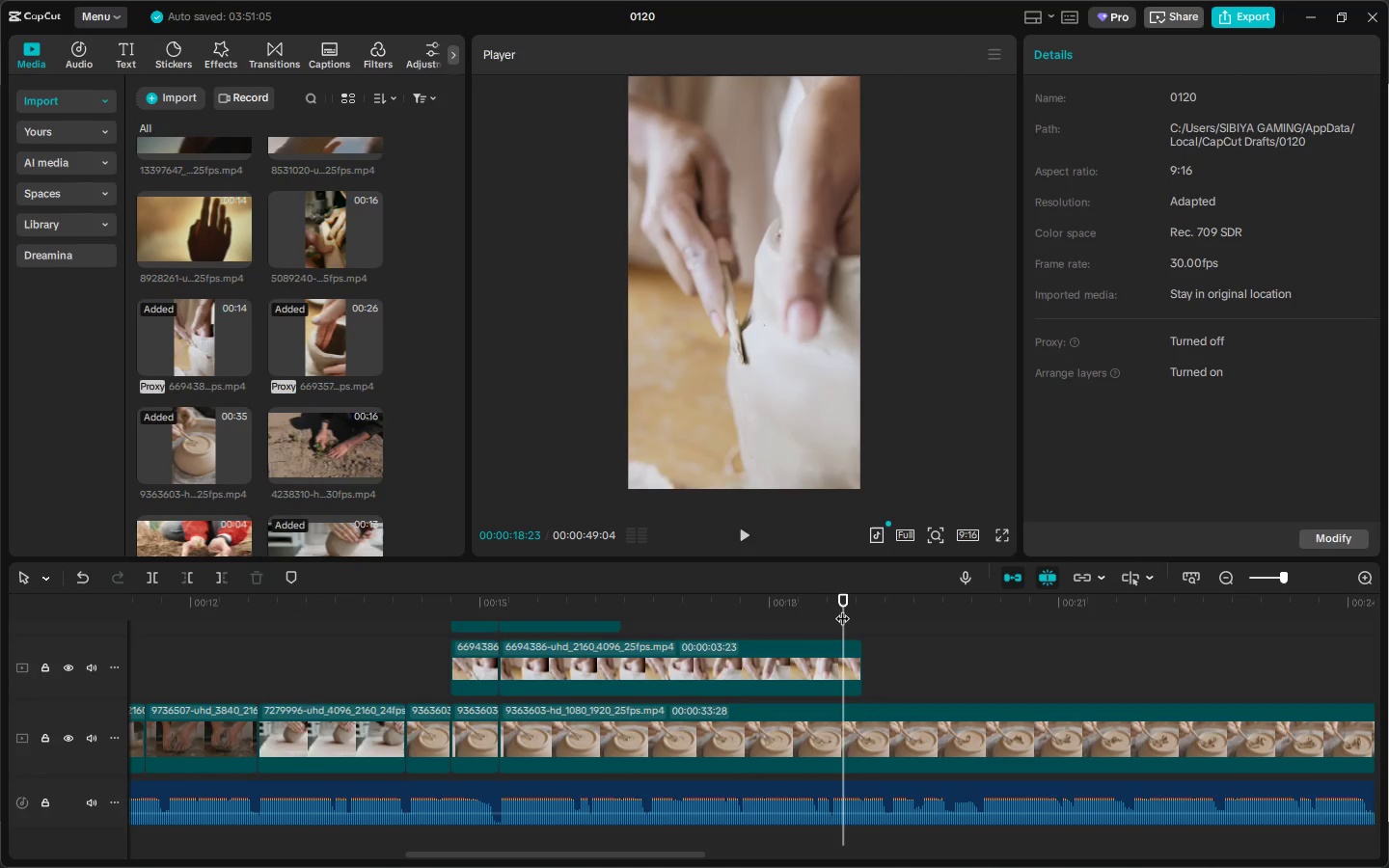 
key(Space)
 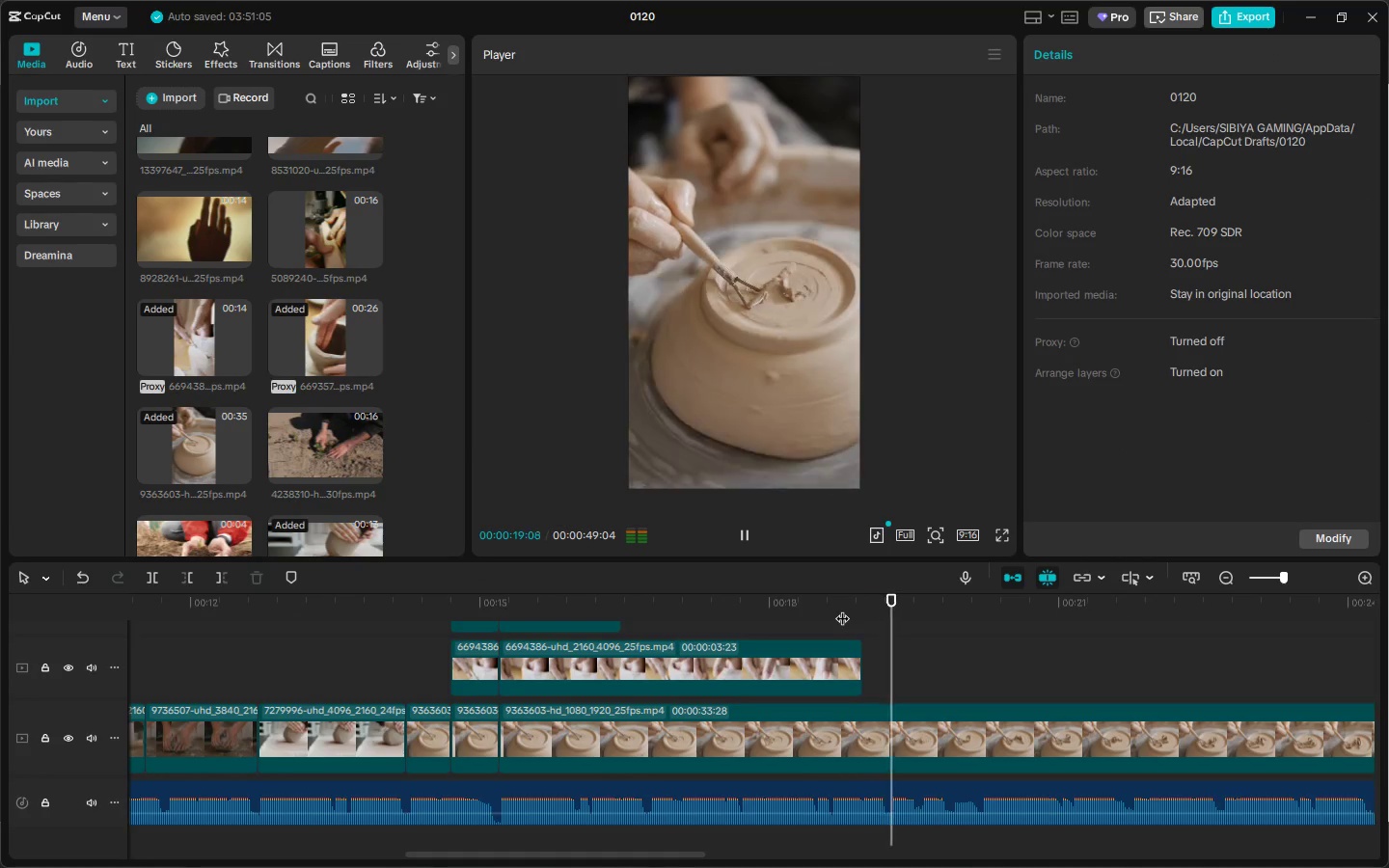 
key(Space)
 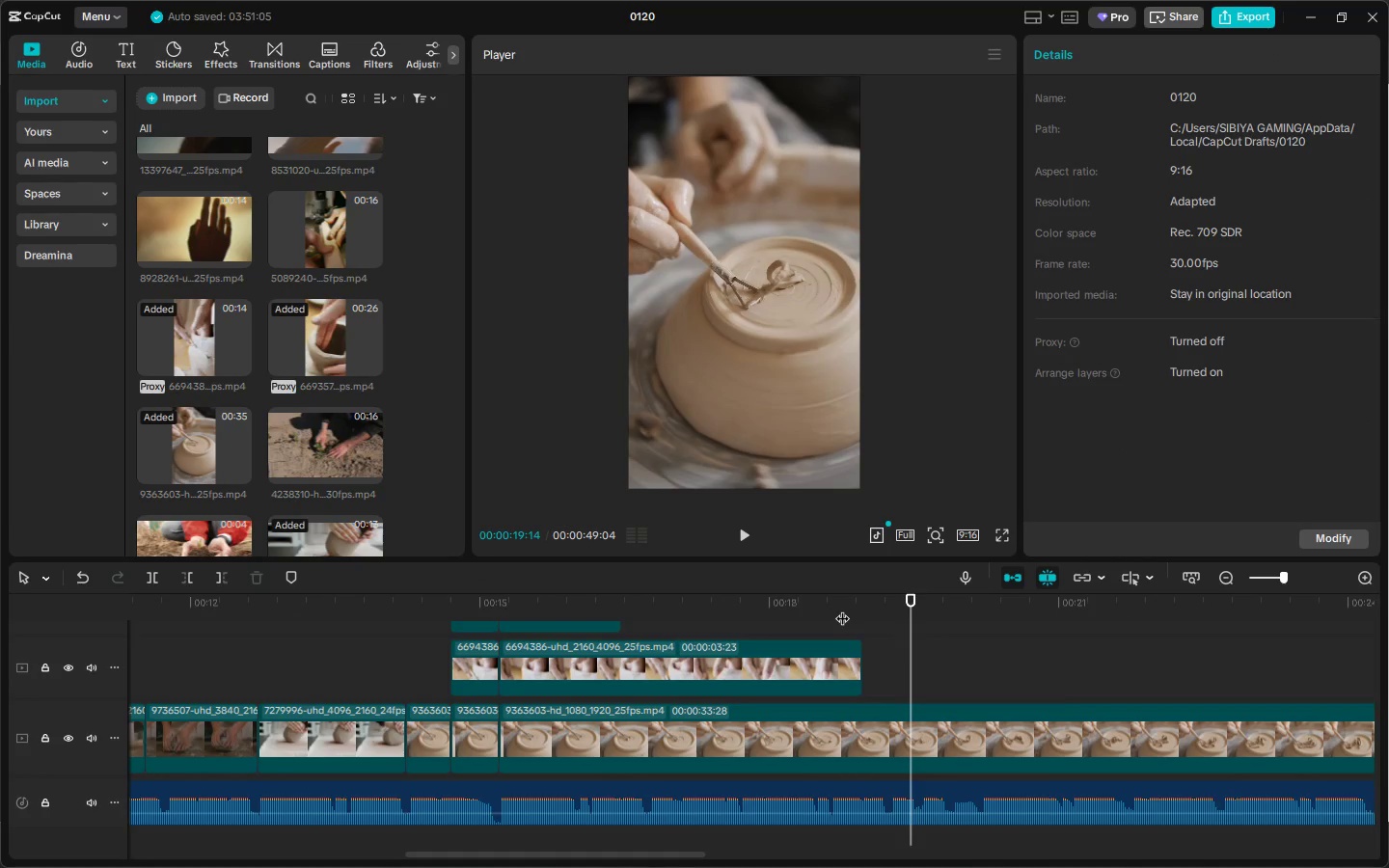 
key(Space)
 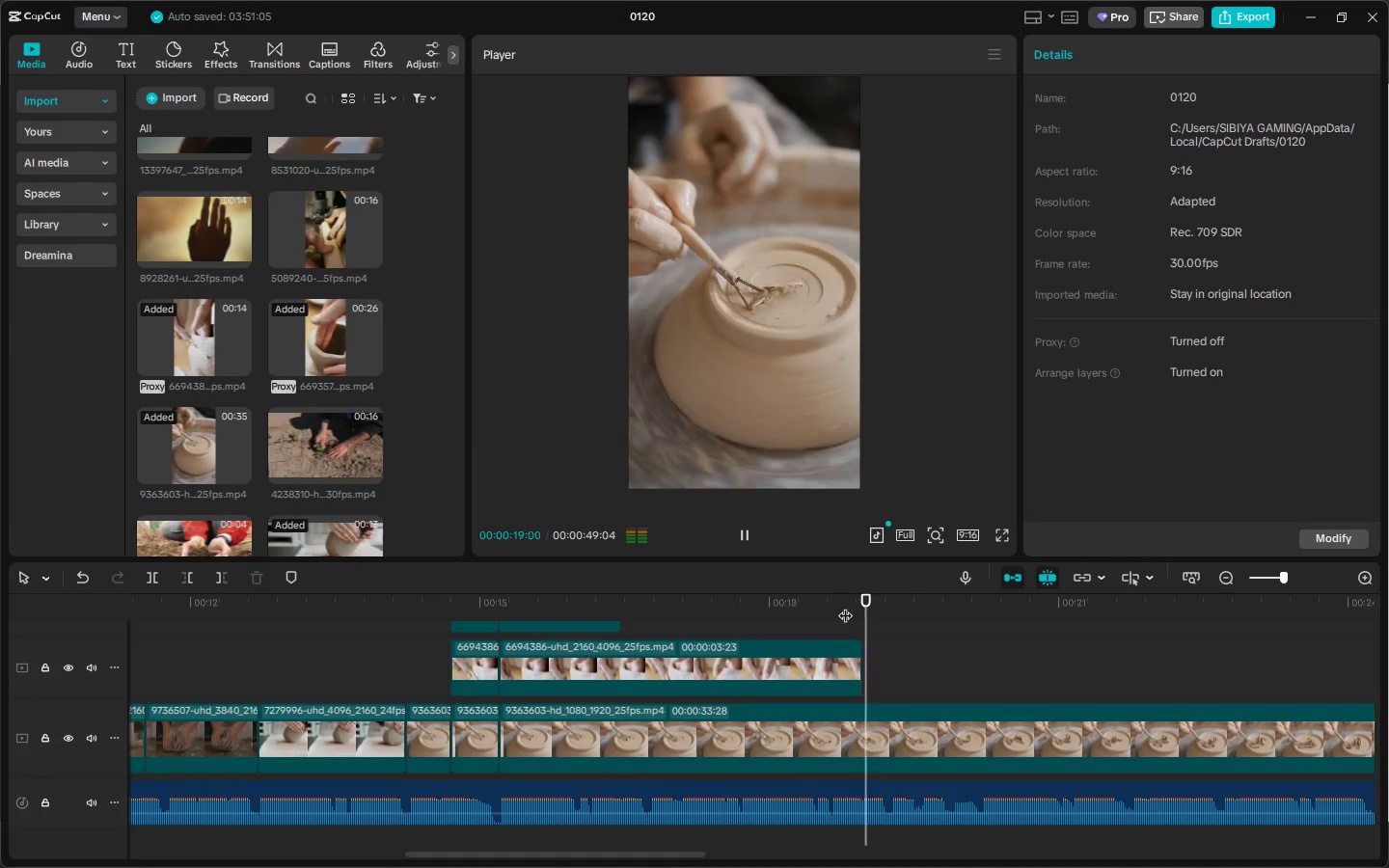 
key(Space)
 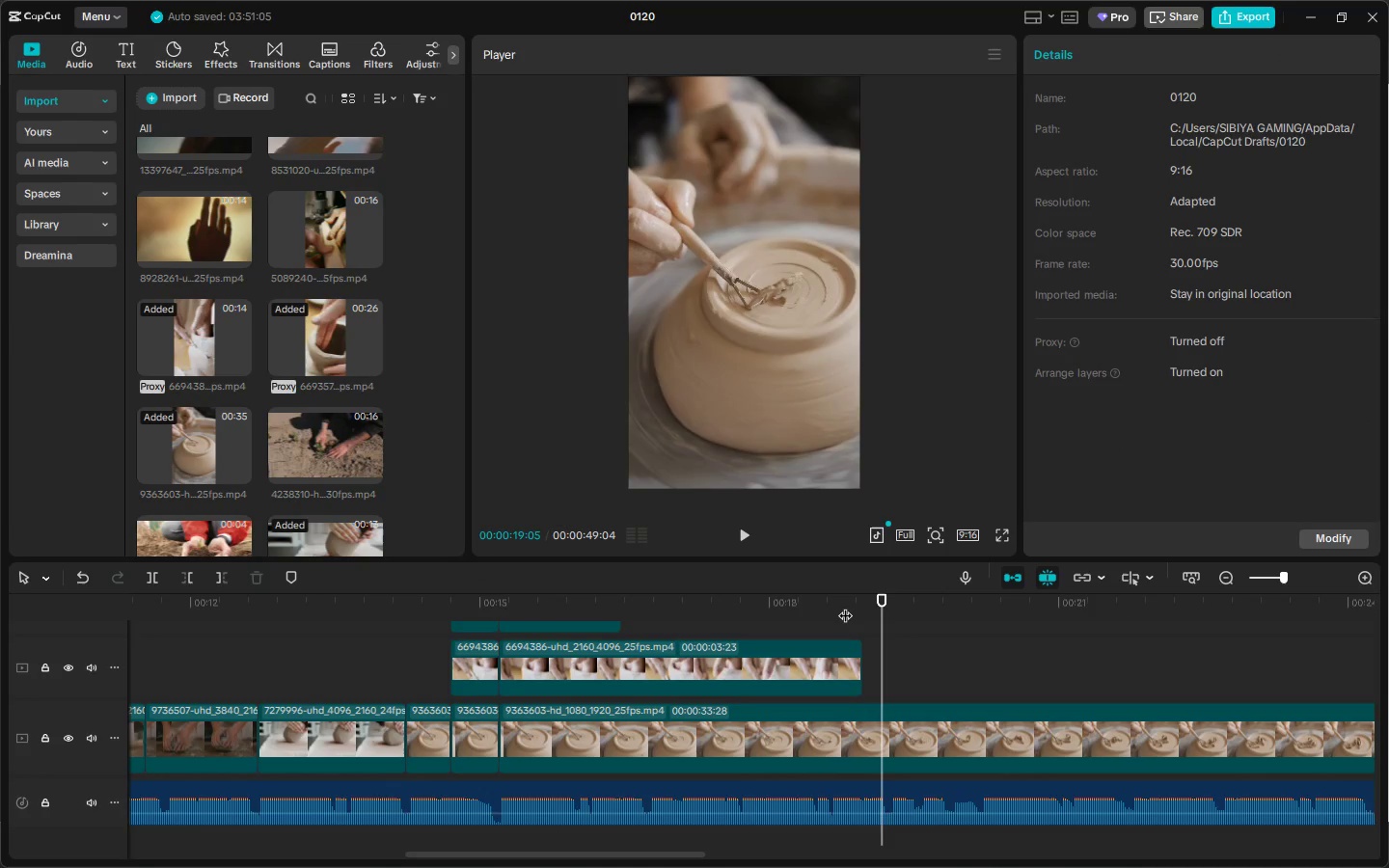 
key(Space)
 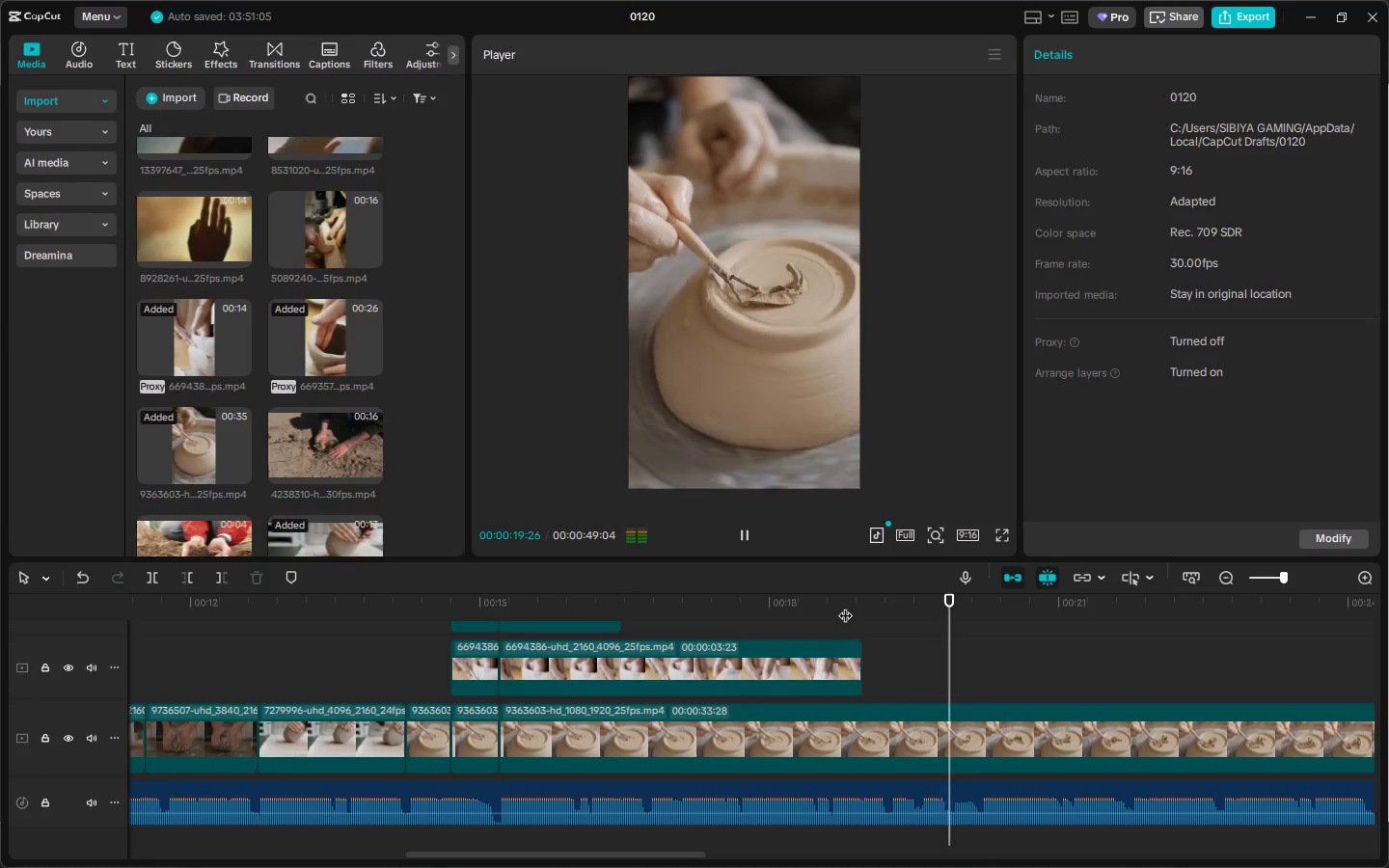 
key(Space)
 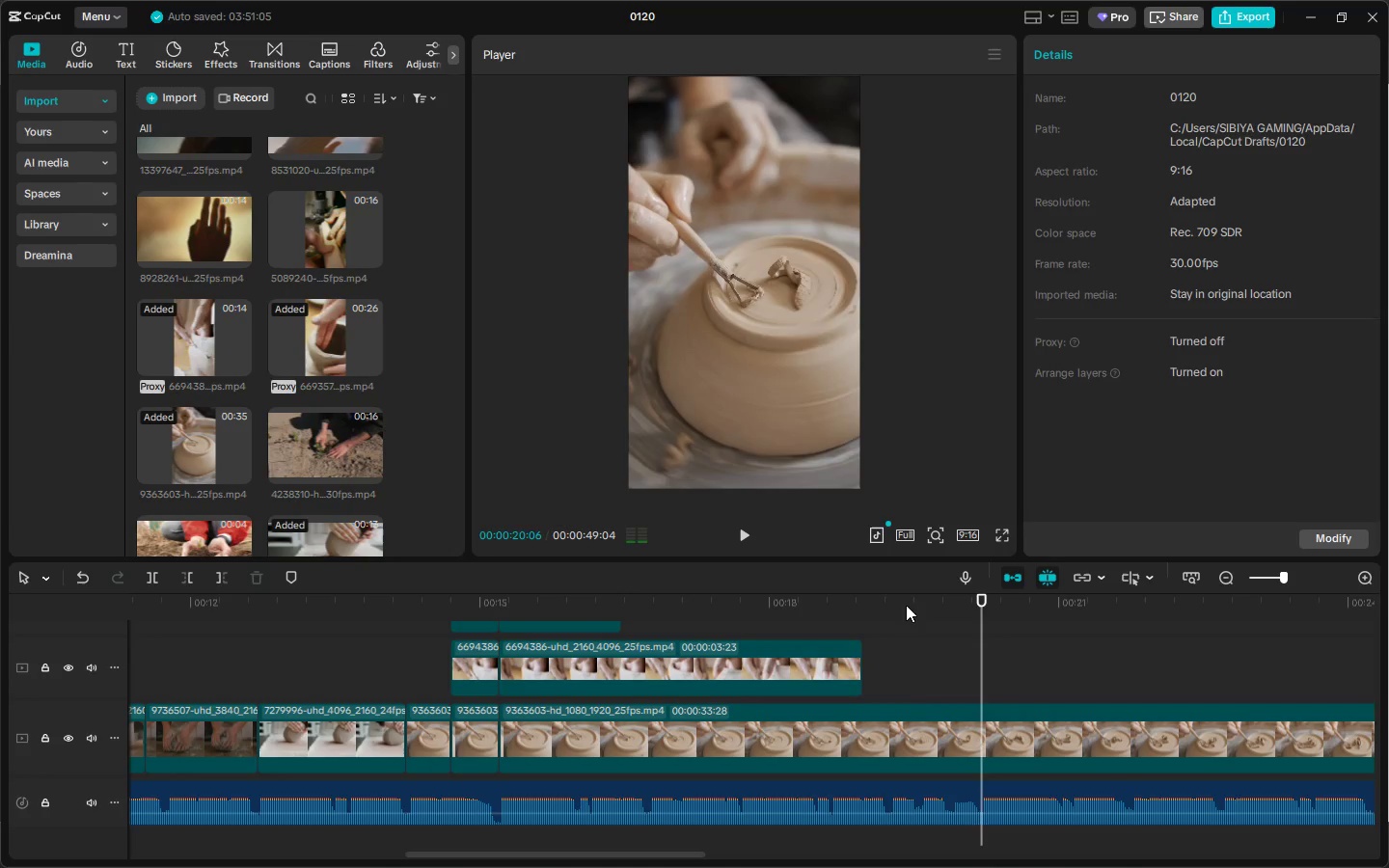 
left_click_drag(start_coordinate=[881, 605], to_coordinate=[982, 620])
 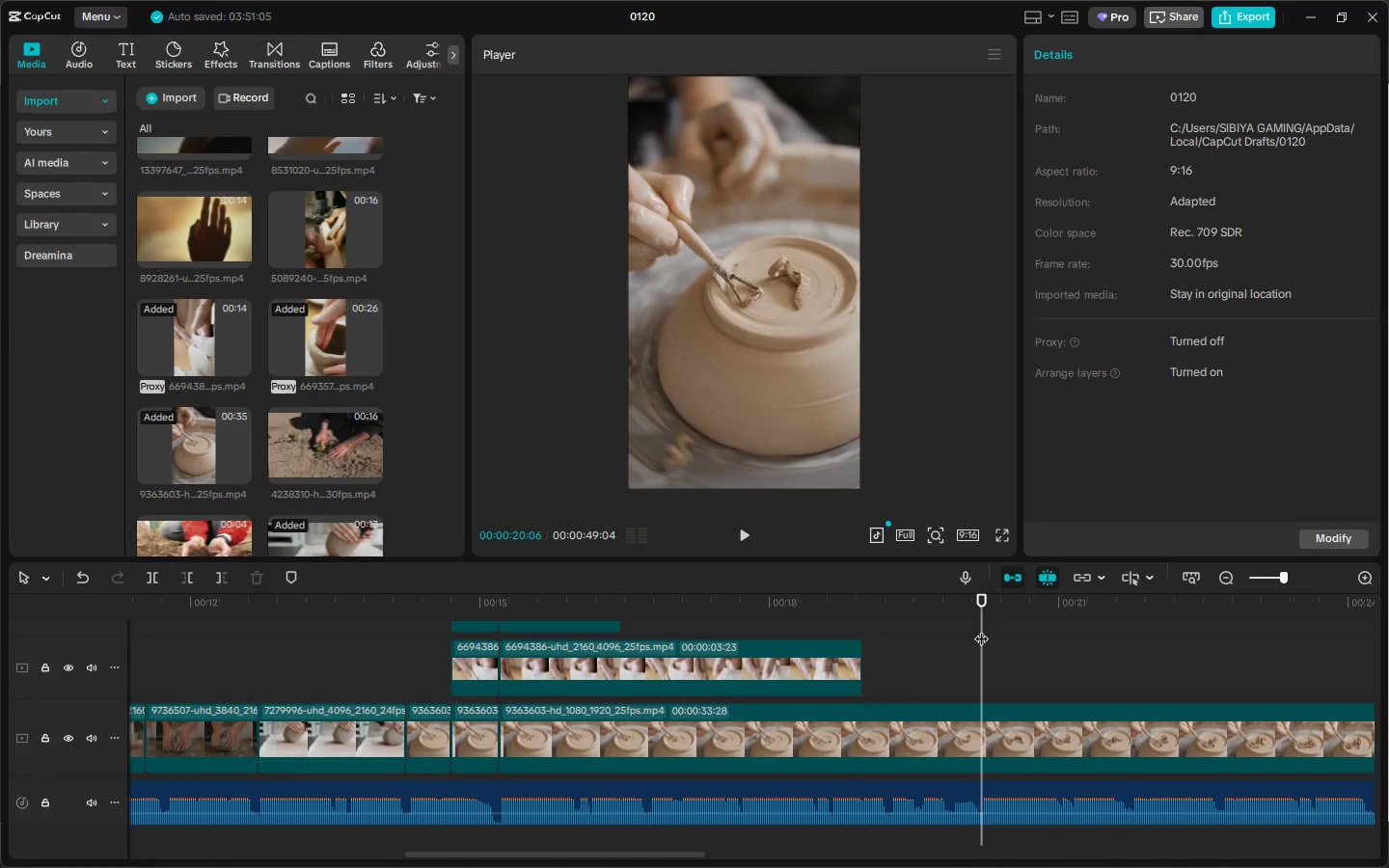 
key(Control+ControlLeft)
 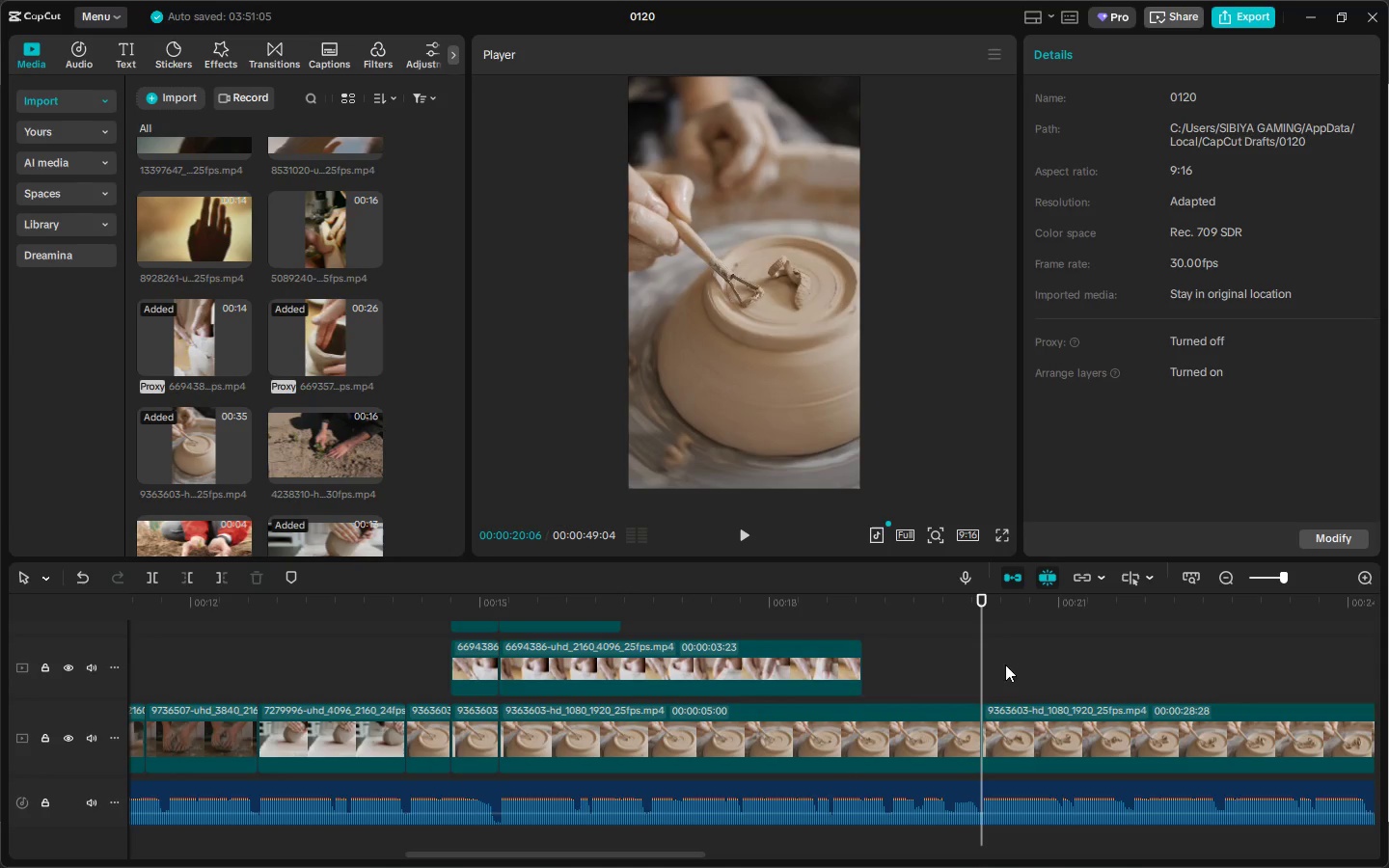 
key(Control+B)
 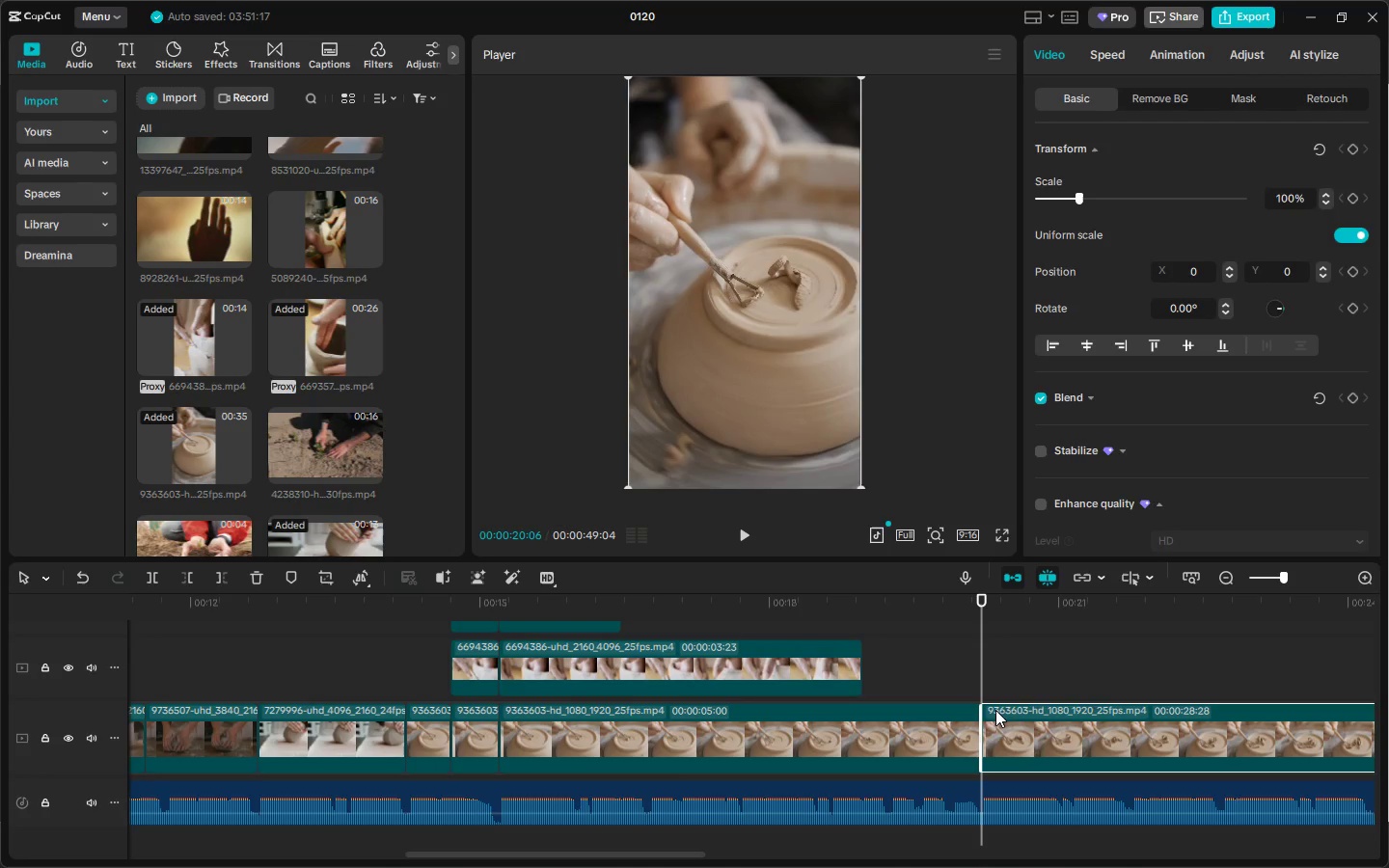 
key(Delete)
 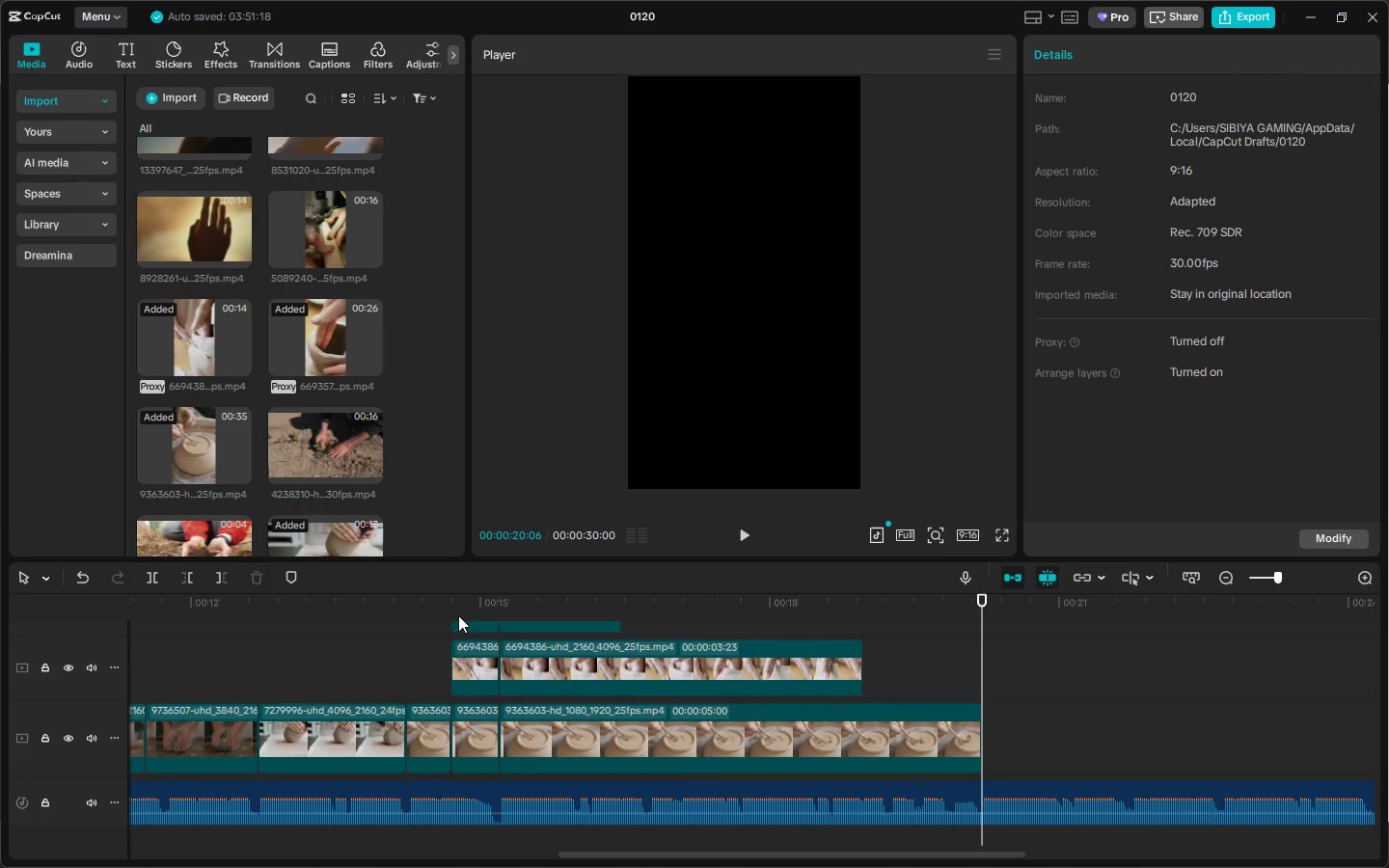 
left_click([423, 610])
 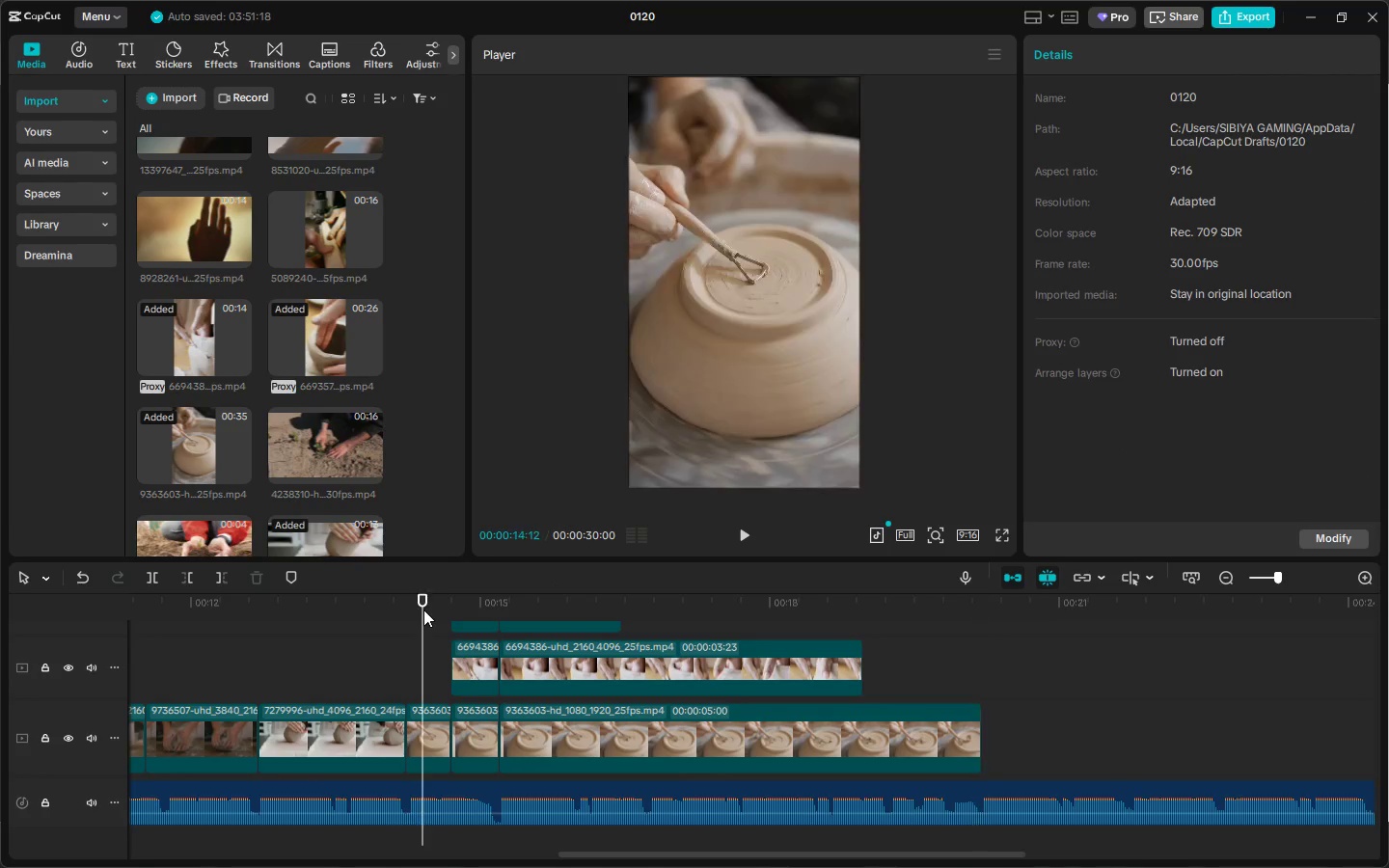 
key(Space)
 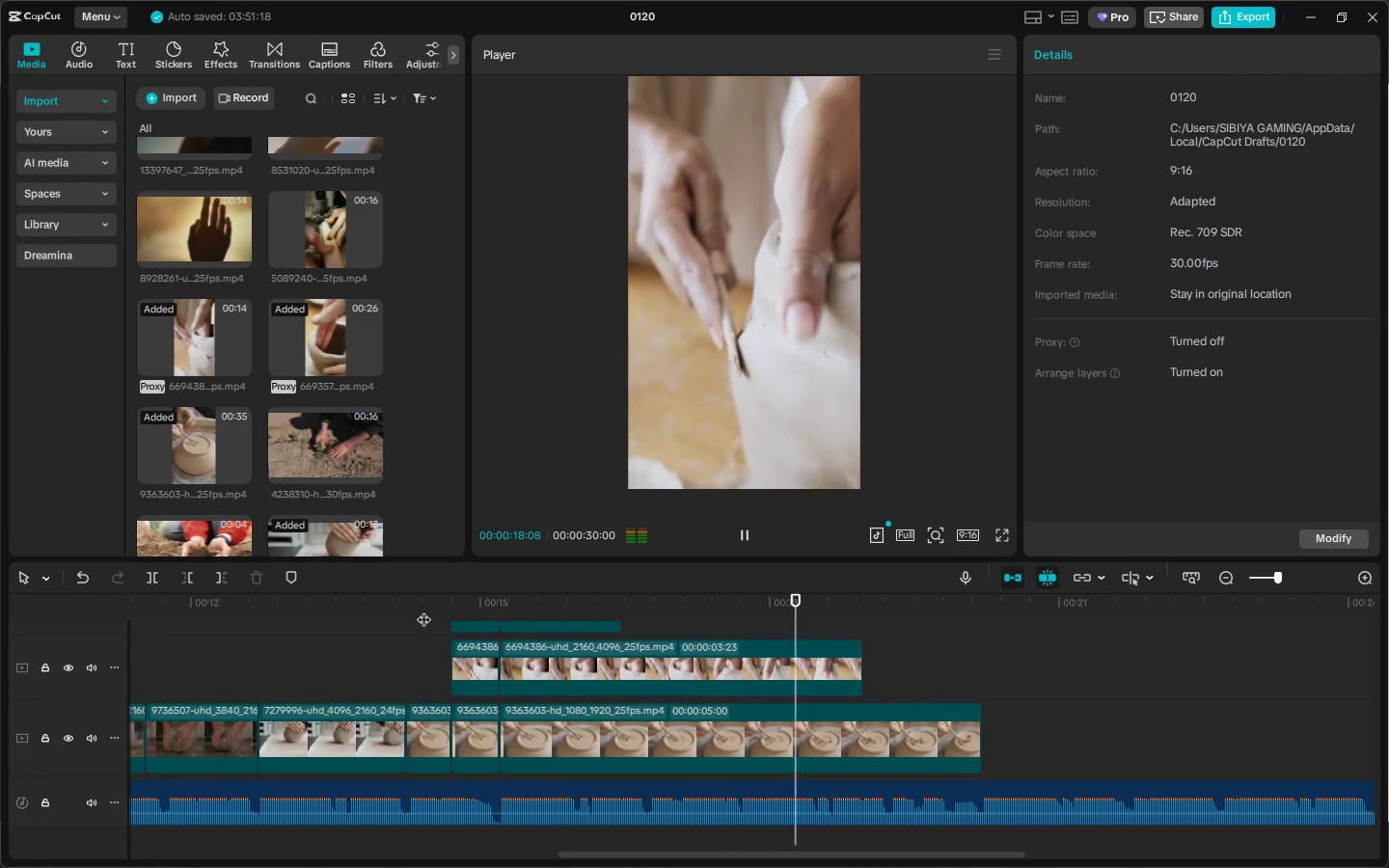 
wait(5.3)
 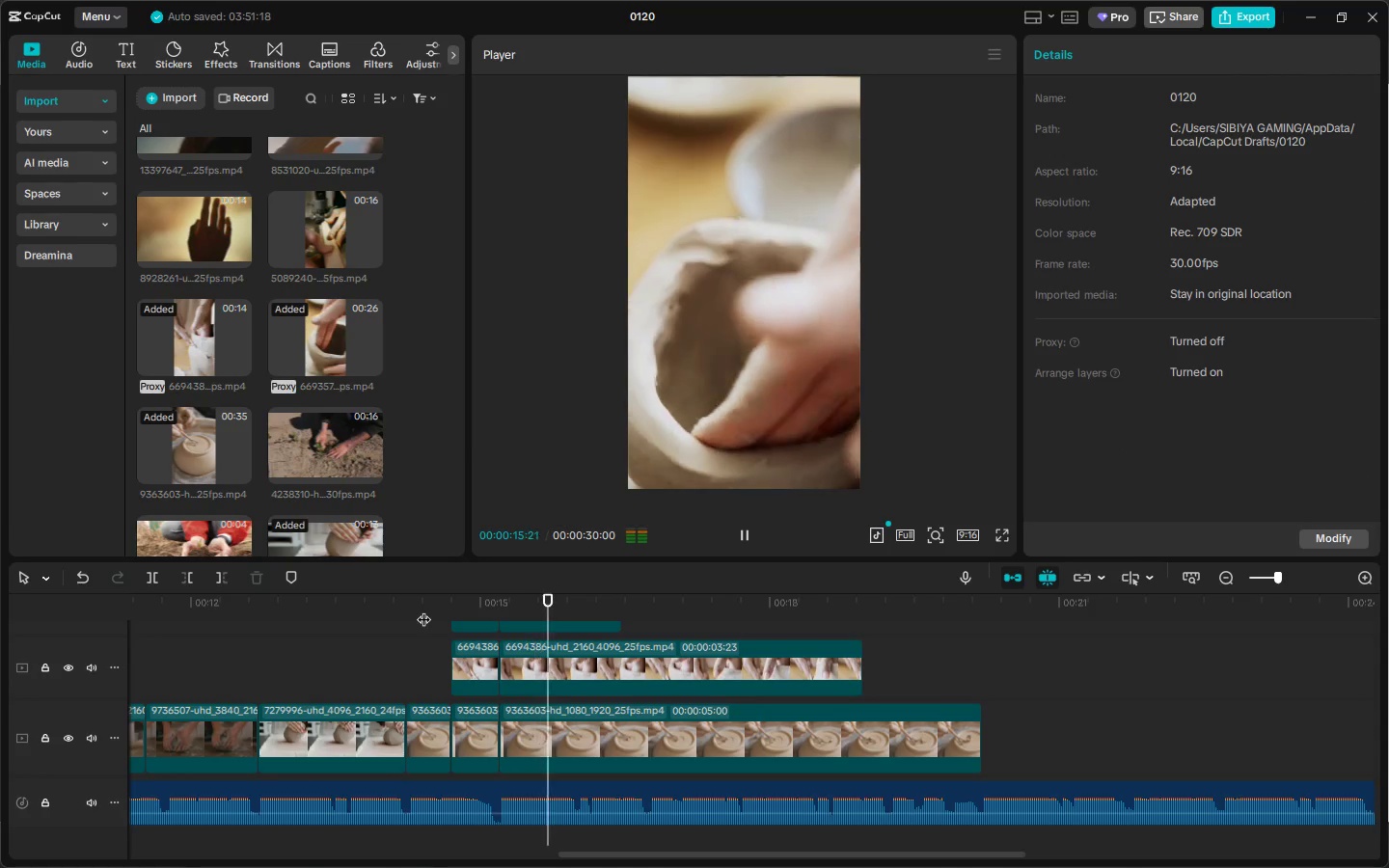 
key(Space)
 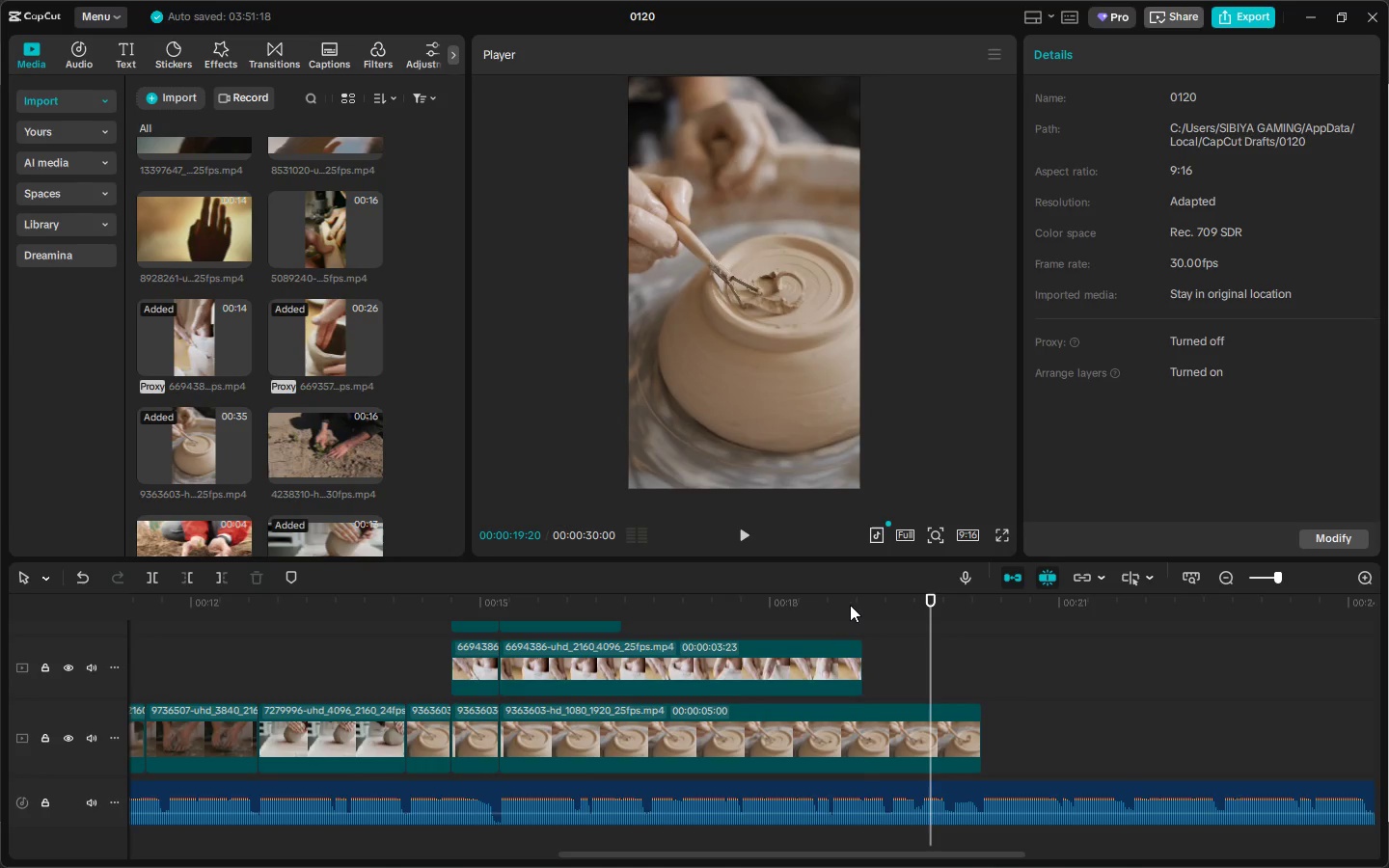 
left_click_drag(start_coordinate=[858, 603], to_coordinate=[830, 607])
 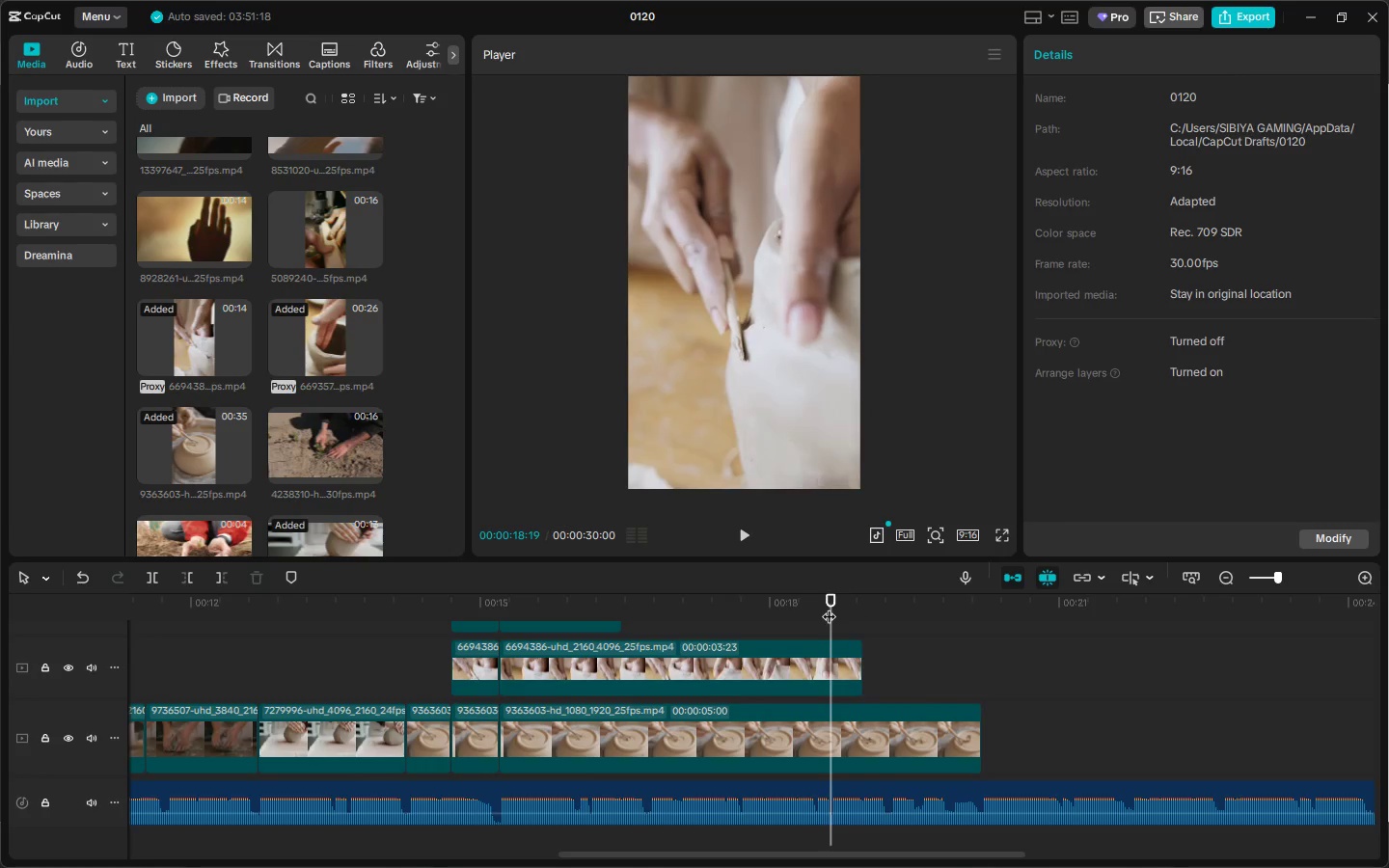 
key(Space)
 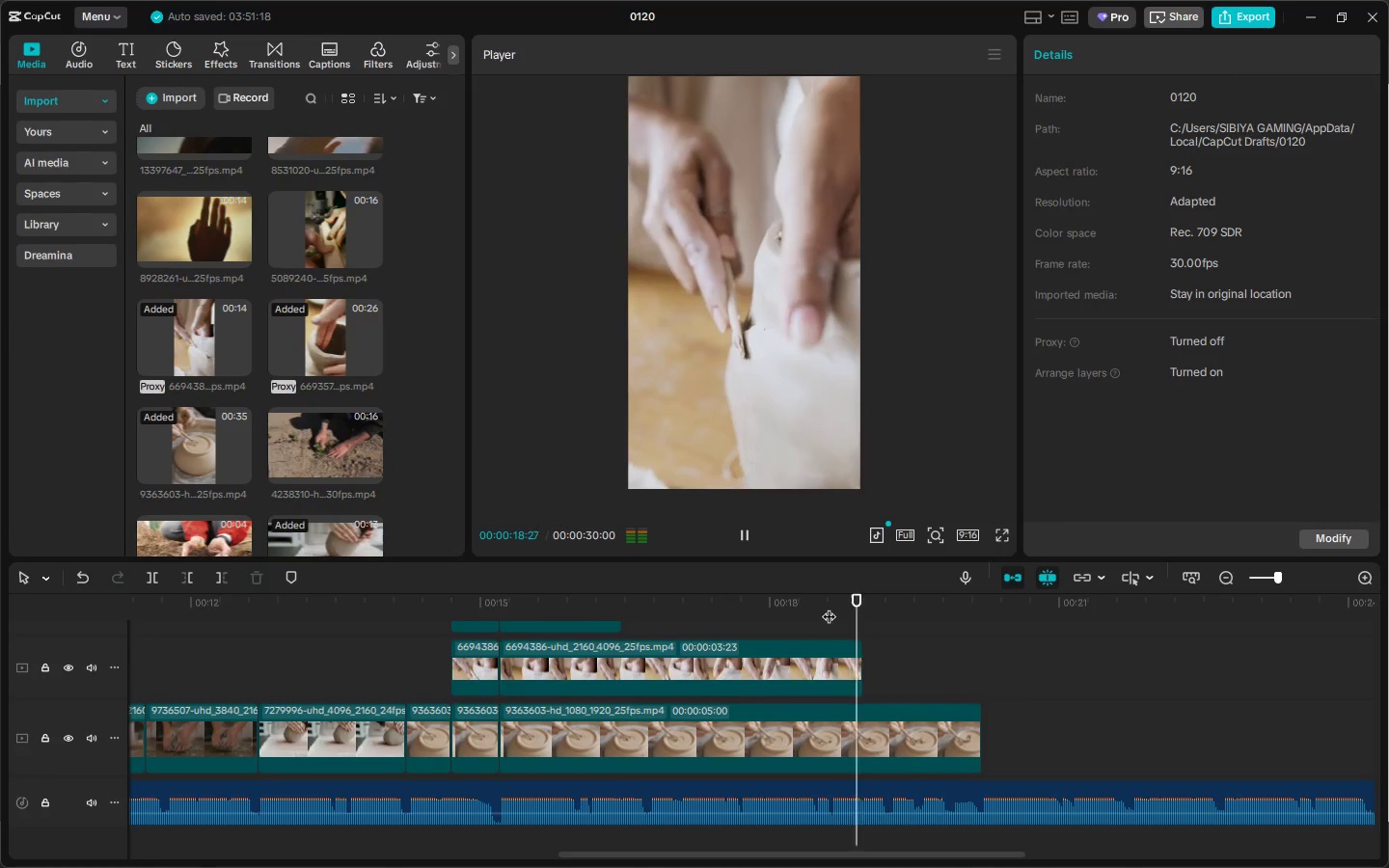 
key(Space)
 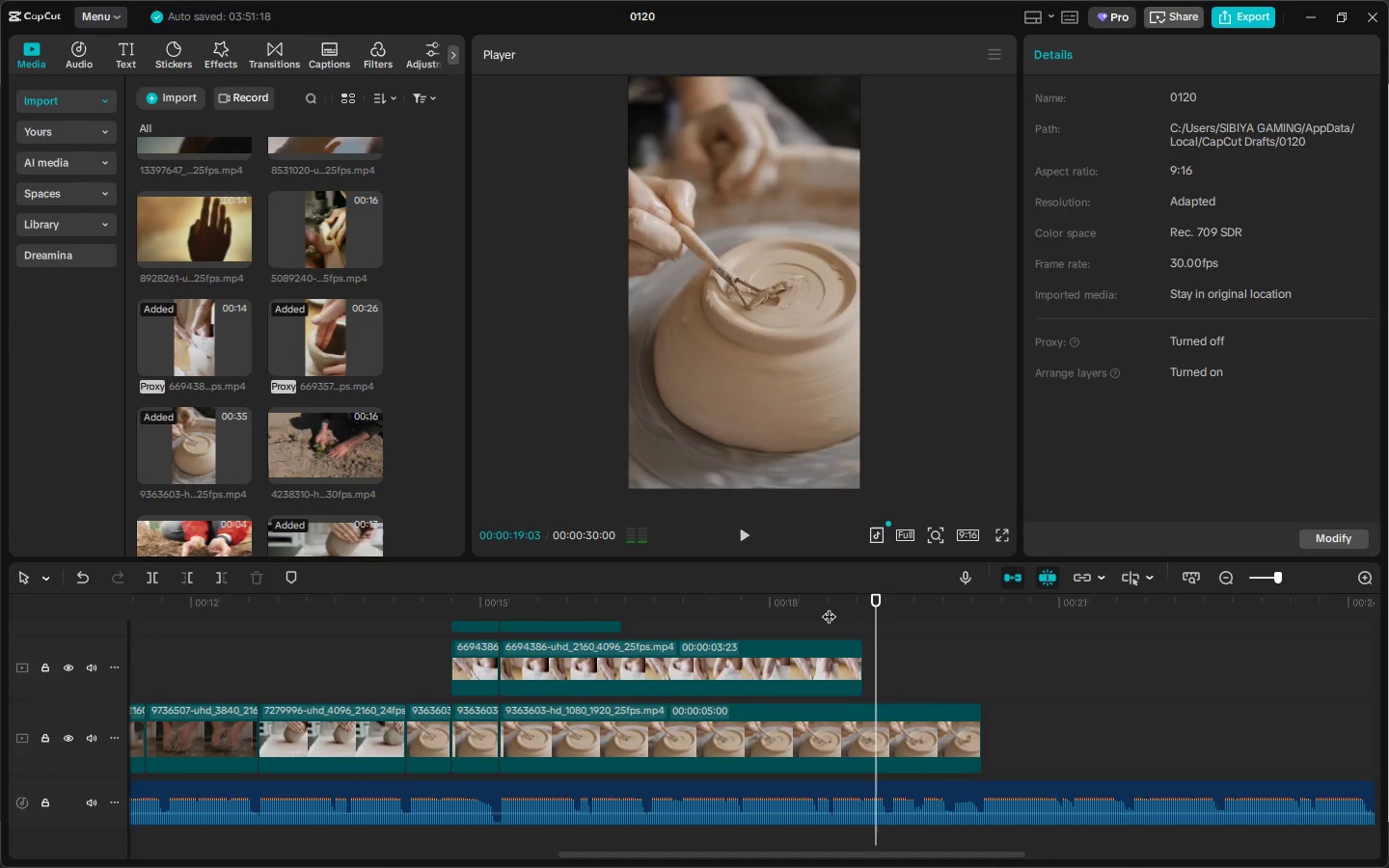 
key(Space)
 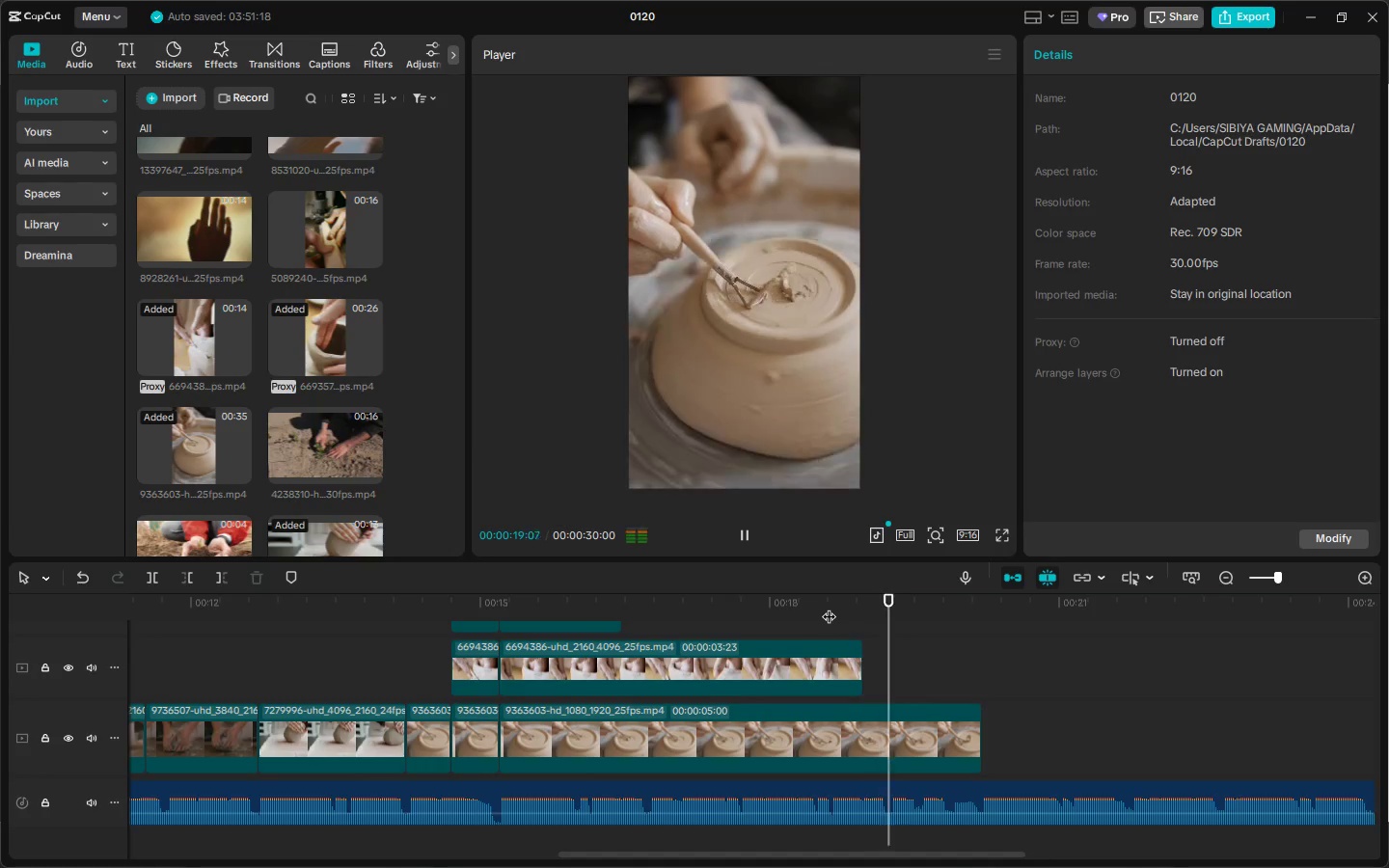 
key(Space)
 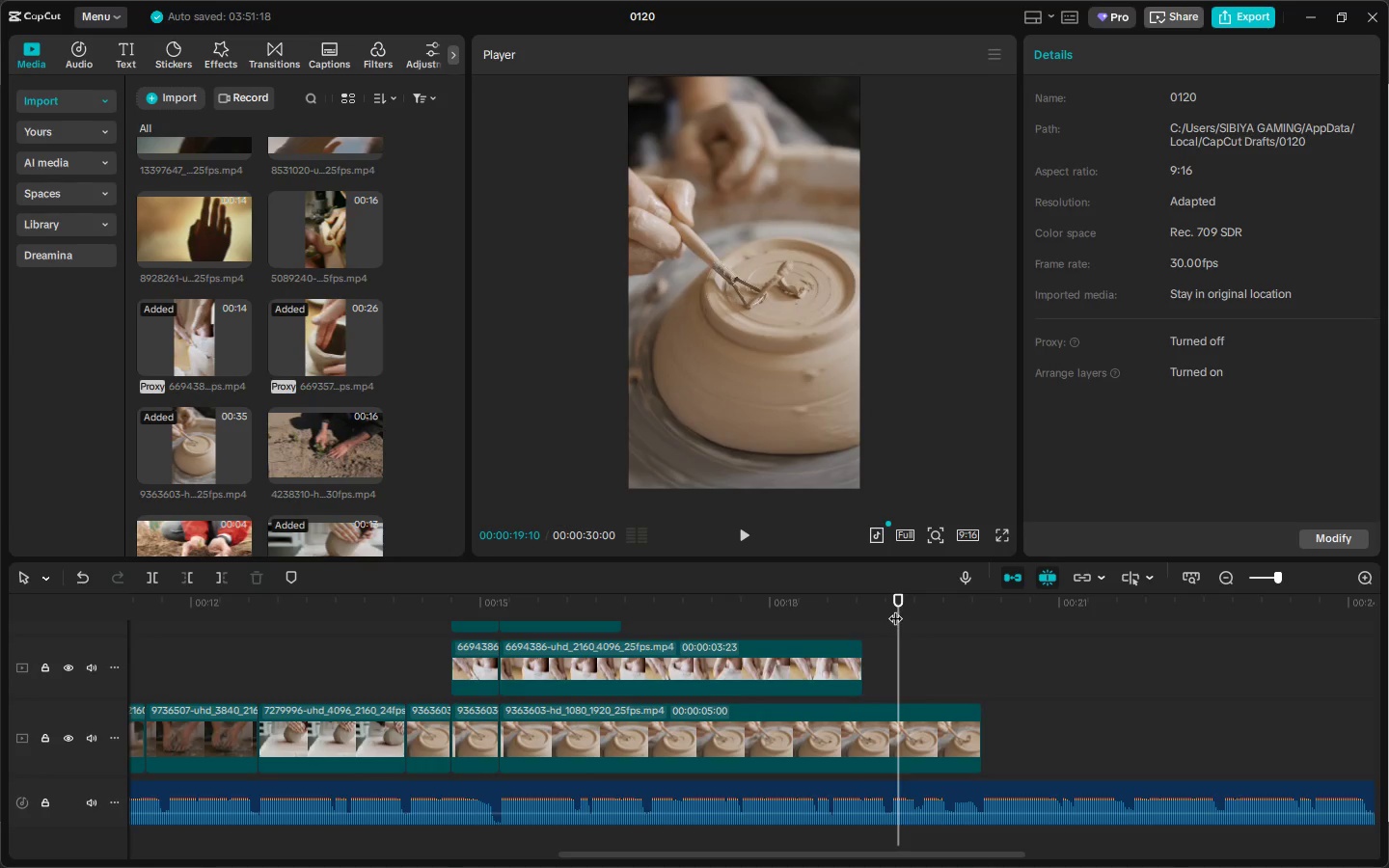 
left_click_drag(start_coordinate=[891, 610], to_coordinate=[846, 613])
 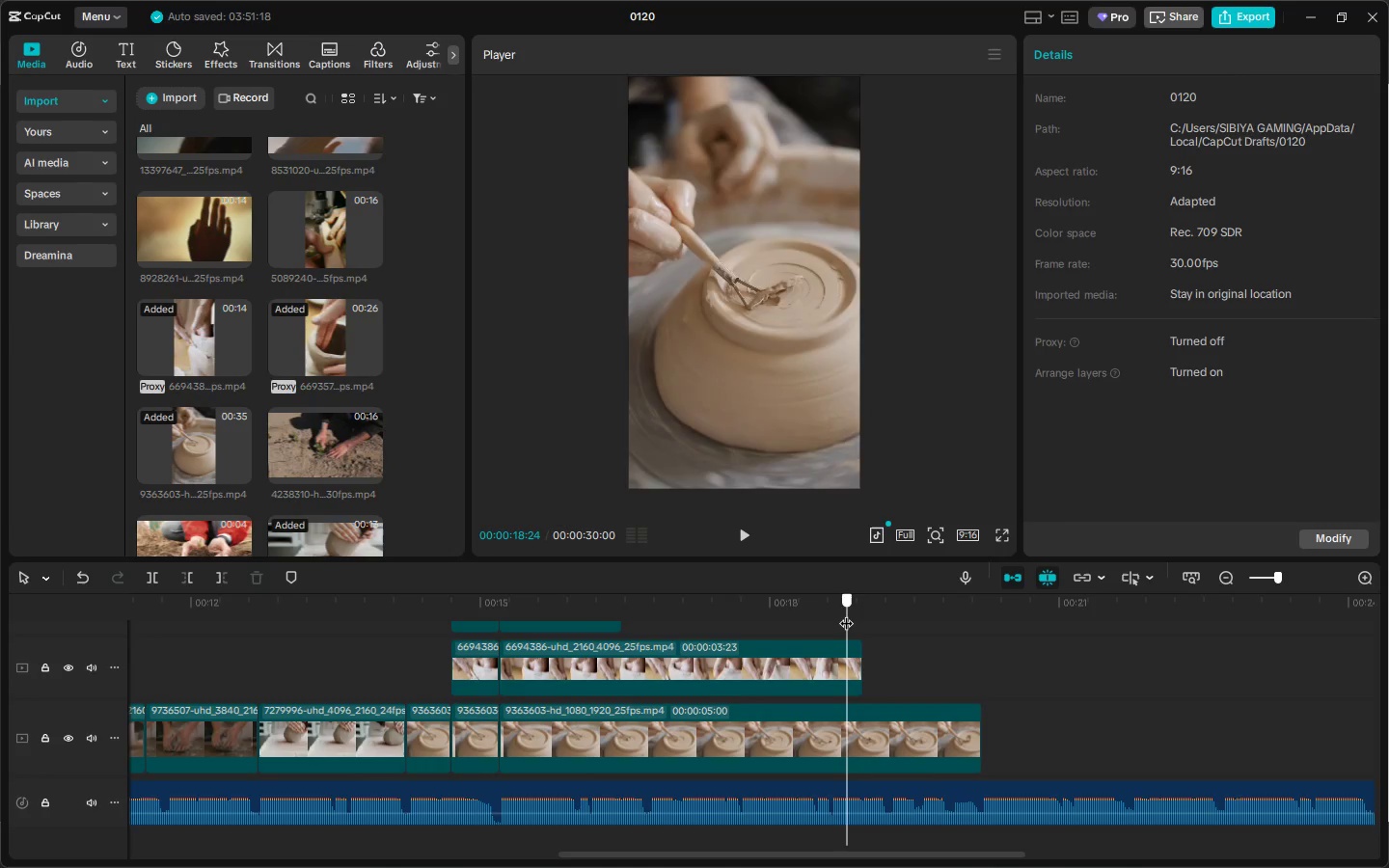 
key(Space)
 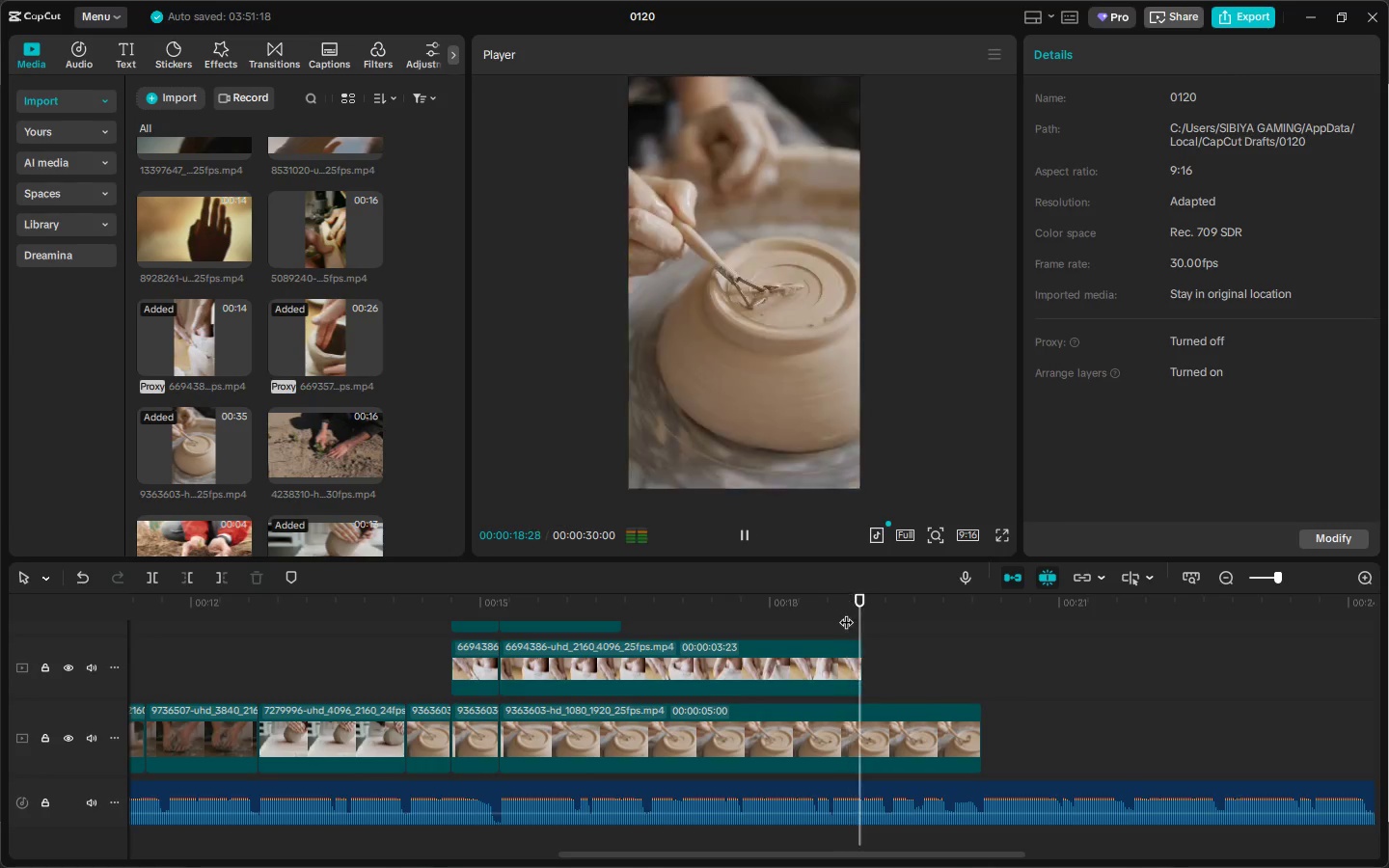 
key(Space)
 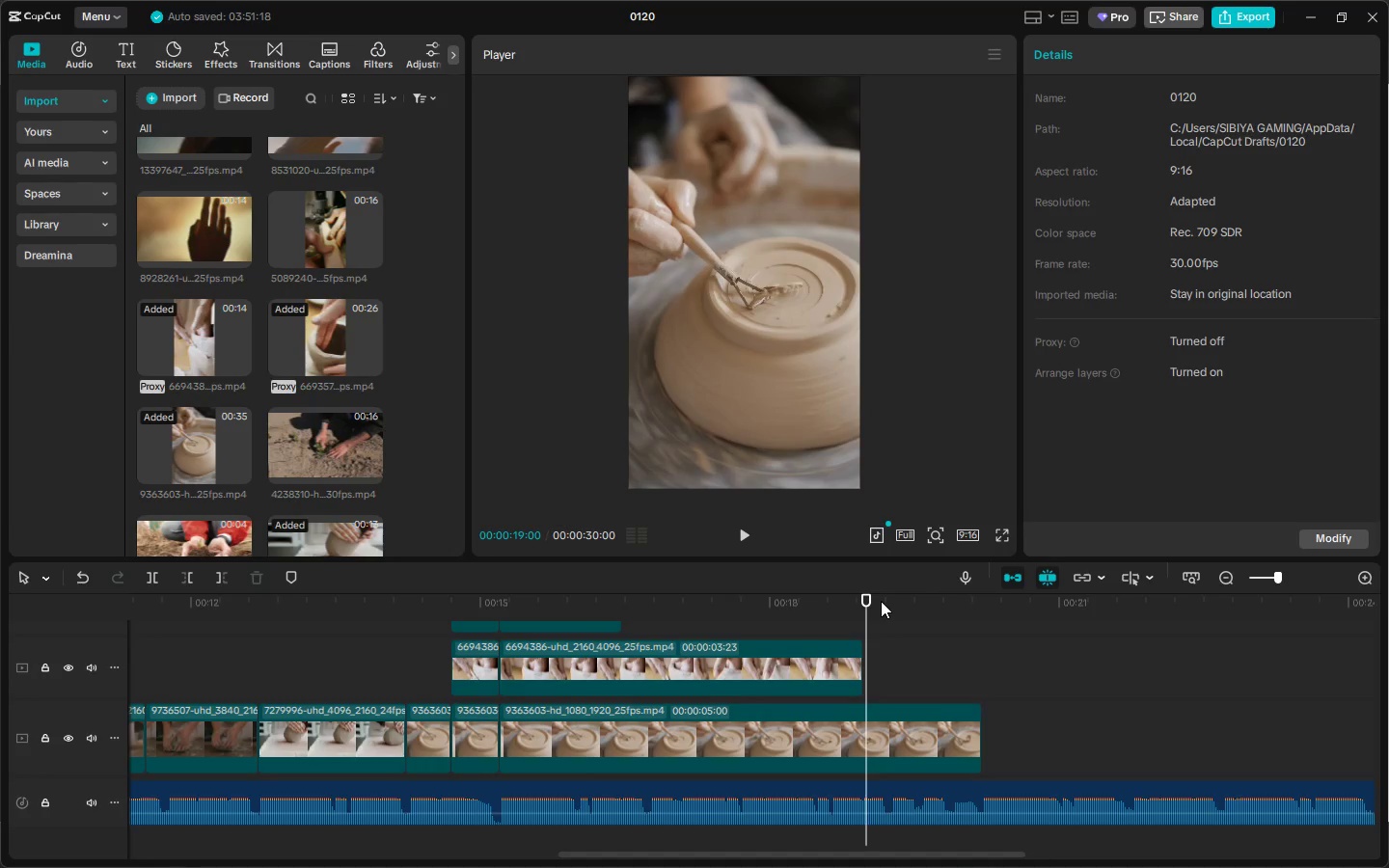 
left_click_drag(start_coordinate=[865, 601], to_coordinate=[814, 602])
 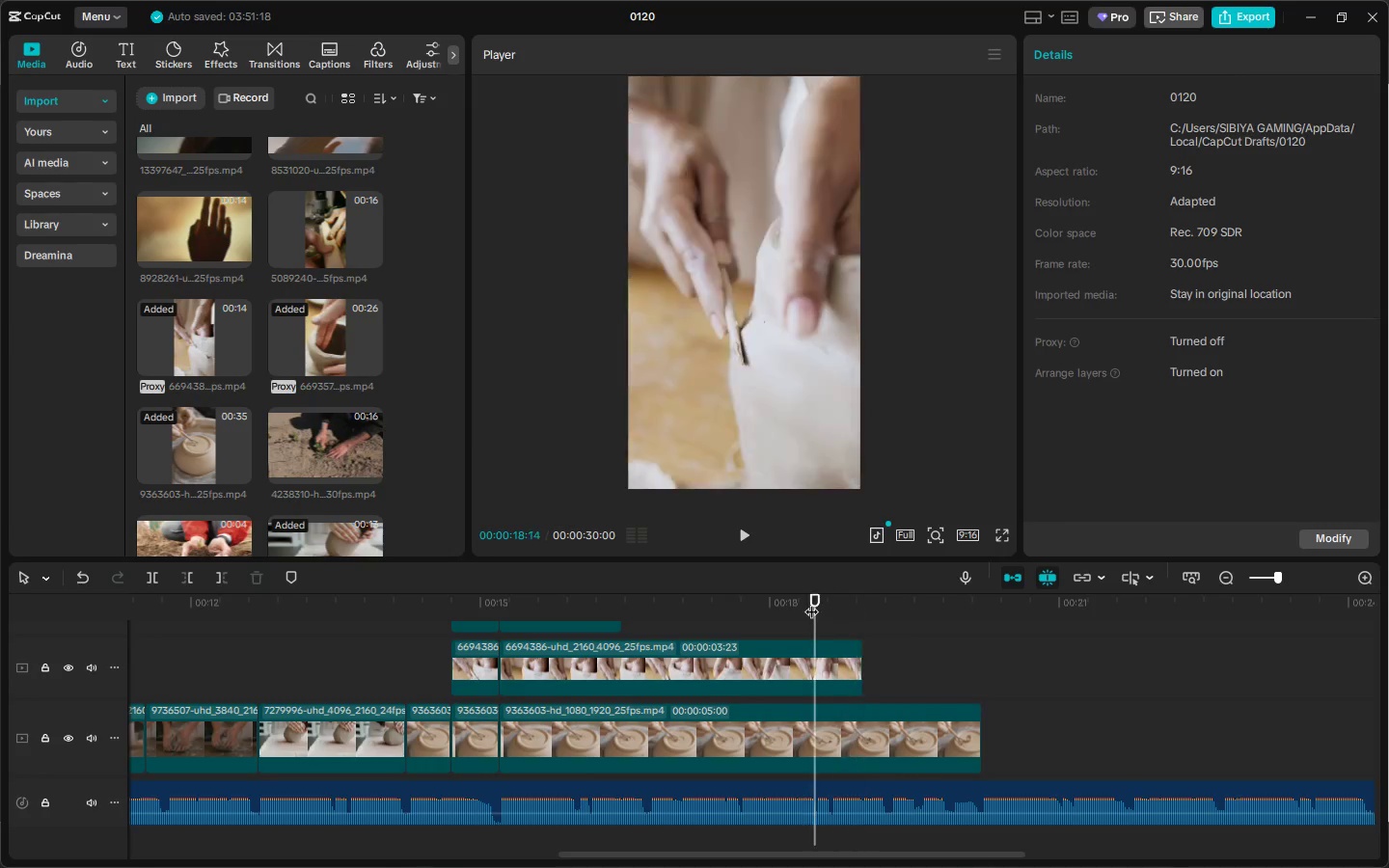 
key(Space)
 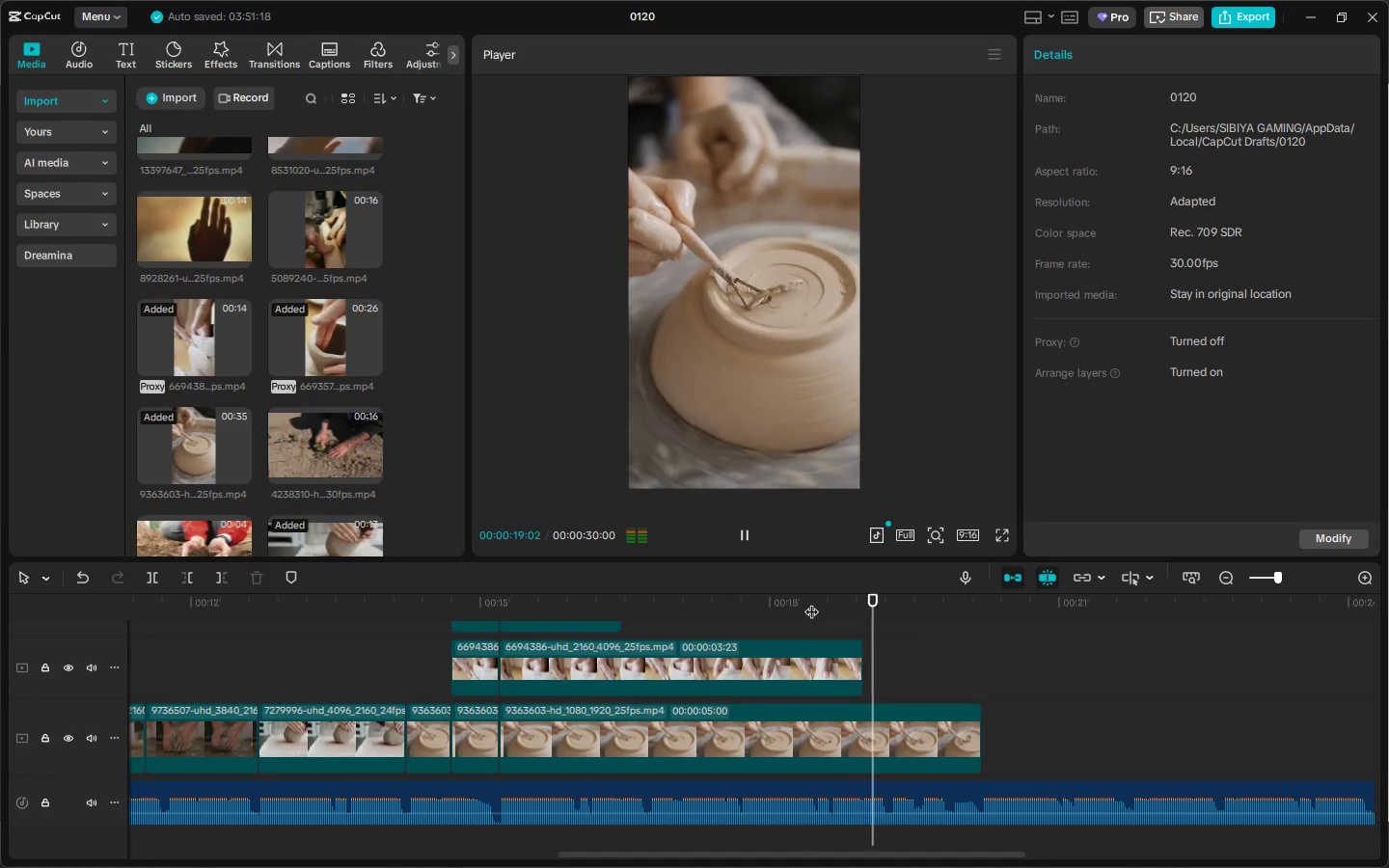 
key(Space)
 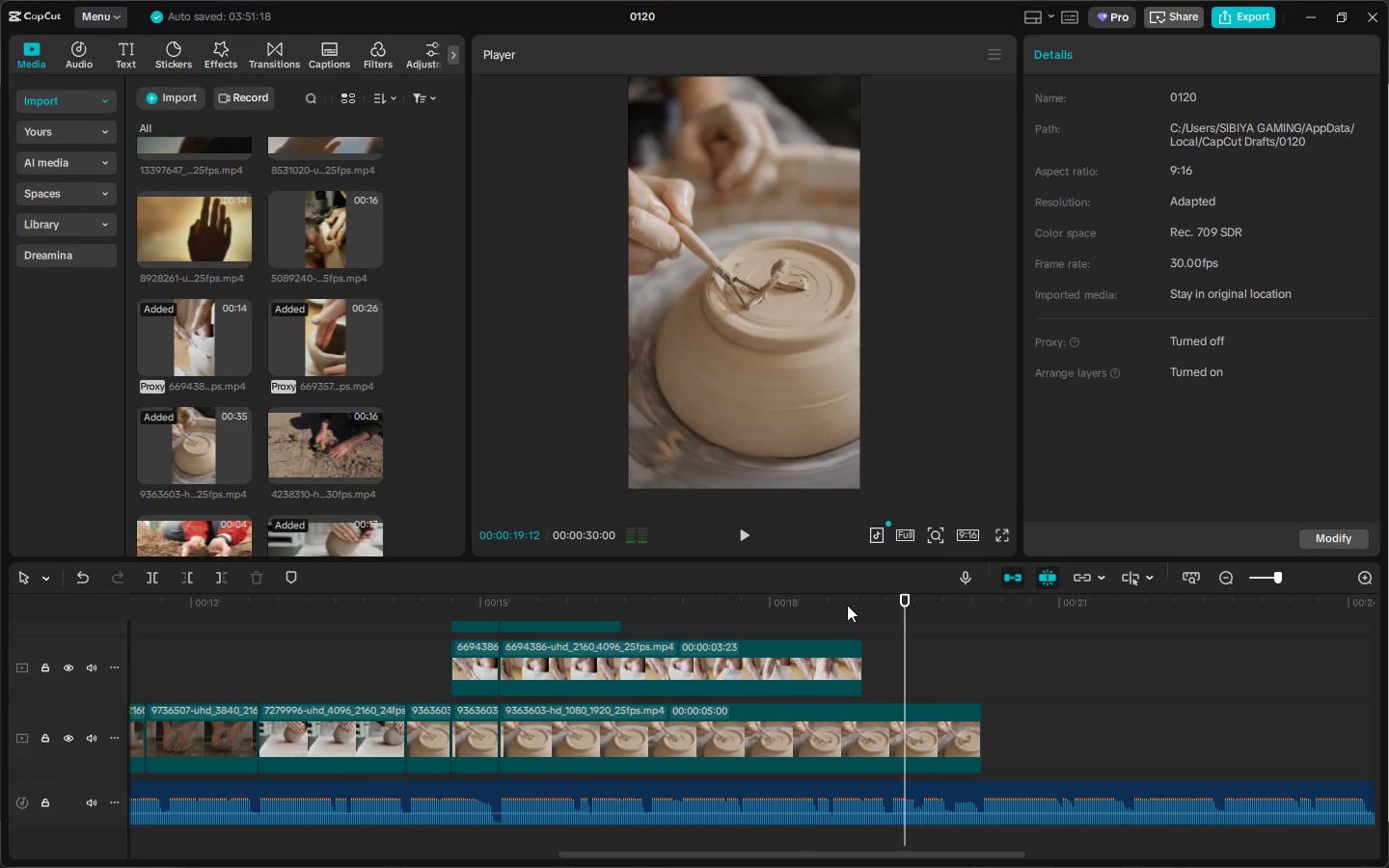 
left_click_drag(start_coordinate=[851, 605], to_coordinate=[836, 607])
 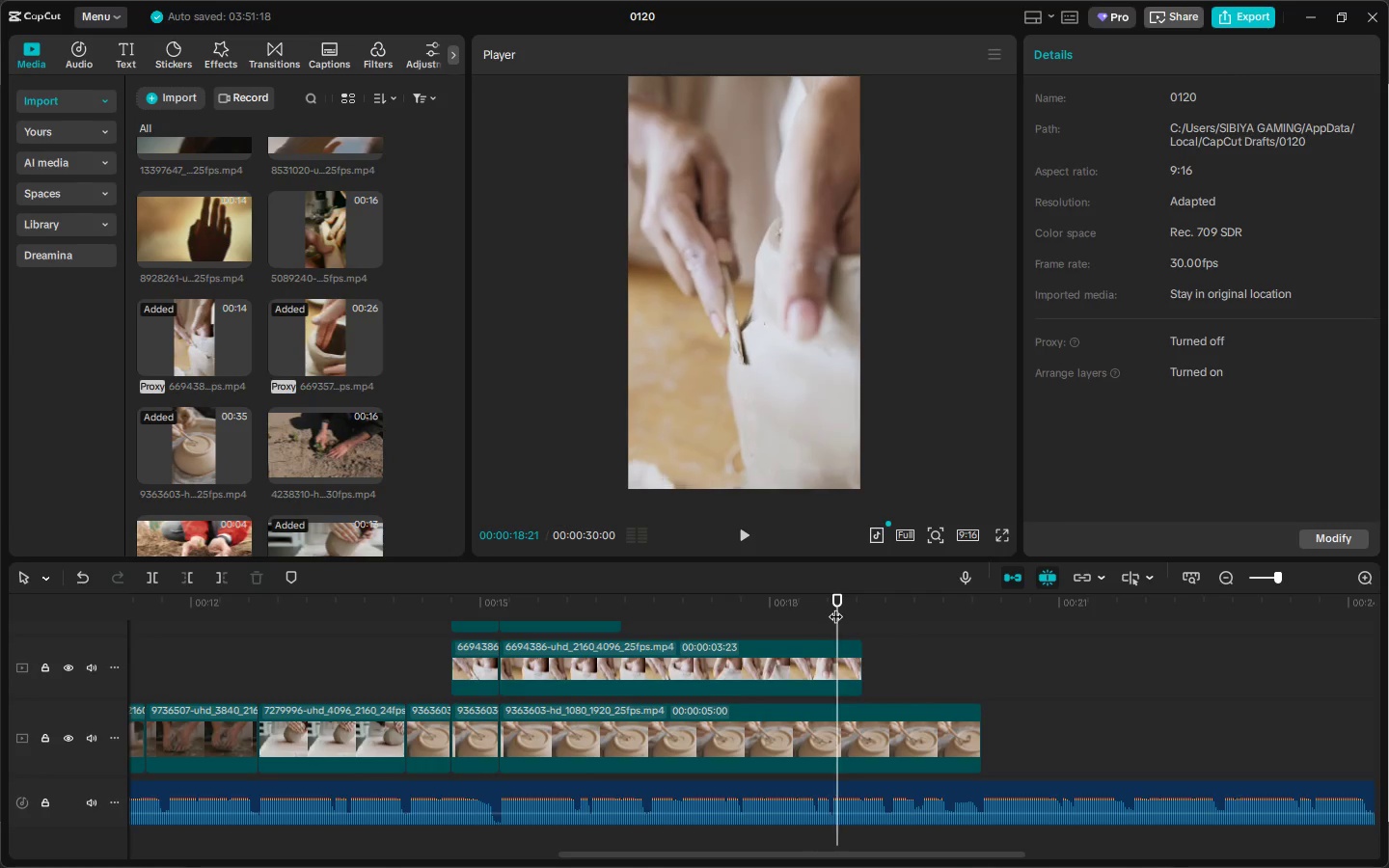 
key(Space)
 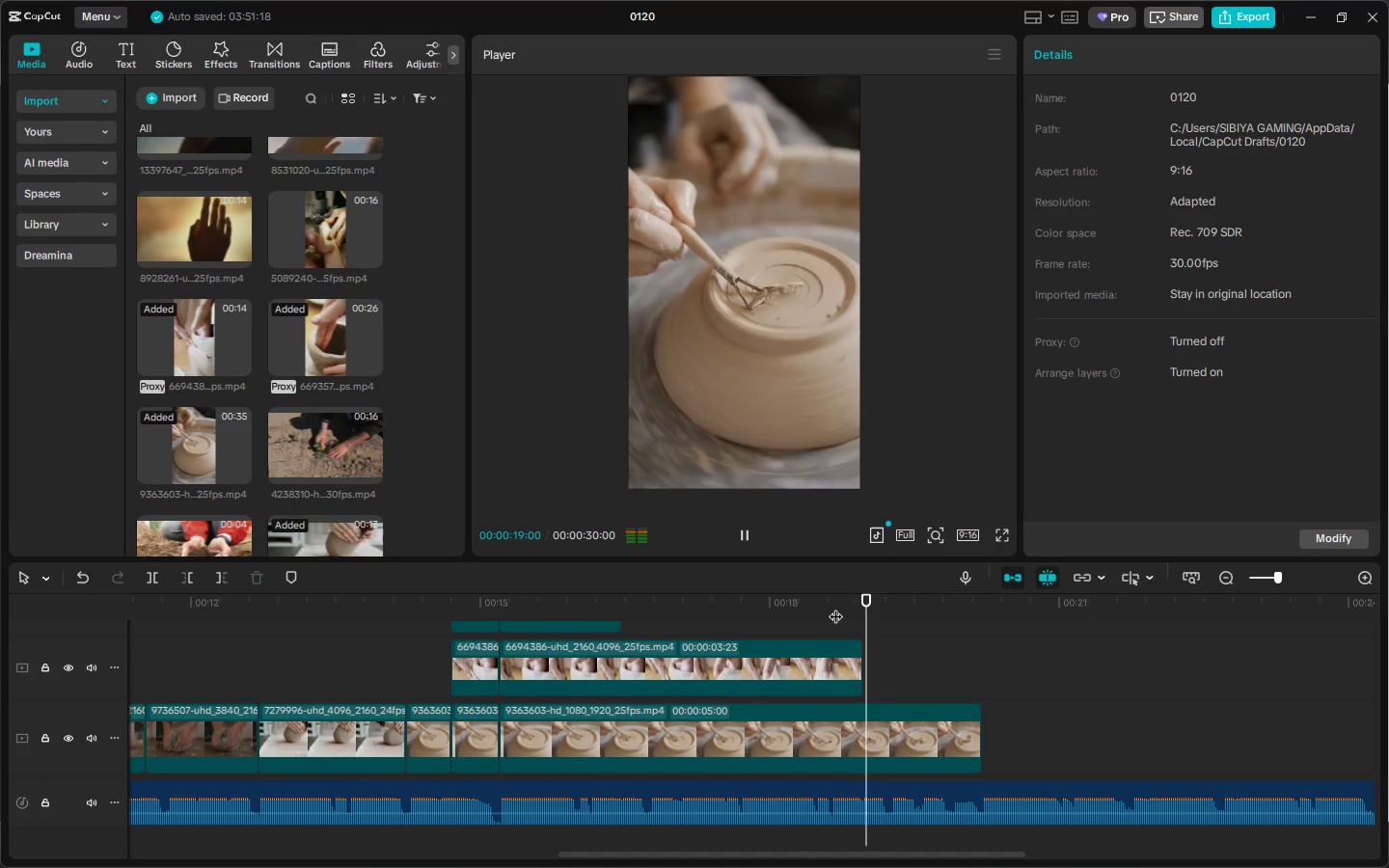 
key(Space)
 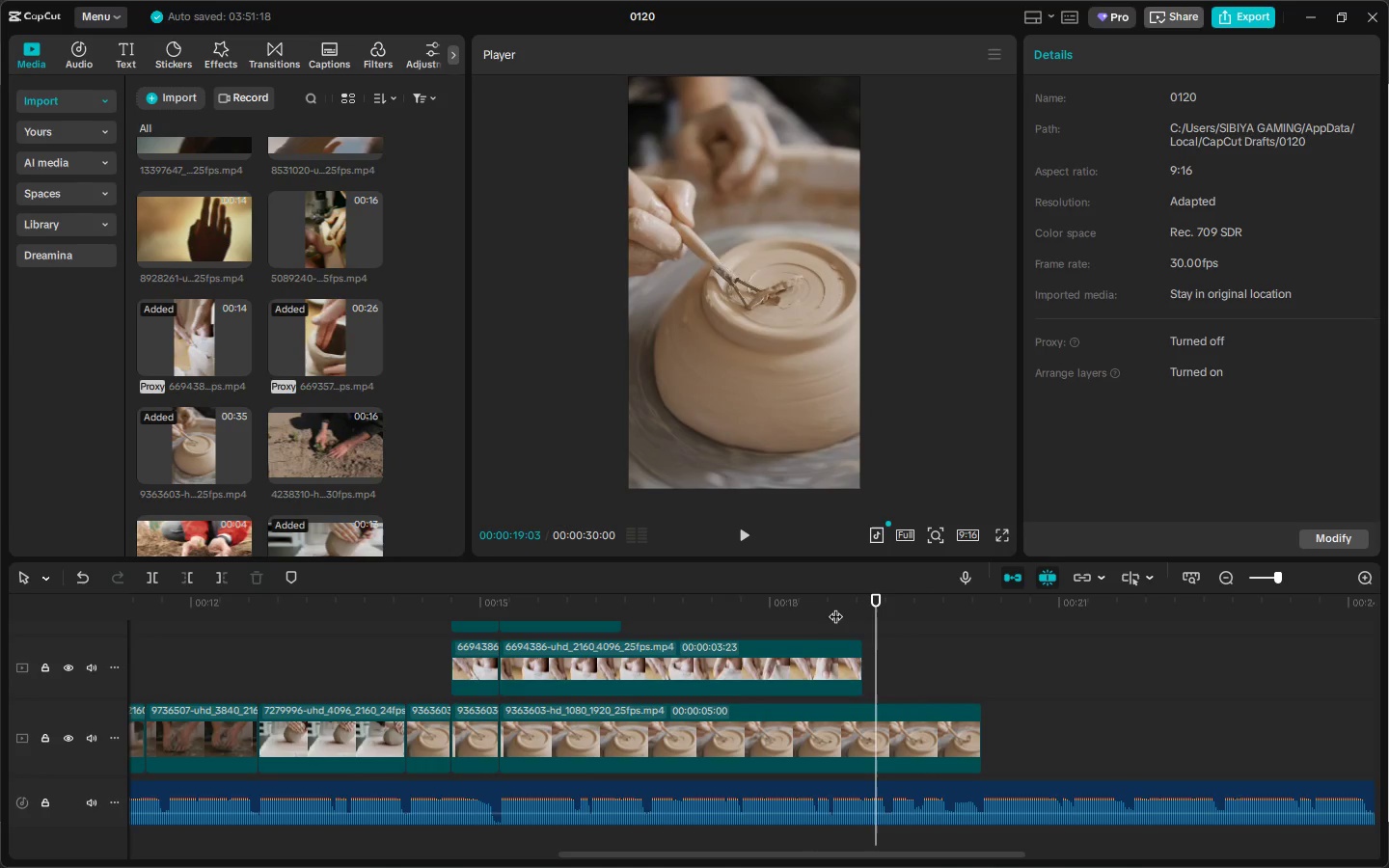 
key(Space)
 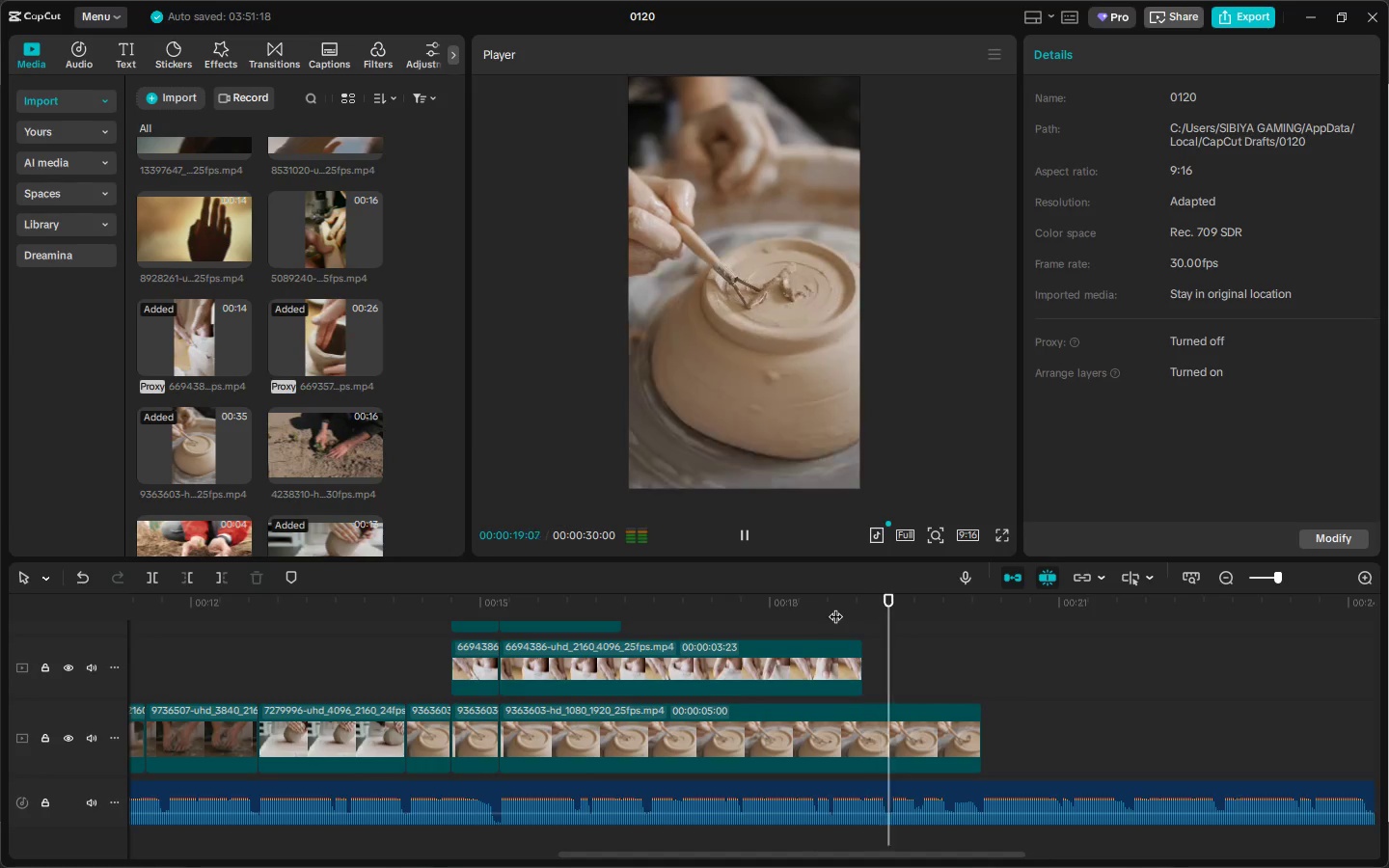 
key(Space)
 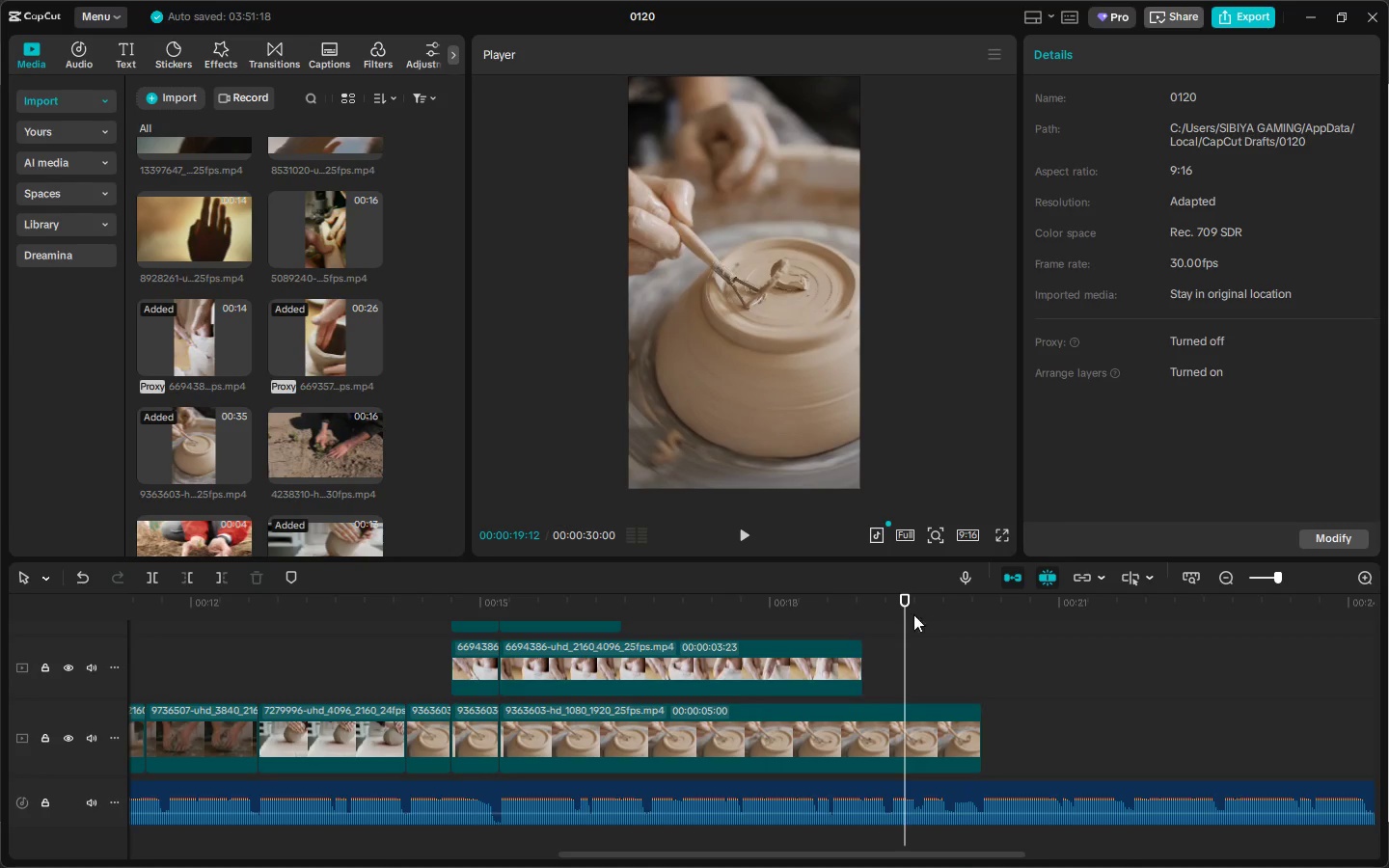 
left_click_drag(start_coordinate=[907, 611], to_coordinate=[841, 609])
 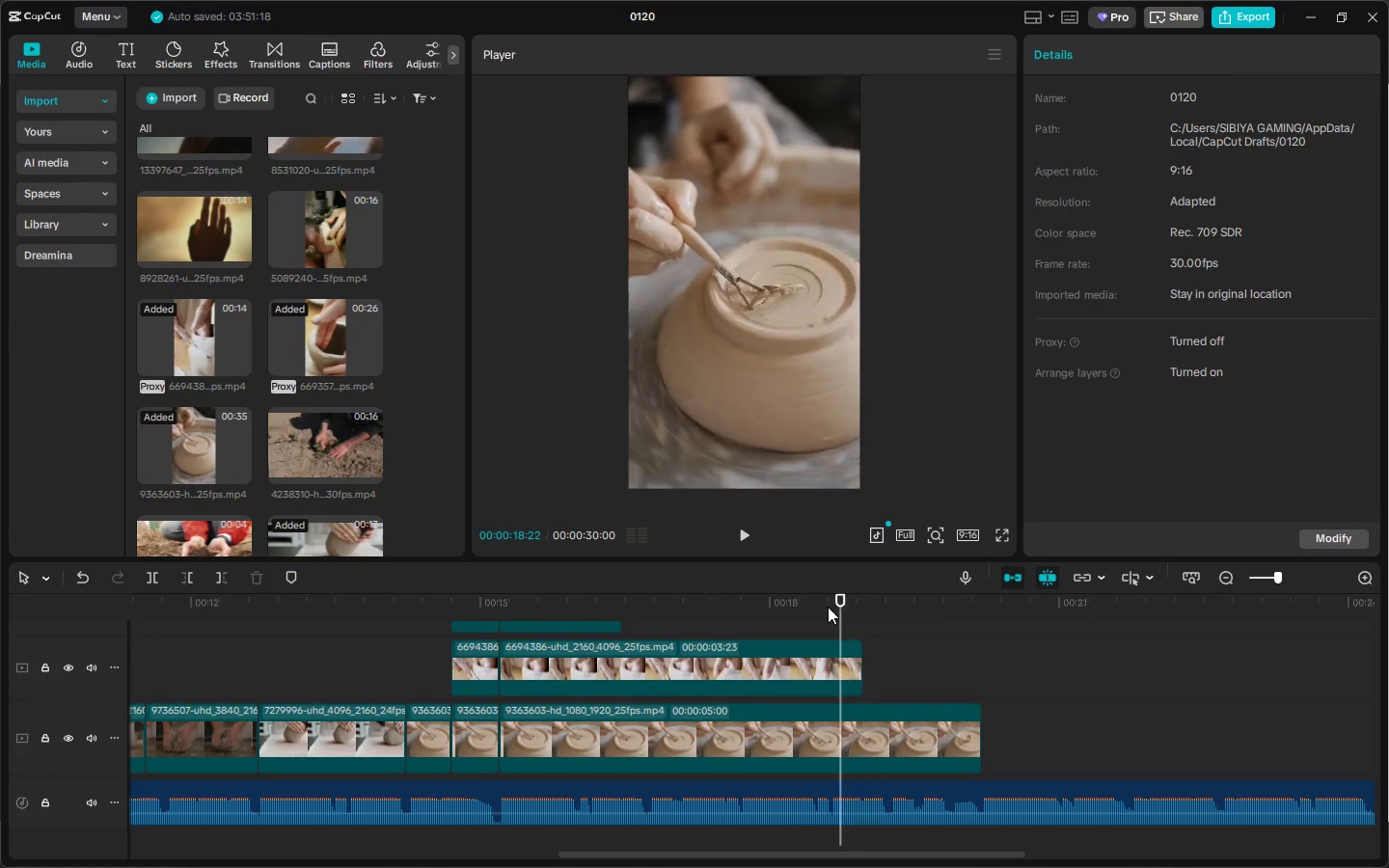 
key(Space)
 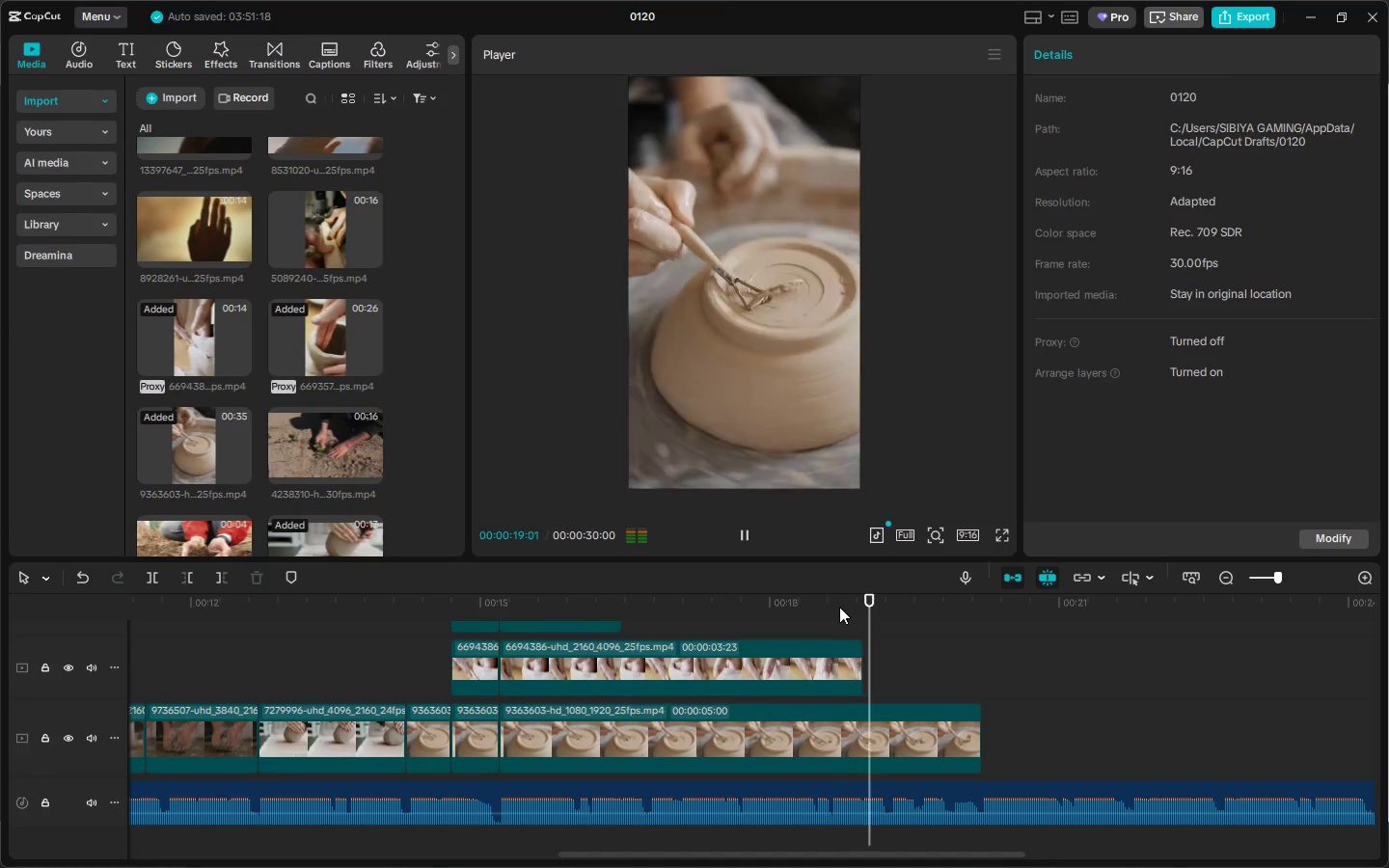 
key(Space)
 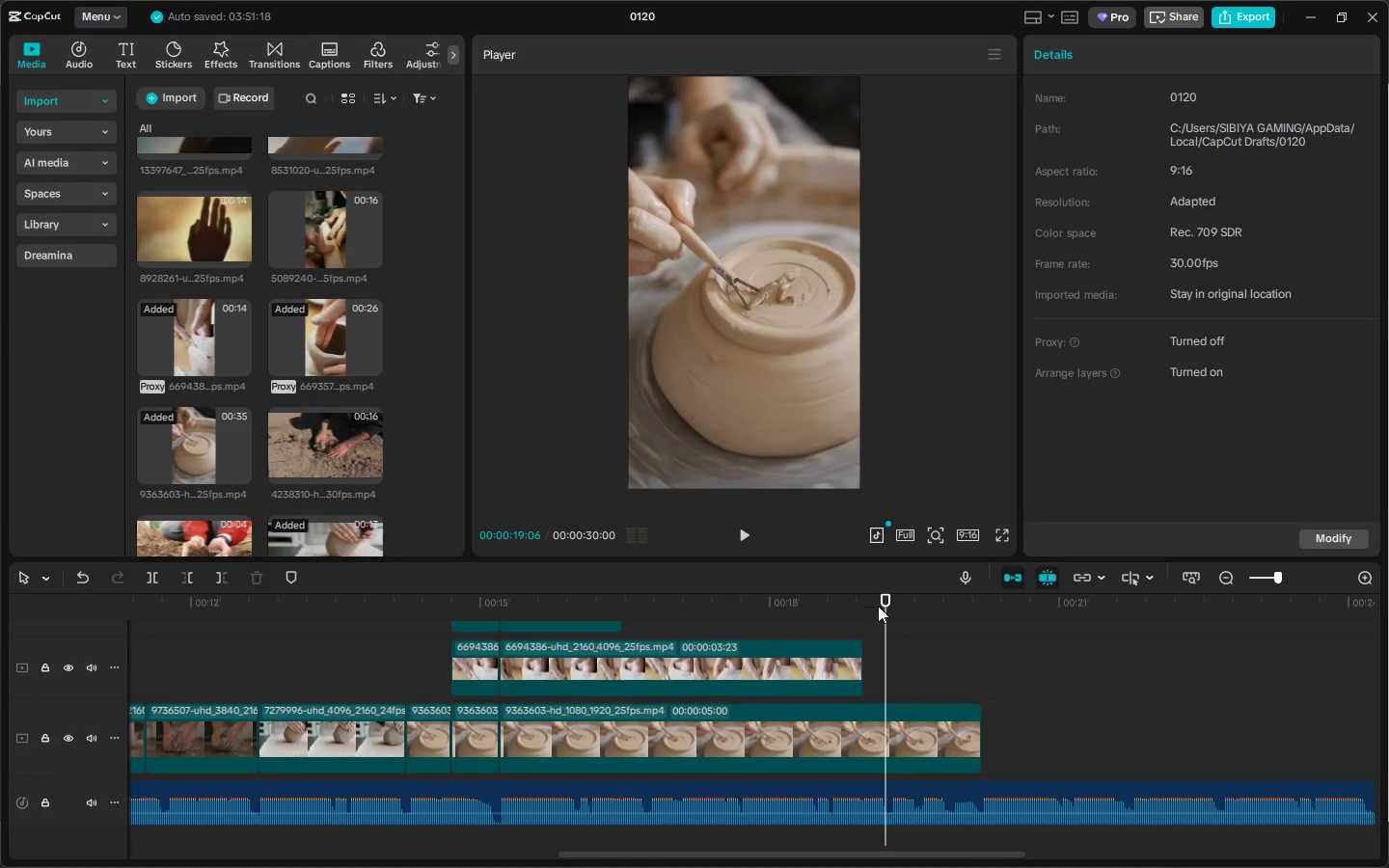 
left_click_drag(start_coordinate=[885, 600], to_coordinate=[892, 605])
 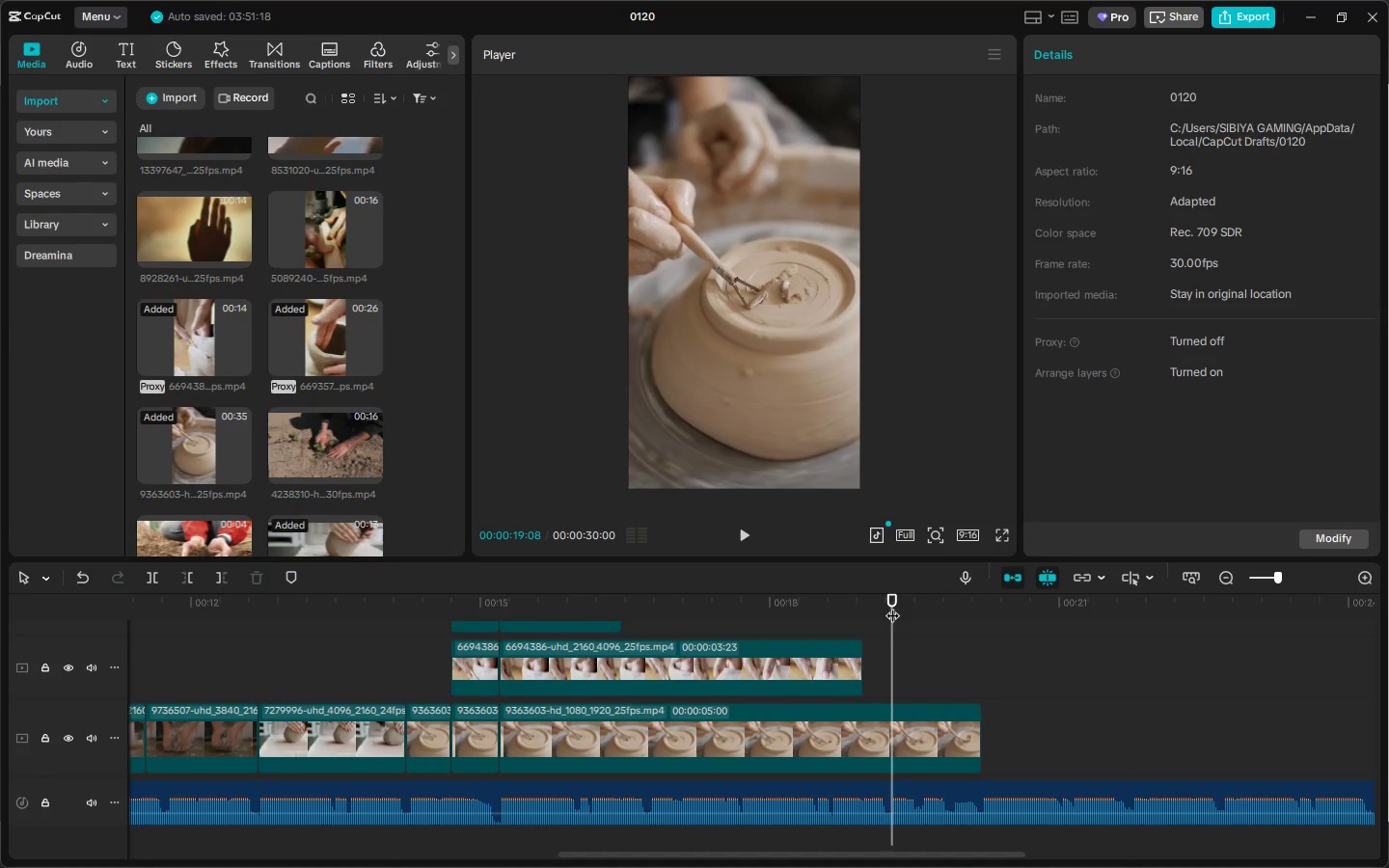 
key(Control+ControlLeft)
 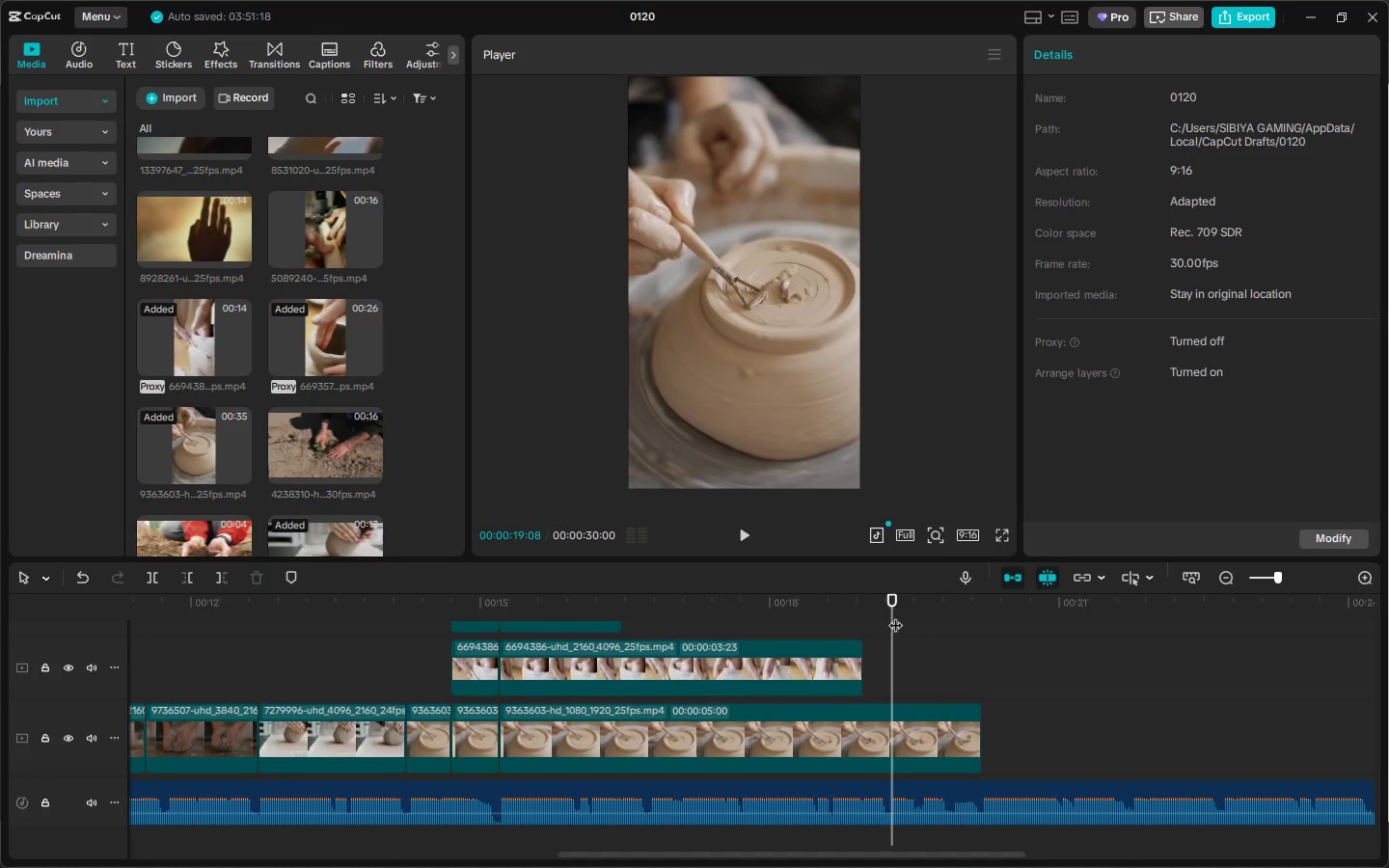 
key(Control+B)
 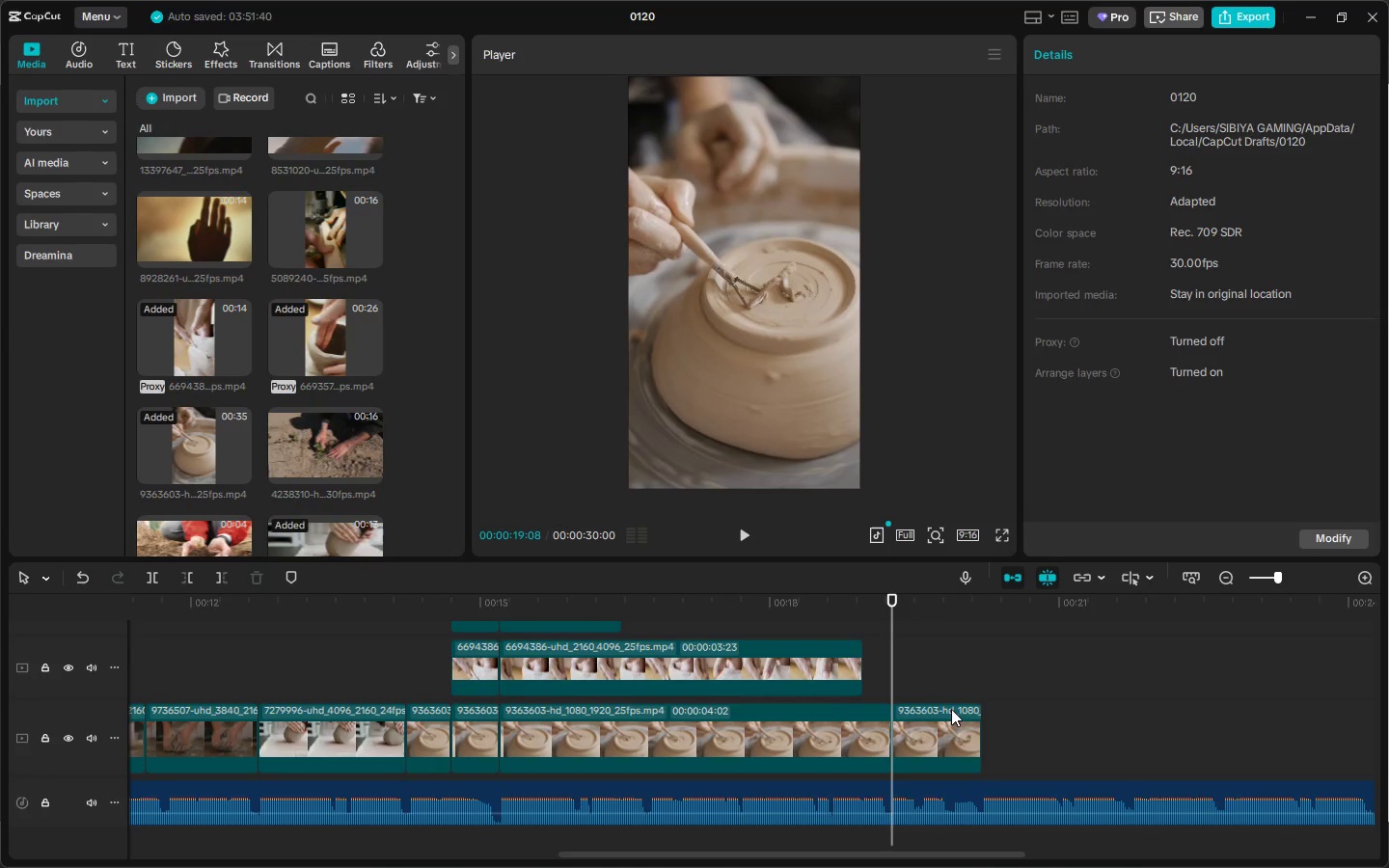 
left_click([950, 712])
 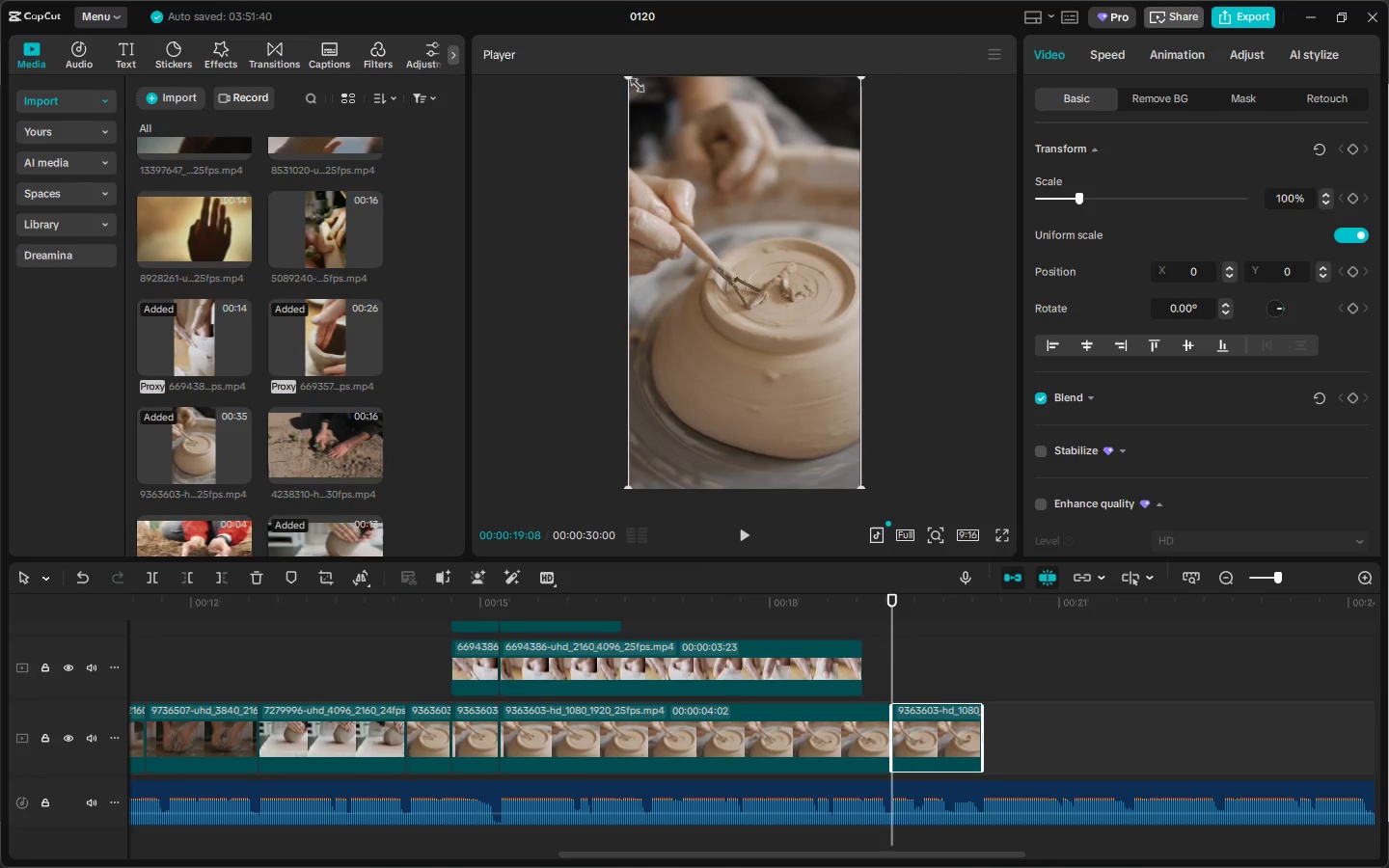 
wait(14.69)
 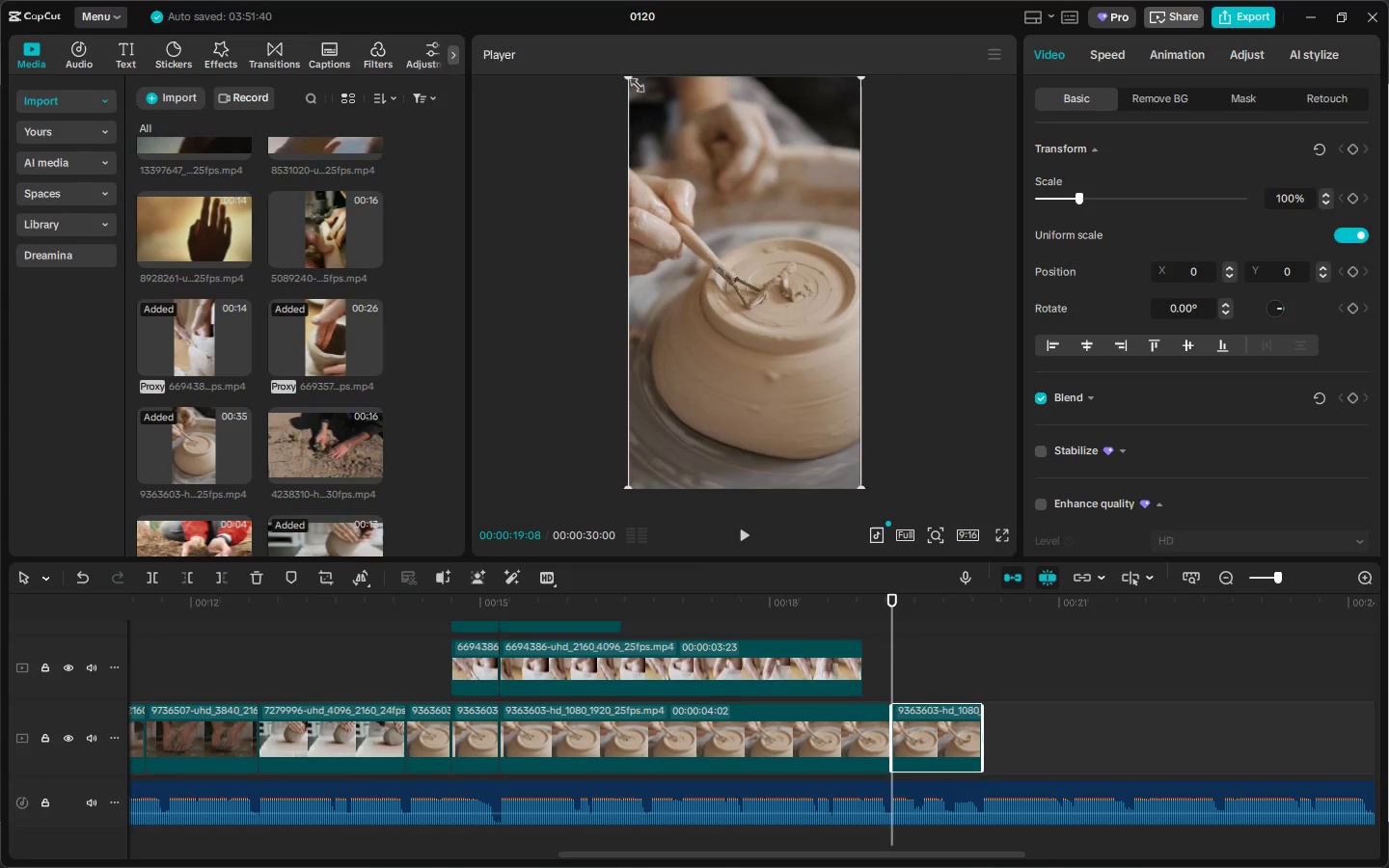 
left_click([227, 58])
 